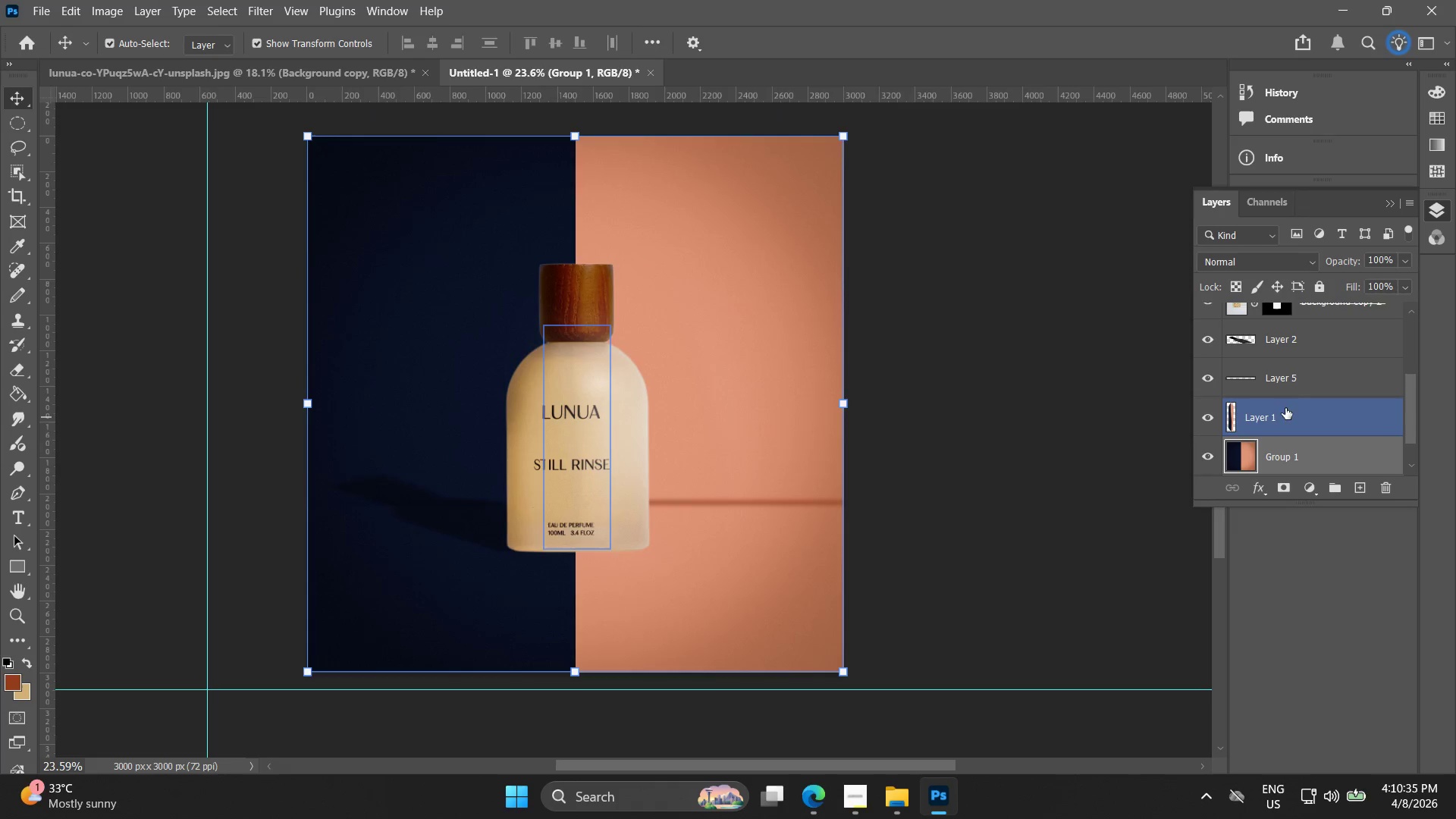 
left_click([1292, 375])
 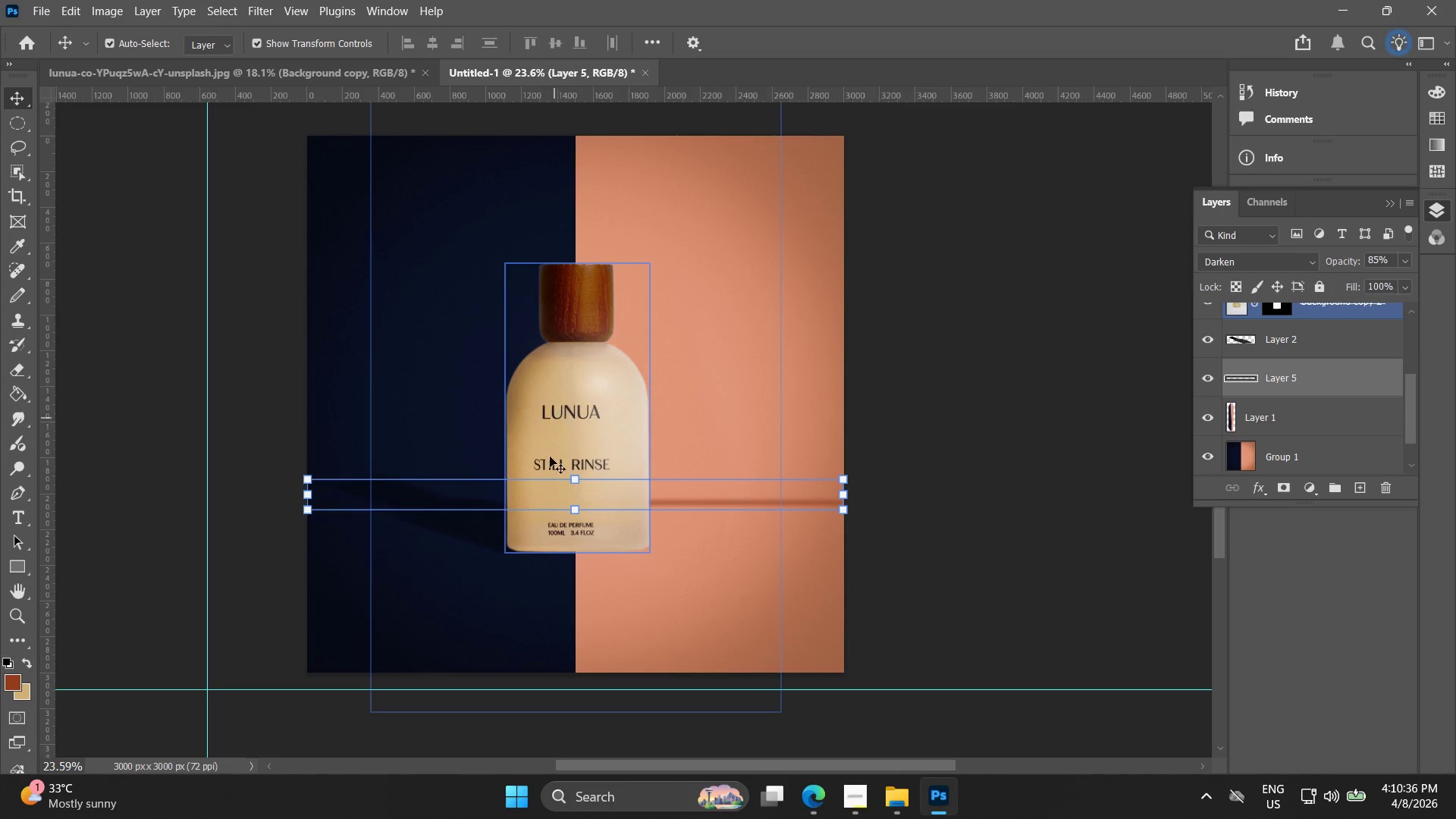 
hold_key(key=ShiftLeft, duration=1.53)
left_click_drag(start_coordinate=[575, 479], to_coordinate=[573, 489])
 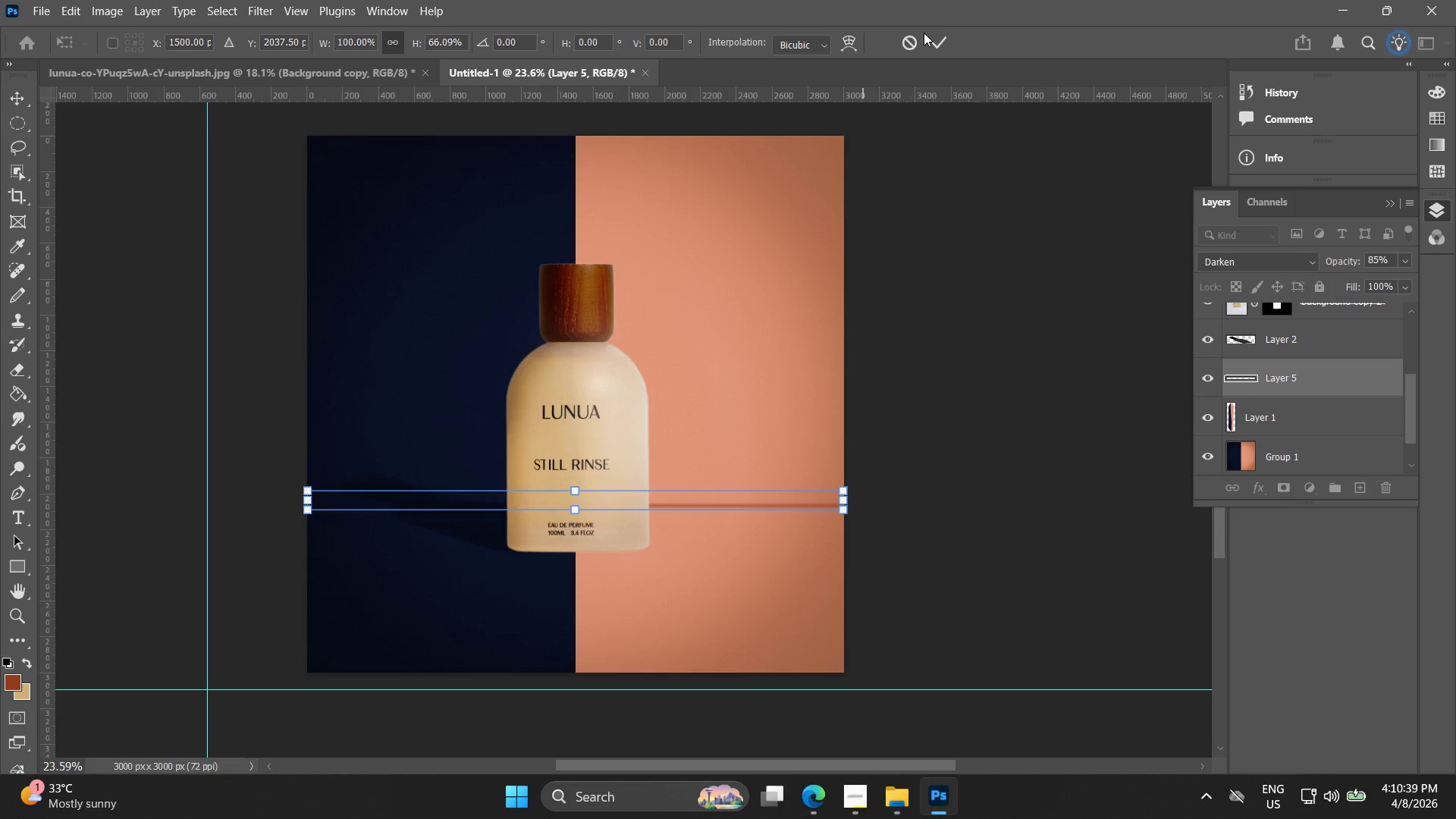 
hold_key(key=ShiftLeft, duration=0.61)
 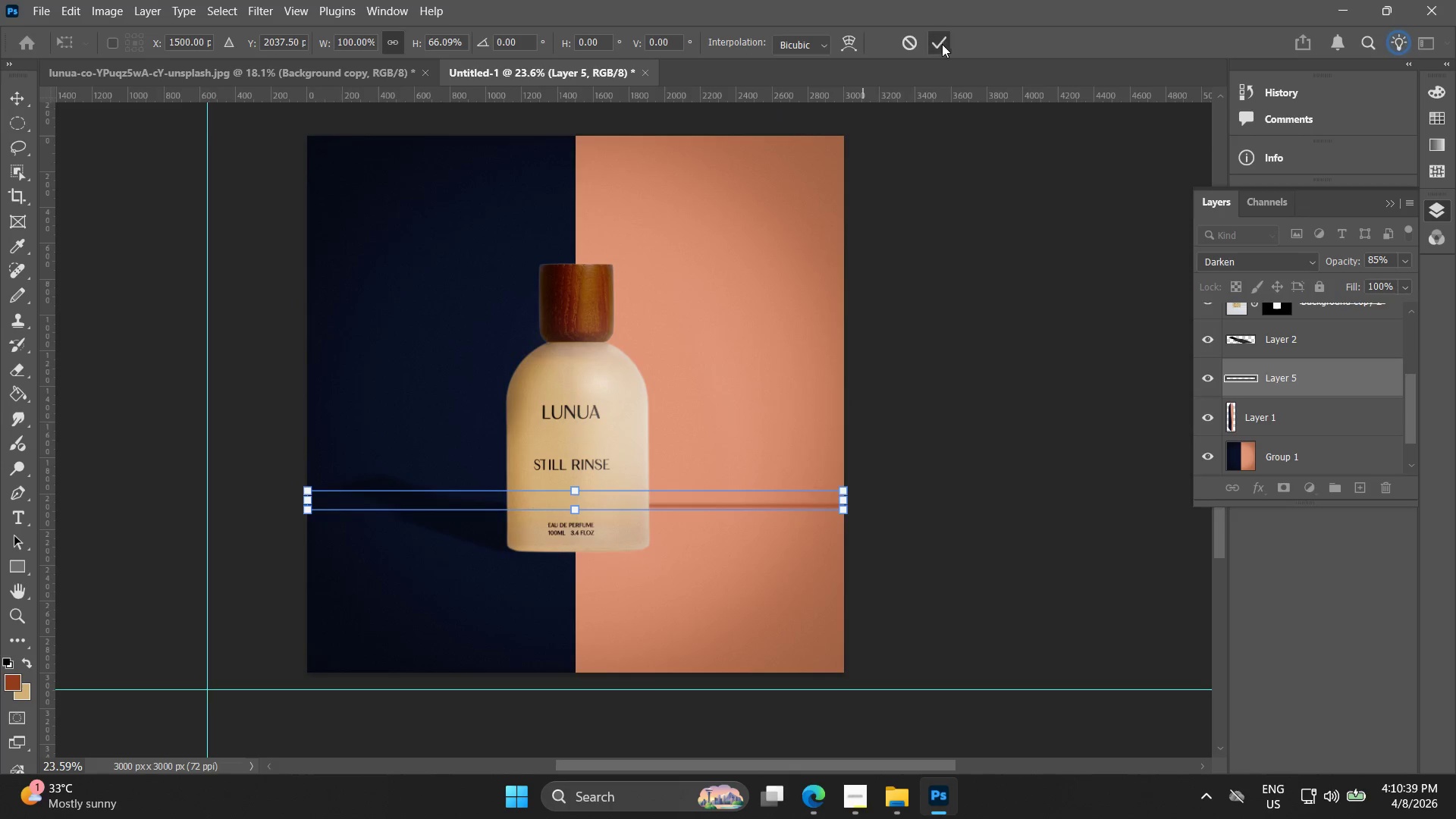 
double_click([1018, 384])
 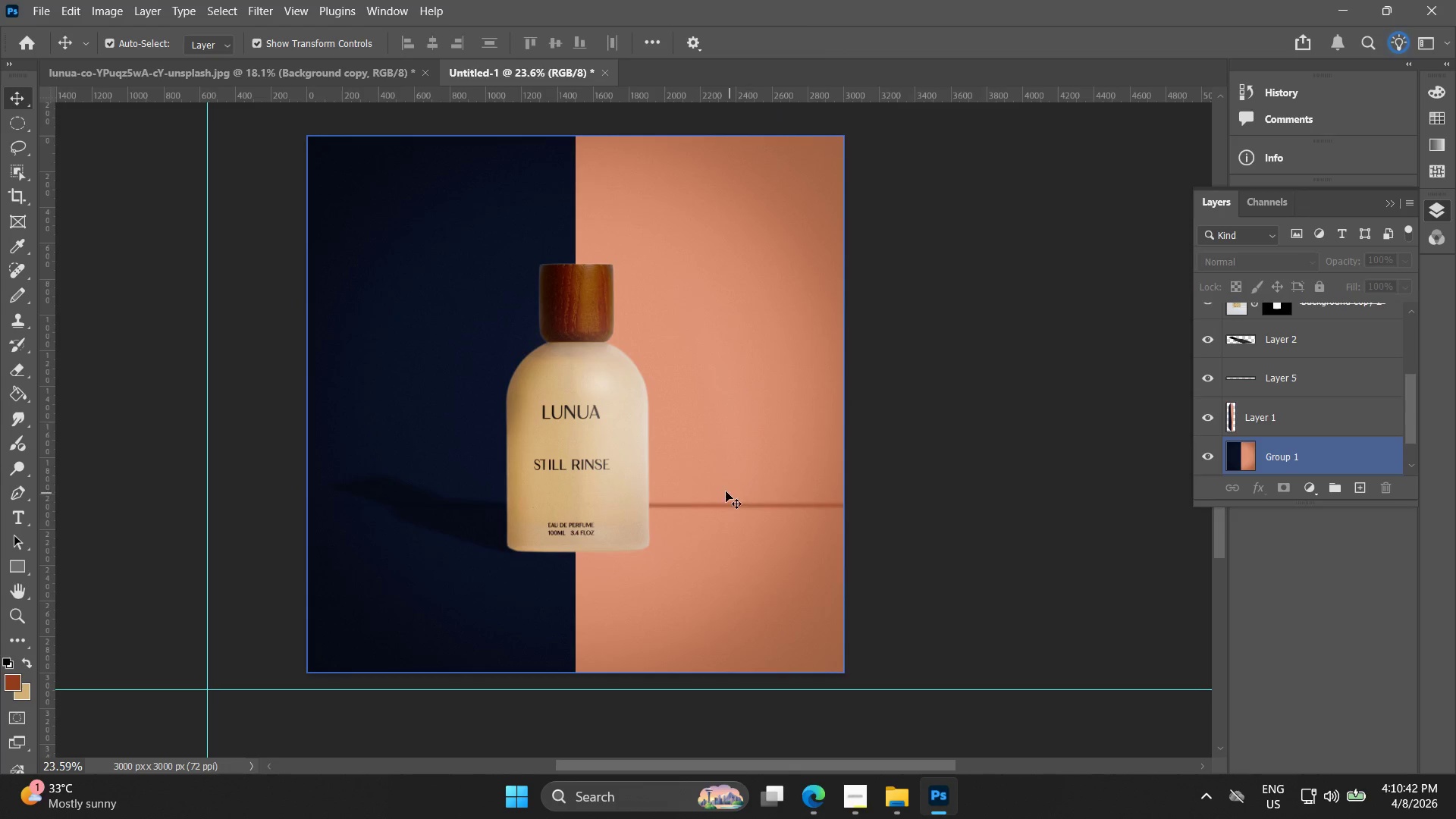 
left_click([742, 505])
 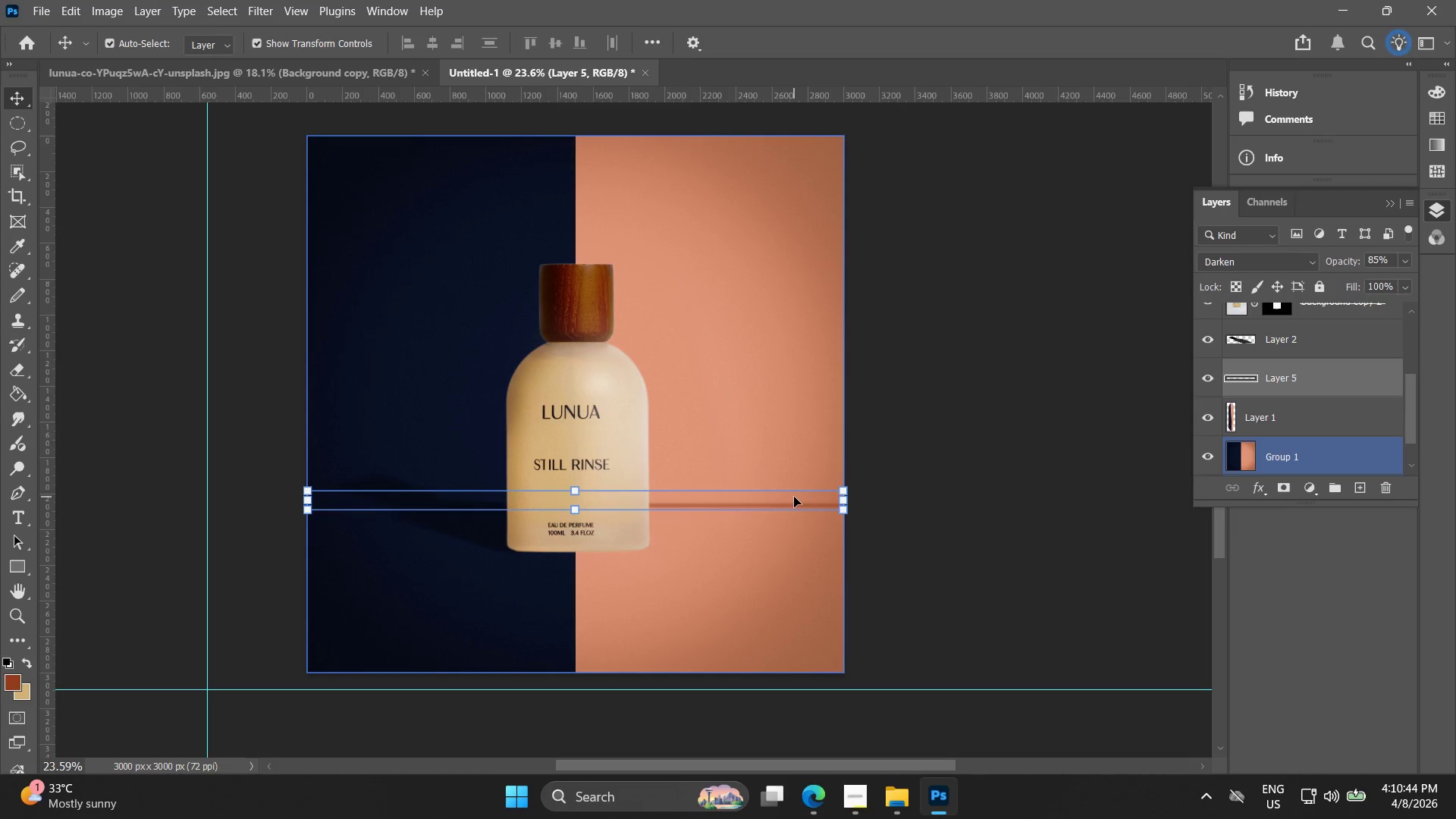 
key(ArrowUp)
 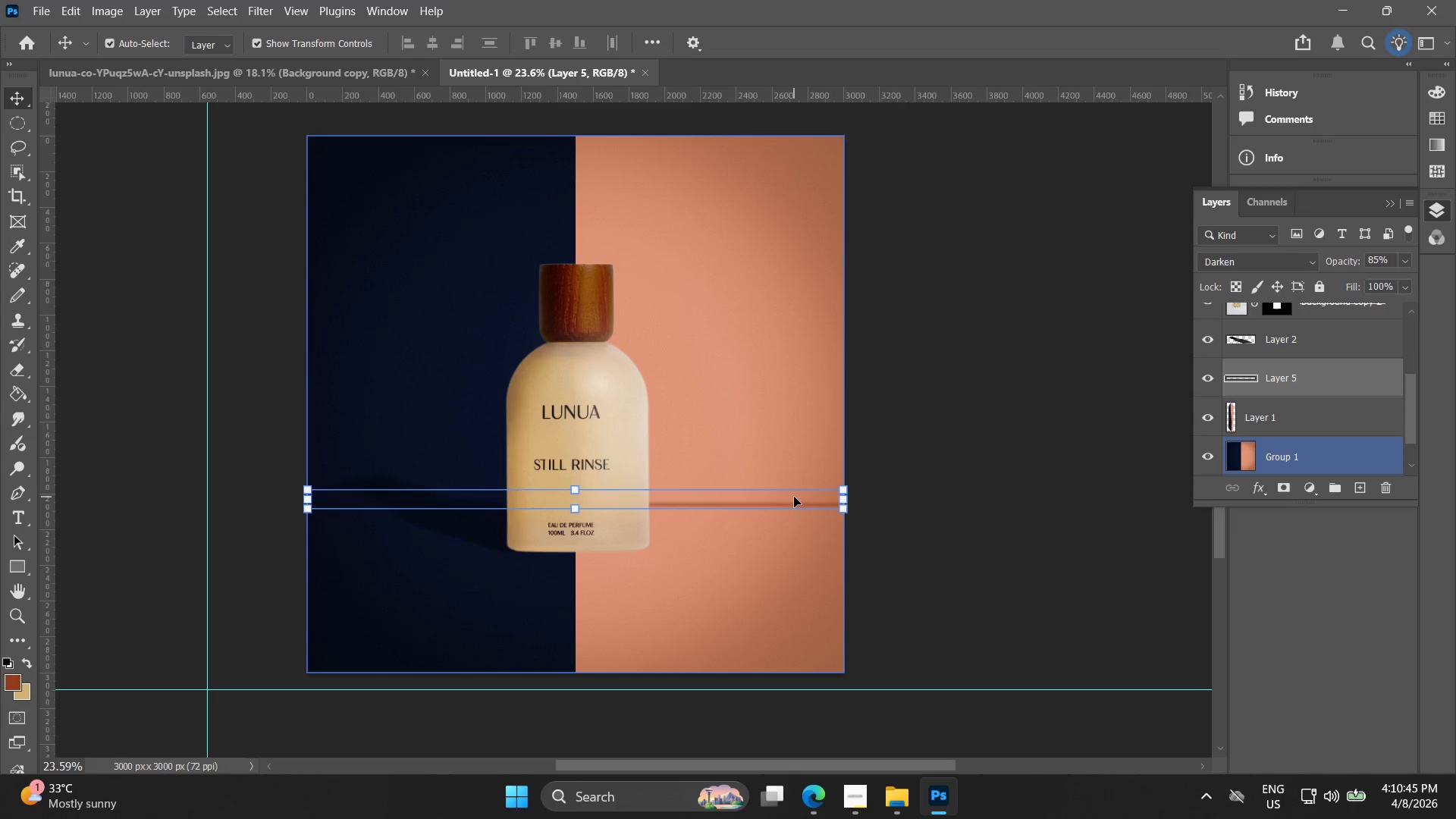 
key(ArrowUp)
 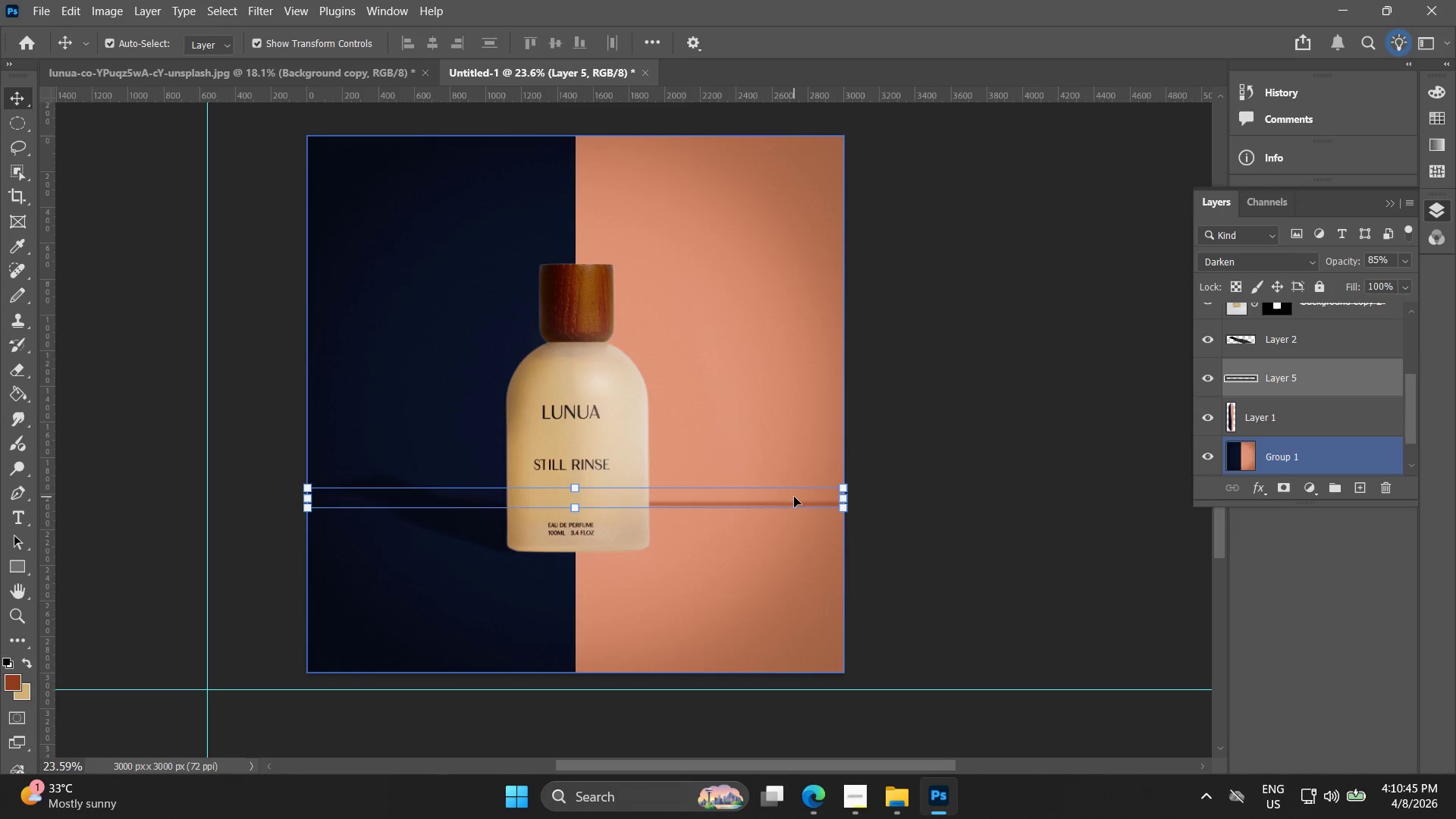 
key(ArrowUp)
 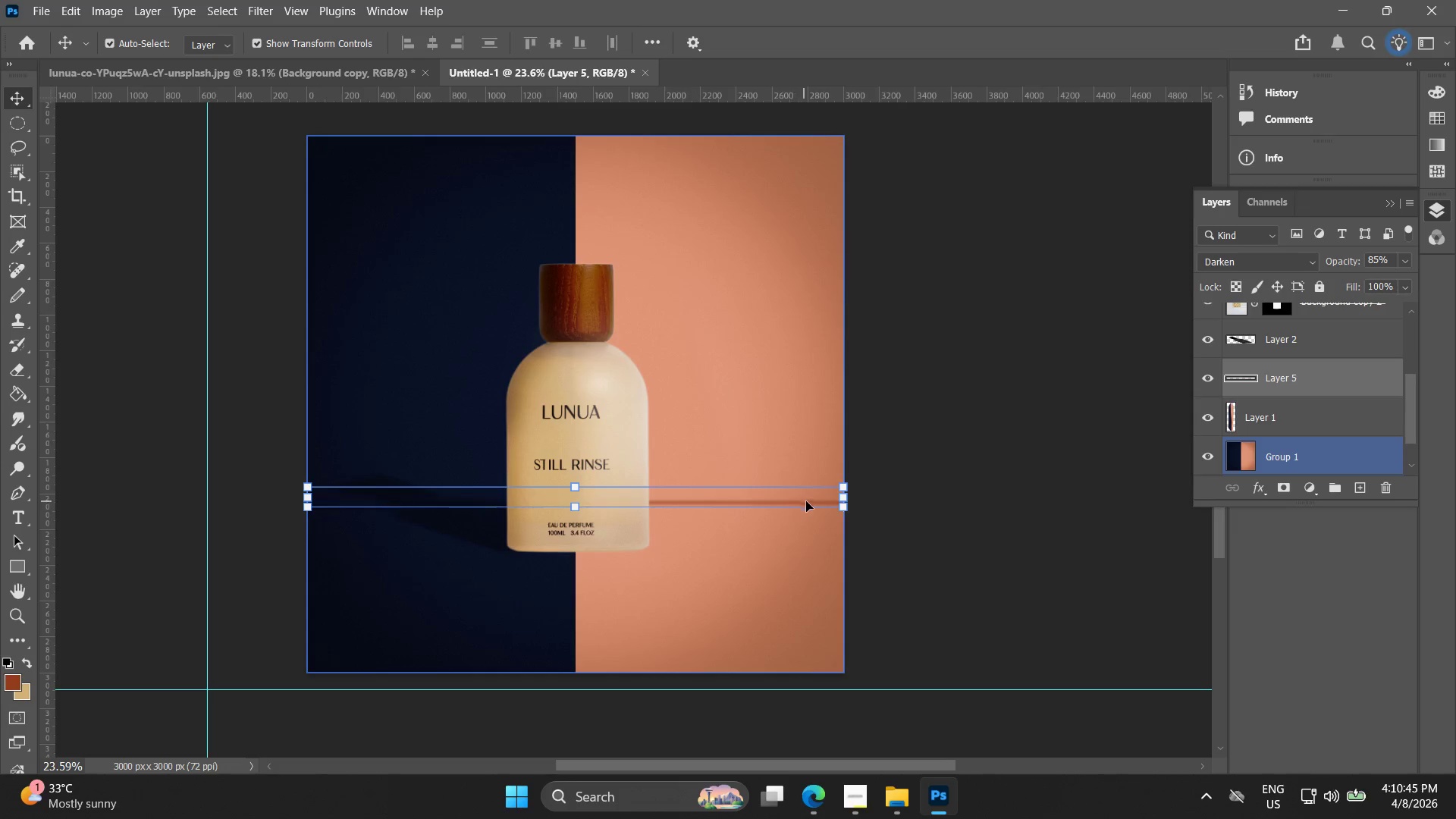 
key(ArrowUp)
 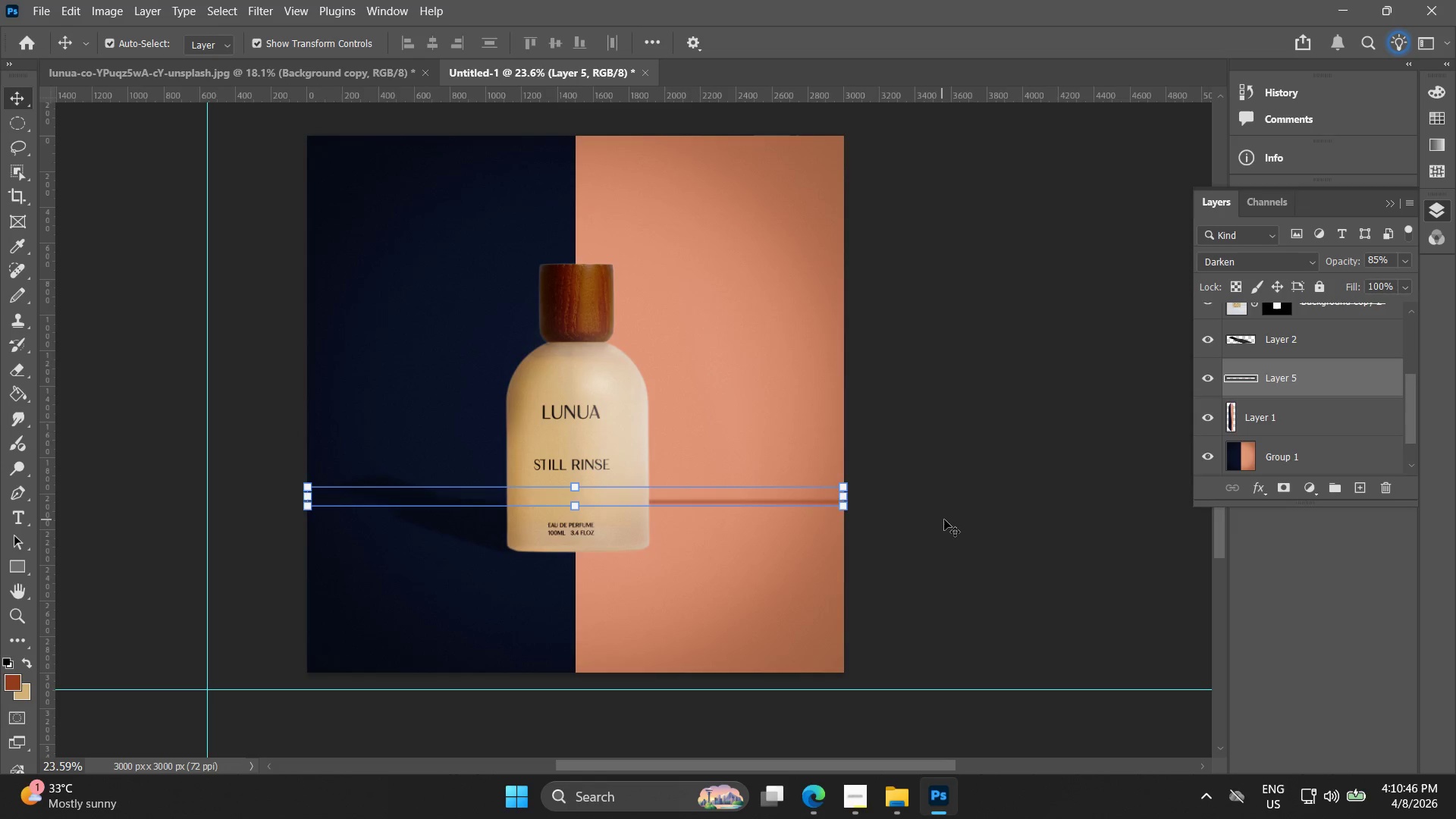 
left_click([948, 519])
 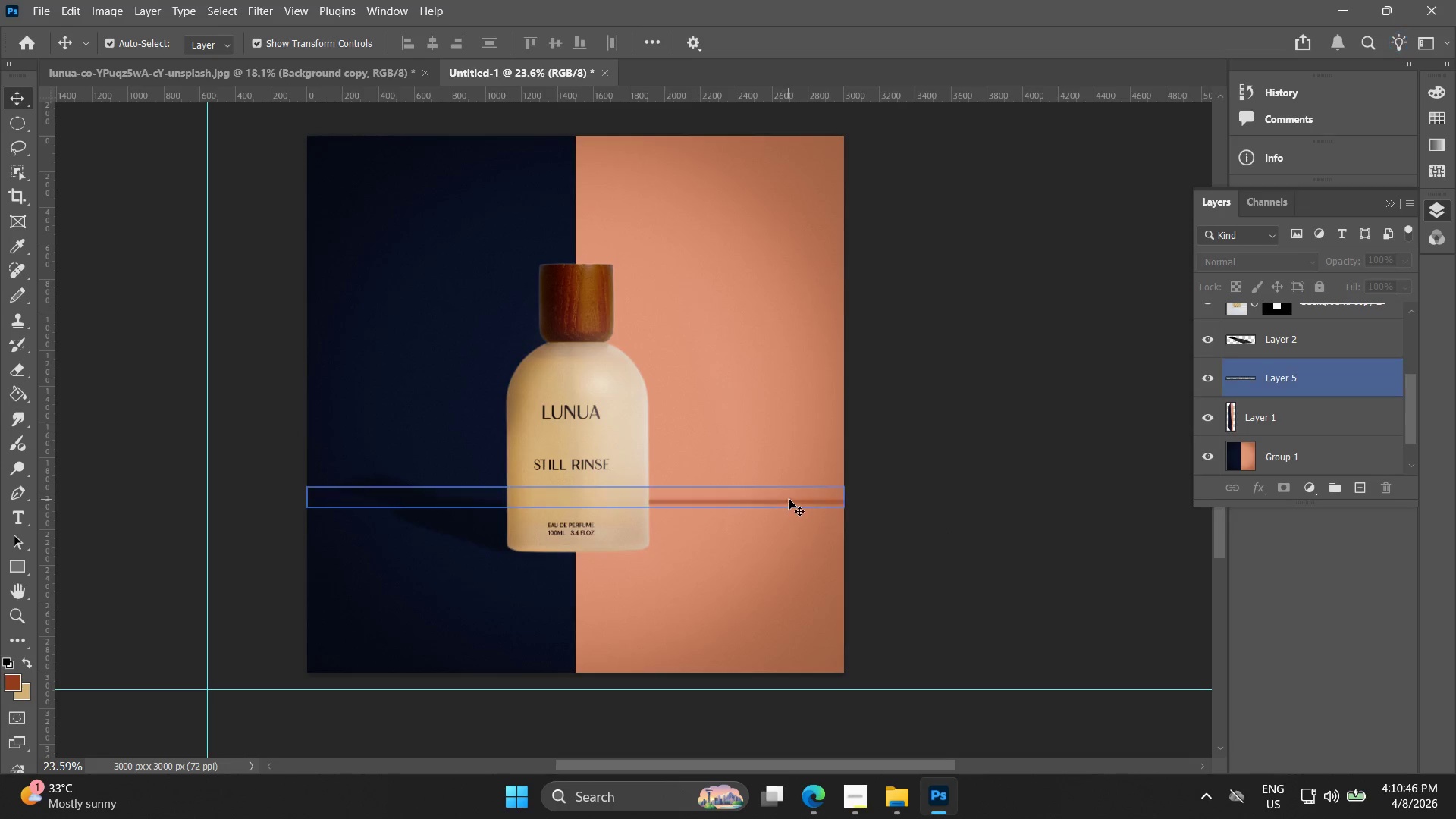 
left_click([789, 499])
 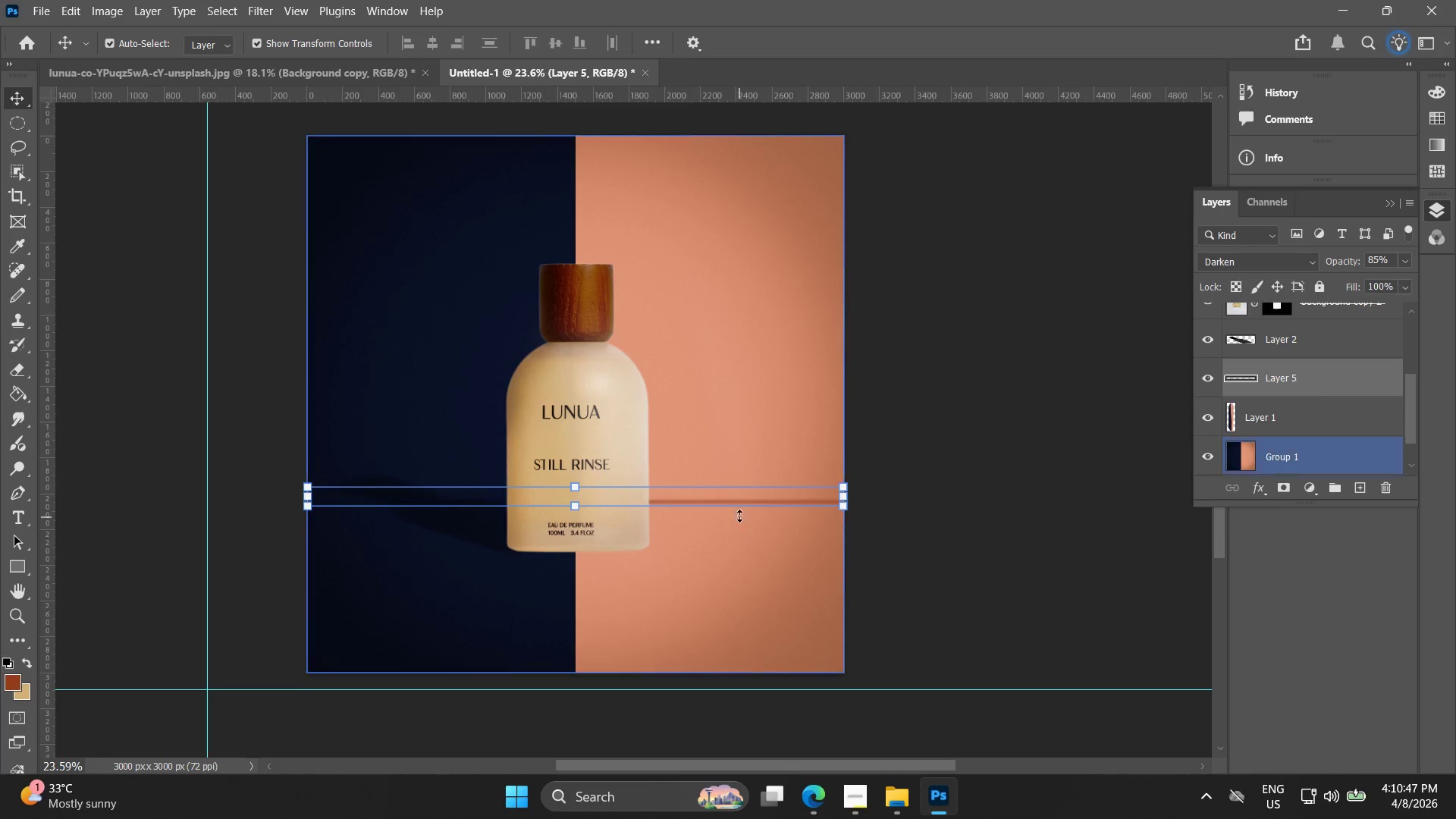 
hold_key(key=AltLeft, duration=1.08)
scroll: coordinate [723, 506], scroll_direction: up, amount: 14.0
 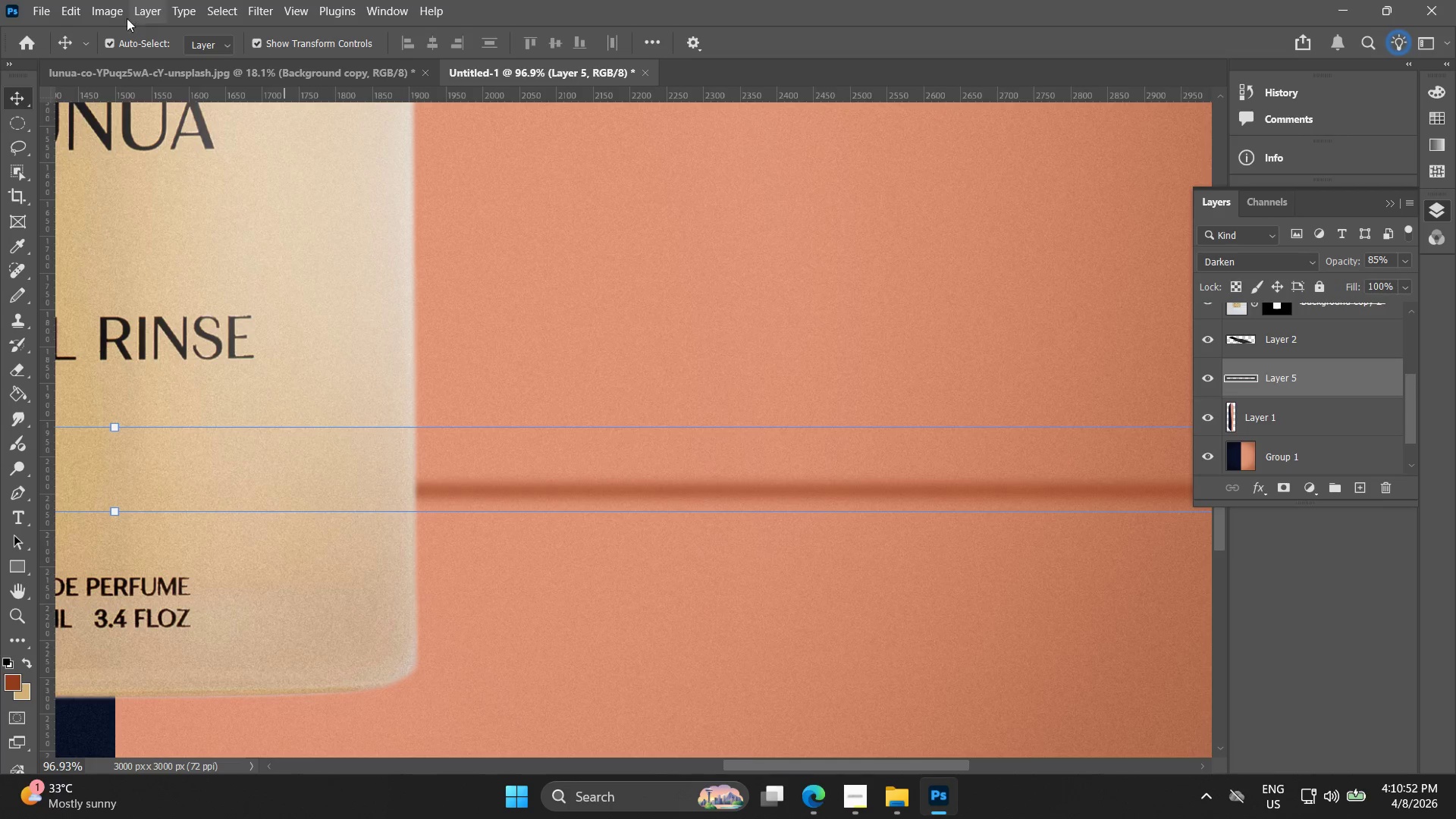 
left_click([255, 8])
 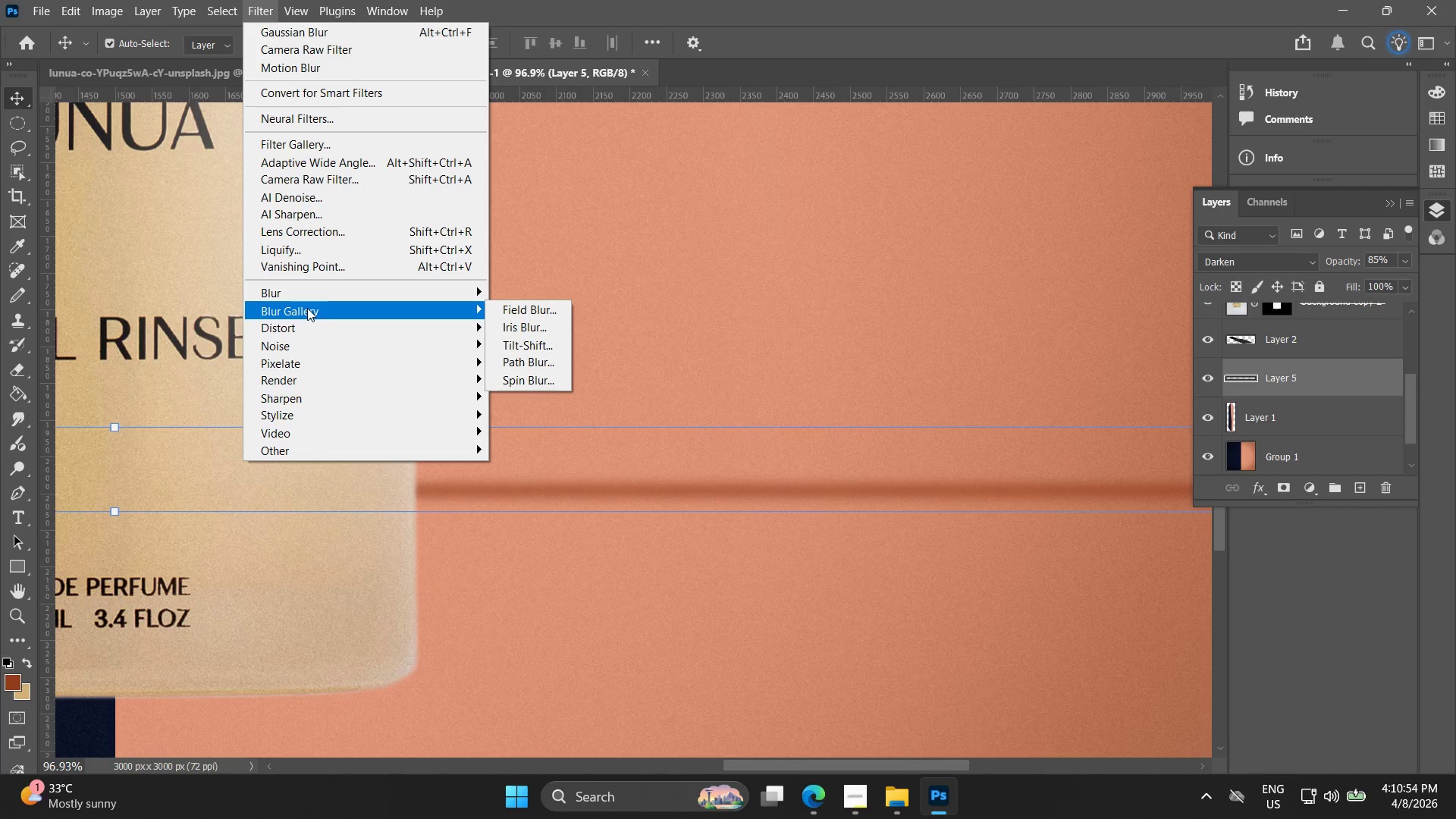 
left_click([313, 296])
 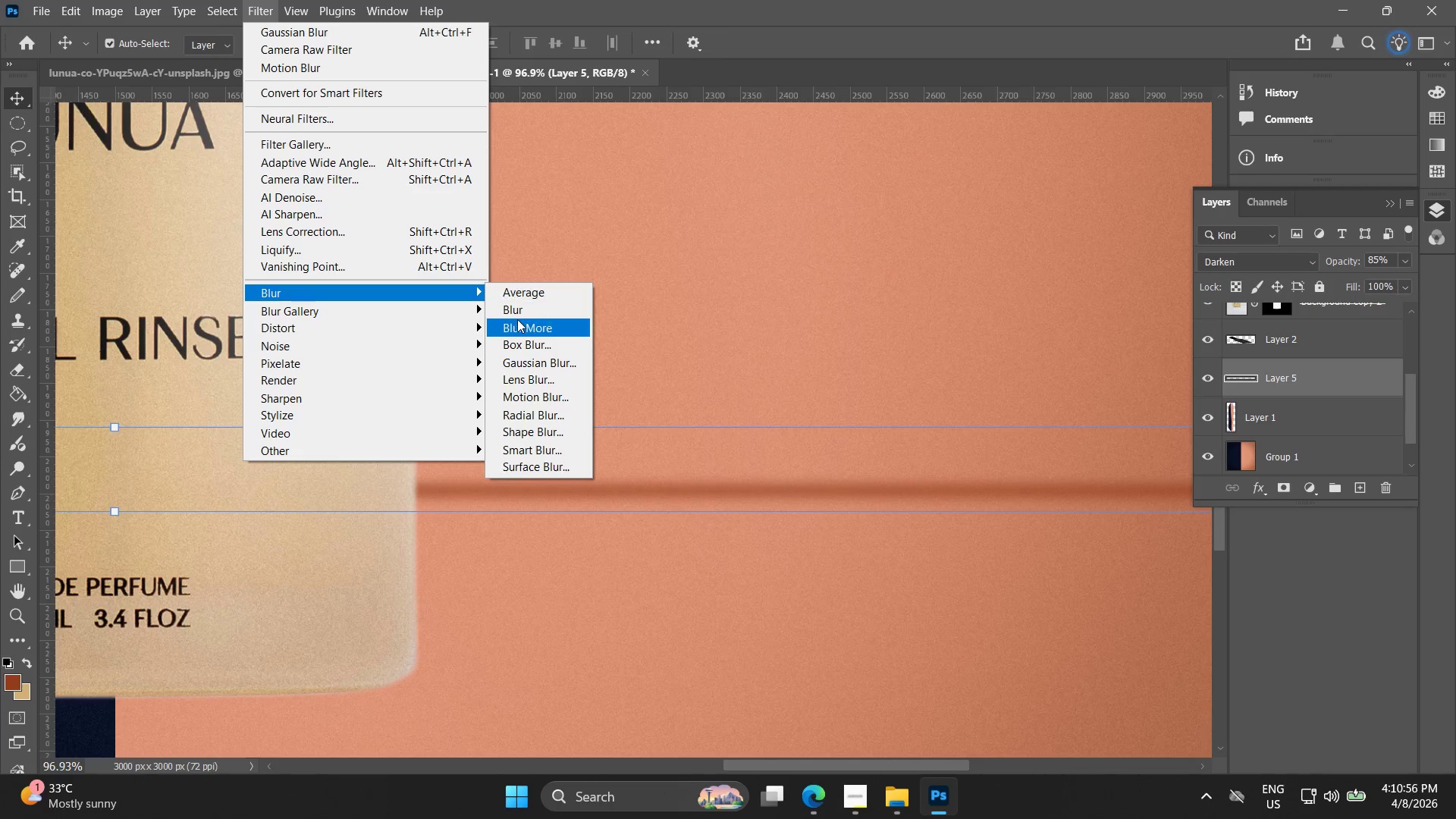 
left_click([519, 306])
 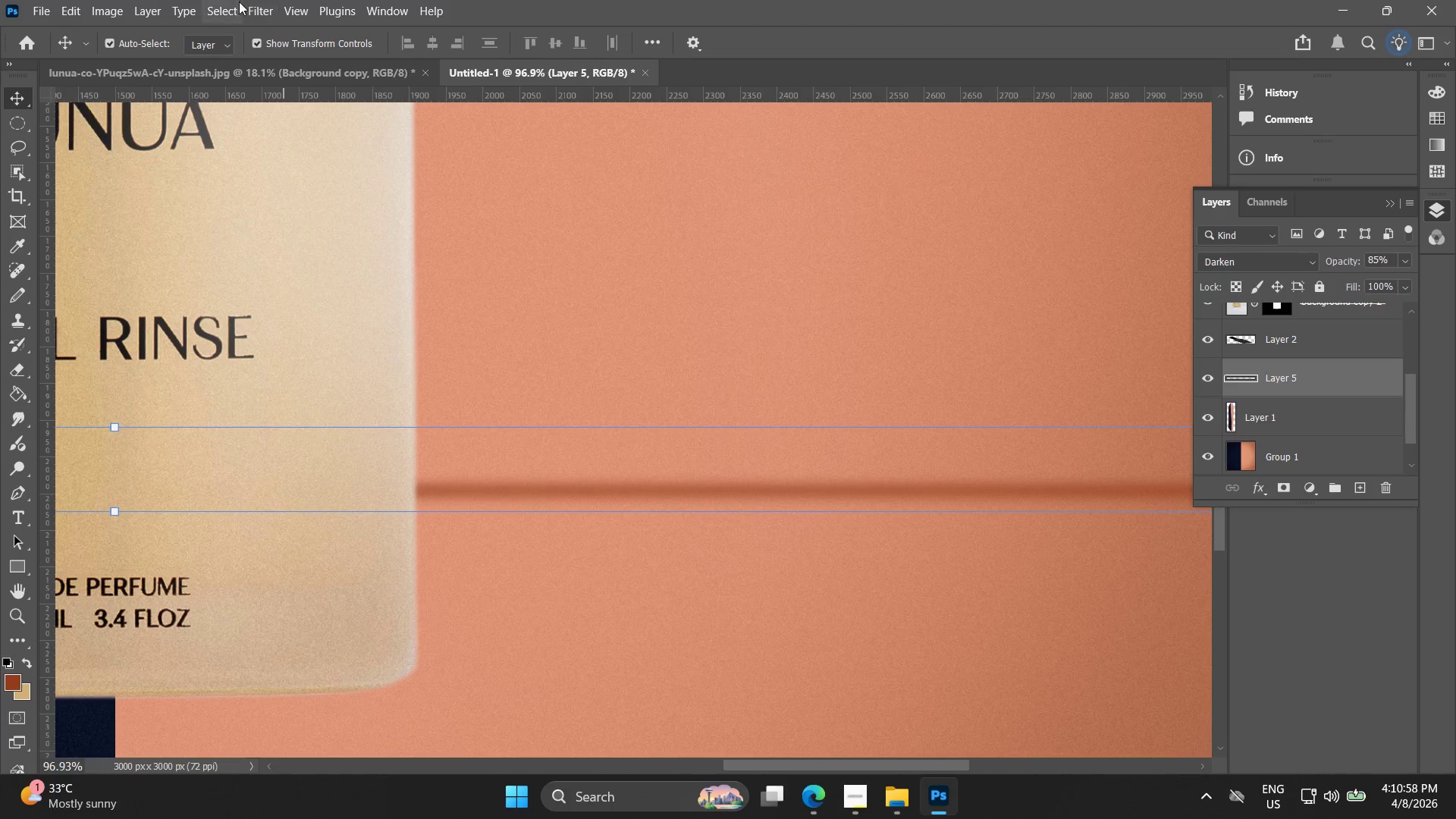 
left_click([266, 14])
 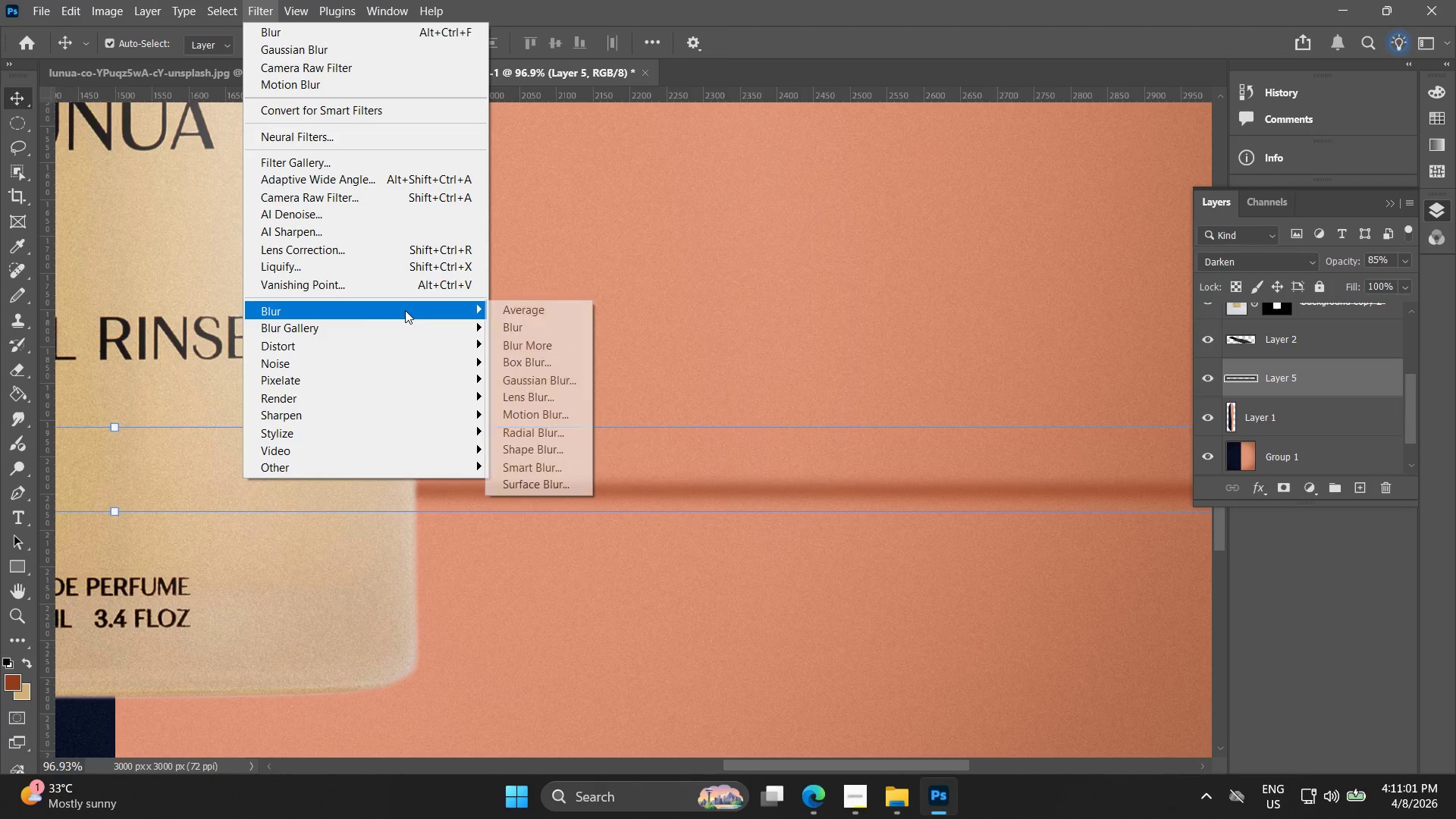 
left_click([573, 377])
 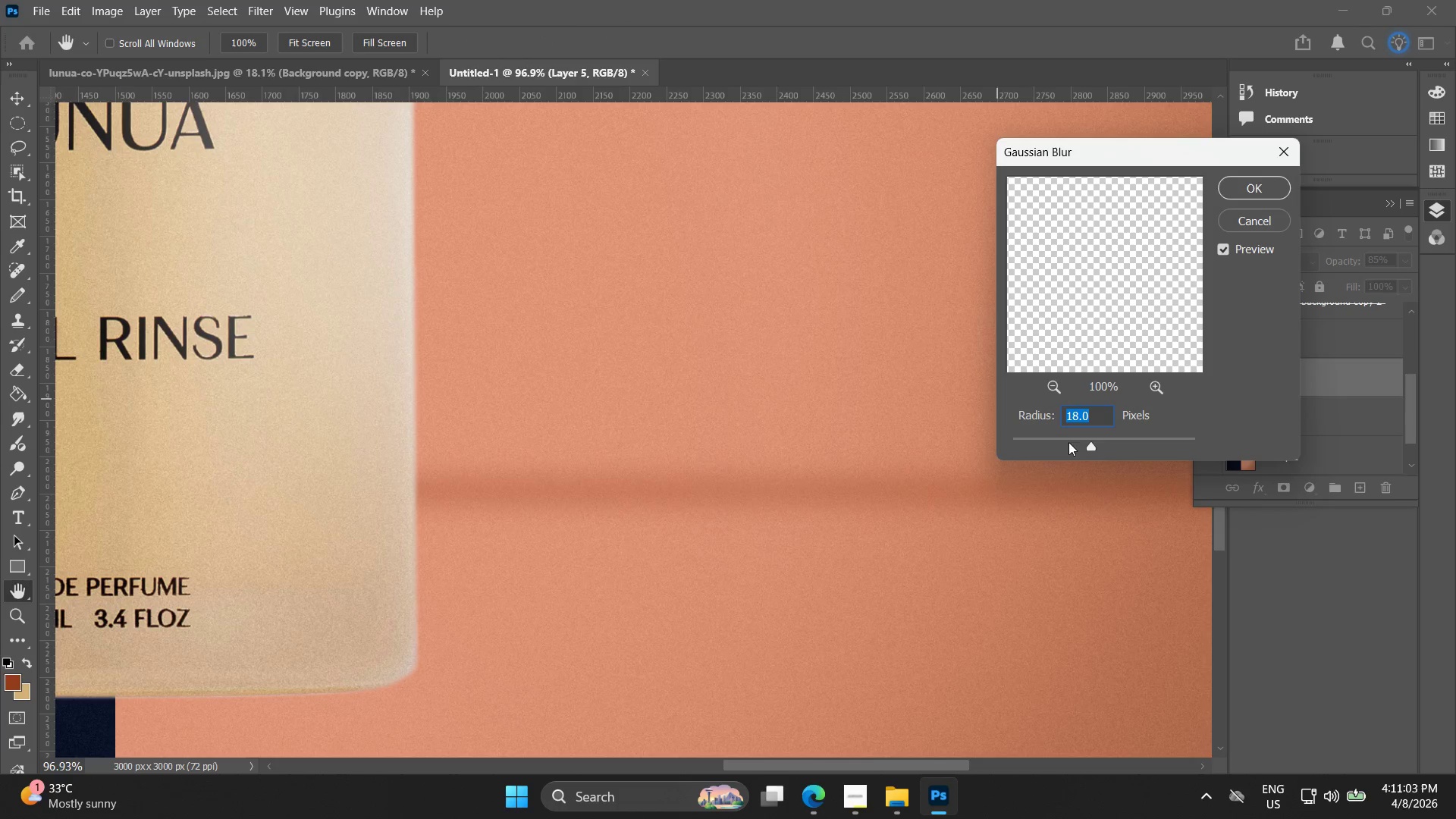 
left_click_drag(start_coordinate=[1088, 444], to_coordinate=[1072, 446])
 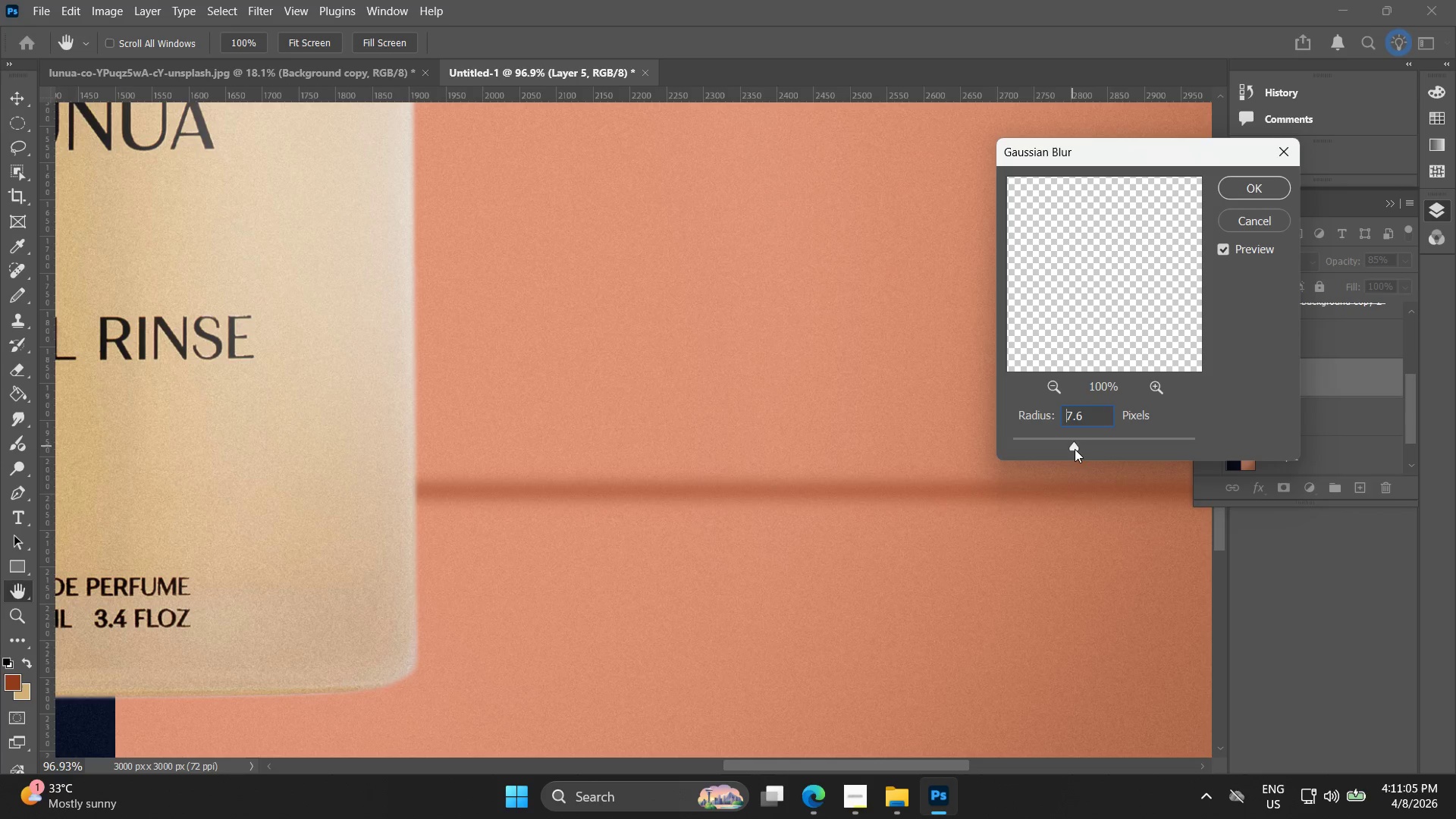 
left_click_drag(start_coordinate=[1070, 447], to_coordinate=[1075, 449])
 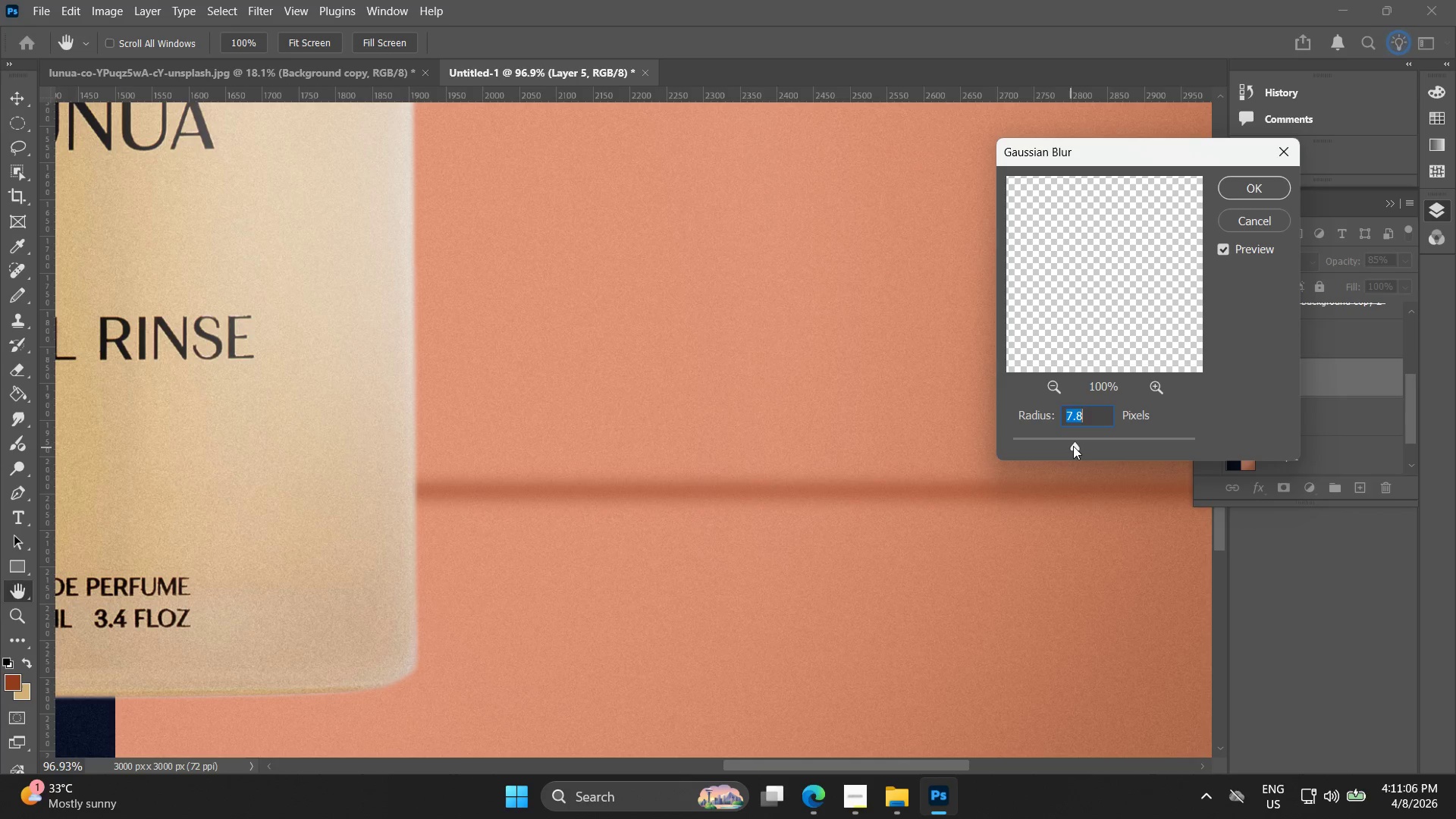 
left_click_drag(start_coordinate=[1073, 446], to_coordinate=[1101, 450])
 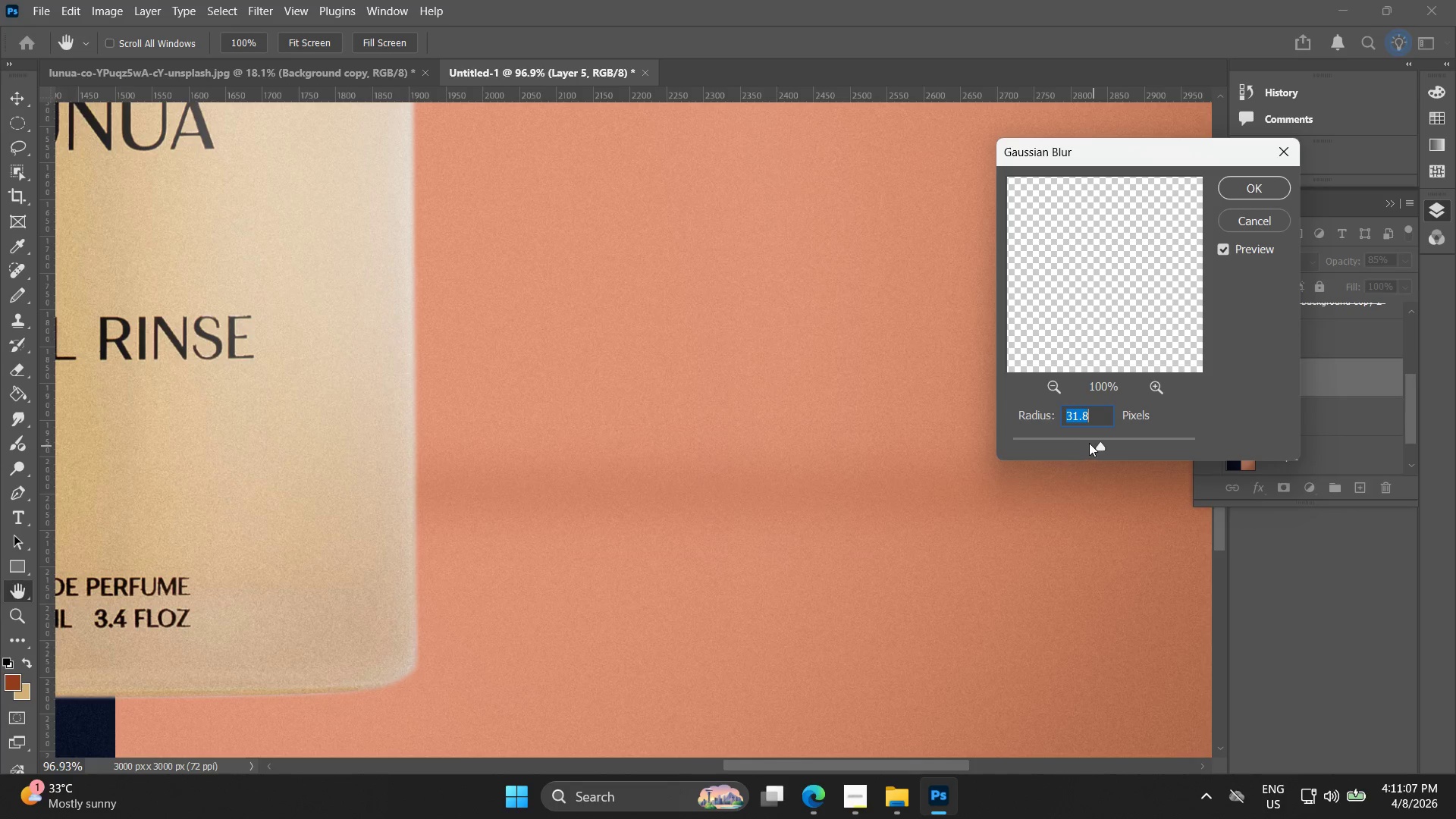 
left_click_drag(start_coordinate=[1089, 443], to_coordinate=[1081, 443])
 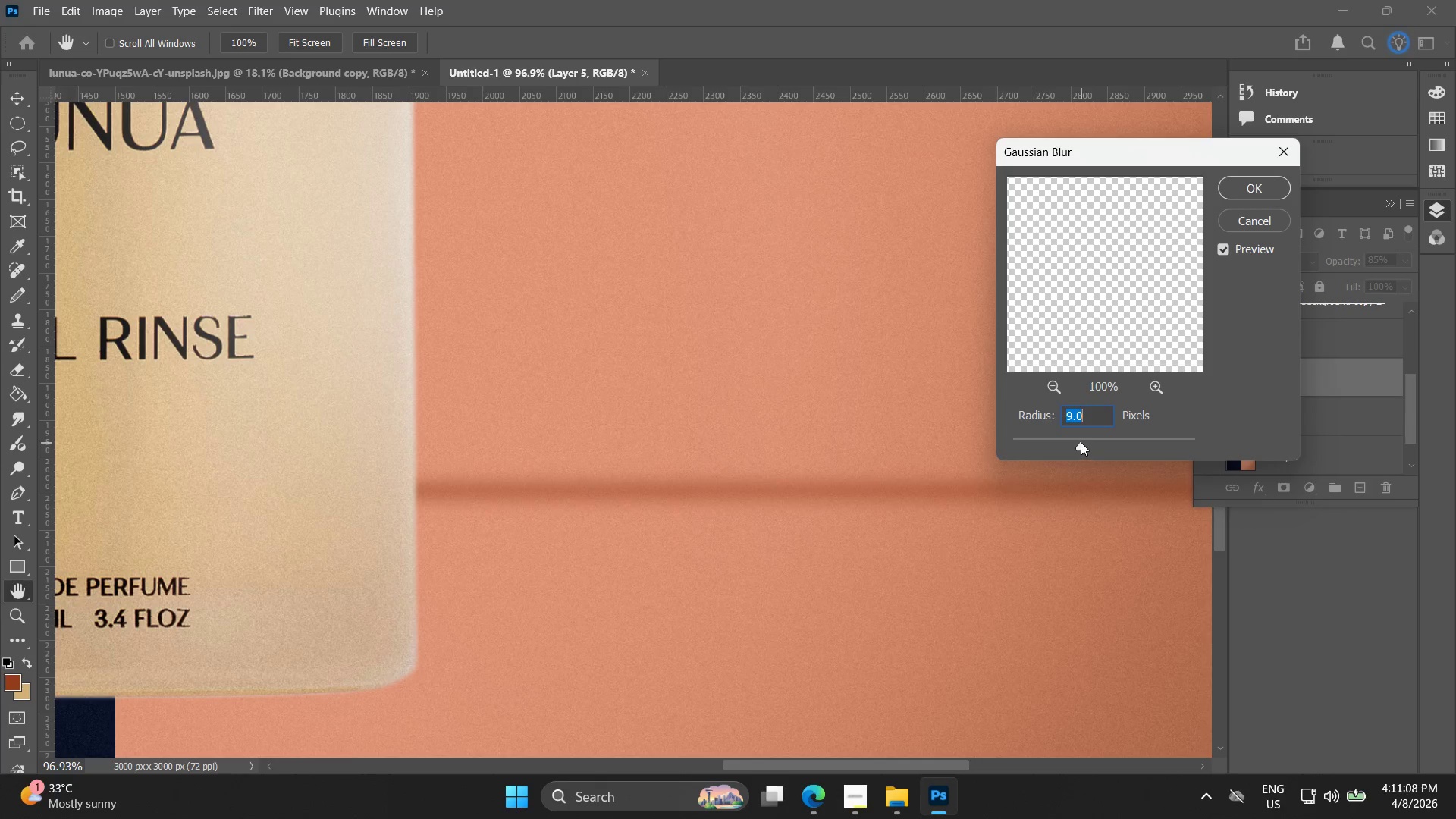 
hold_key(key=AltLeft, duration=0.41)
scroll: coordinate [684, 449], scroll_direction: down, amount: 6.0
 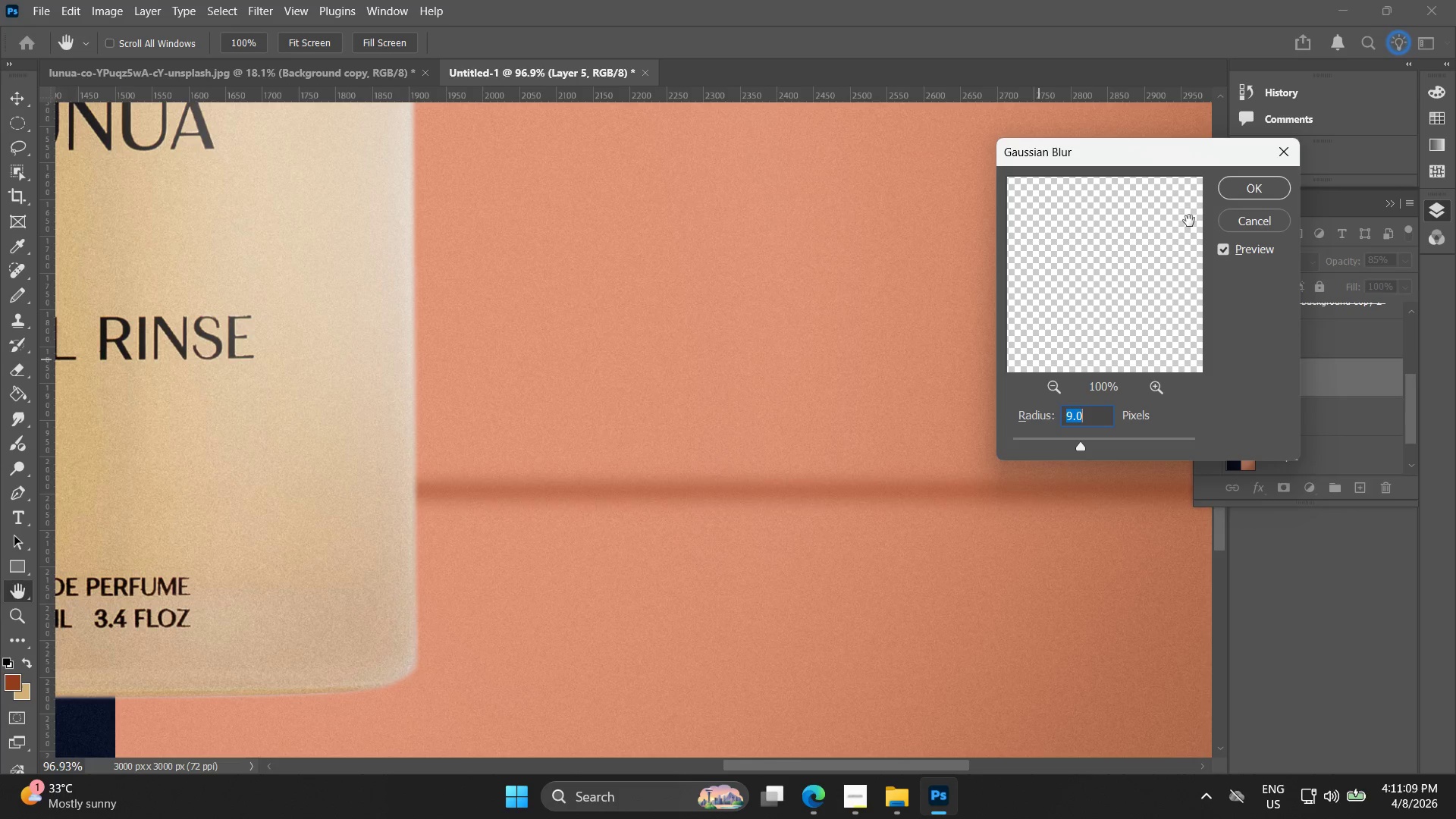 
left_click([1239, 194])
 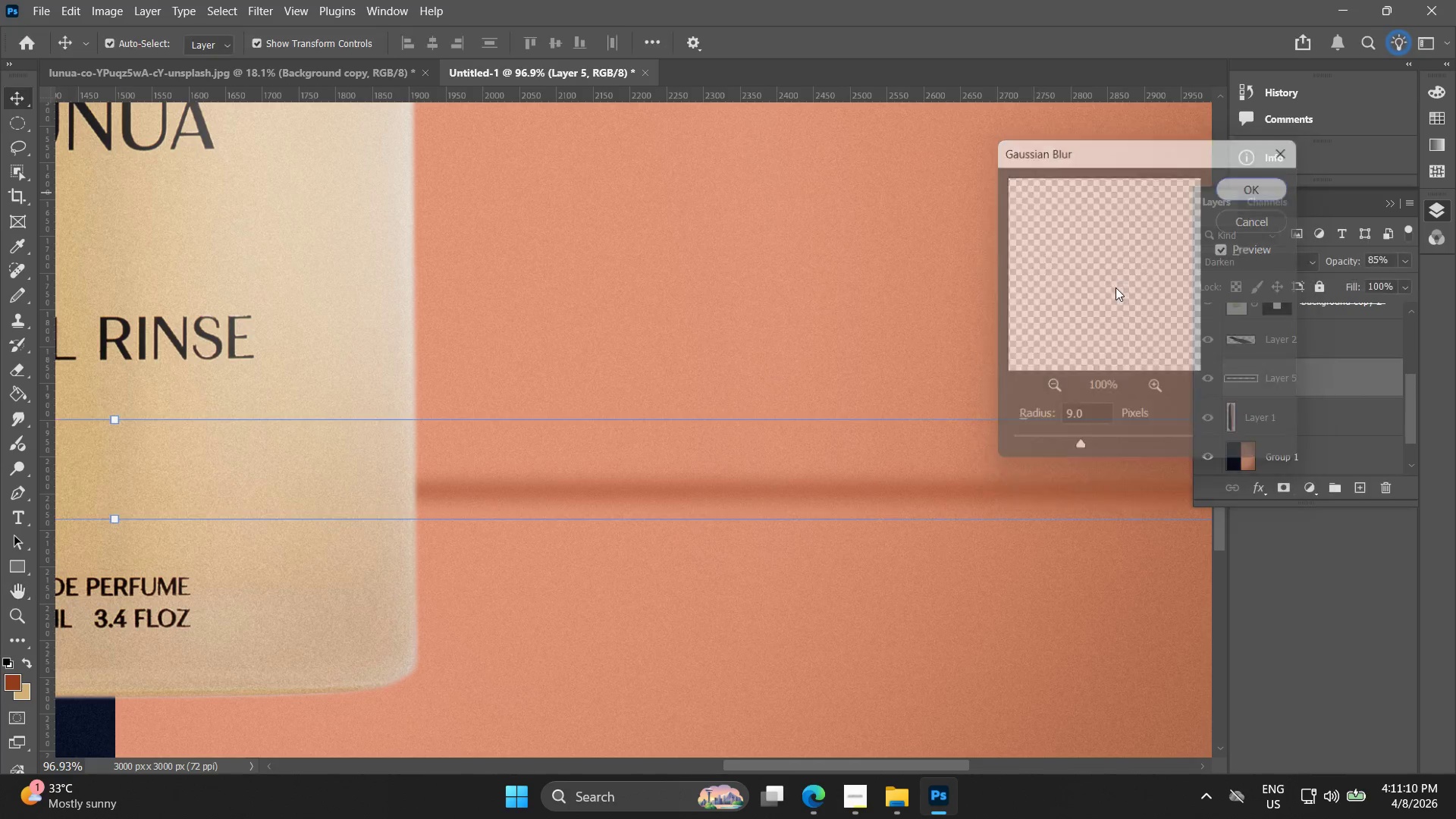 
hold_key(key=AltLeft, duration=0.59)
scroll: coordinate [774, 483], scroll_direction: down, amount: 11.0
 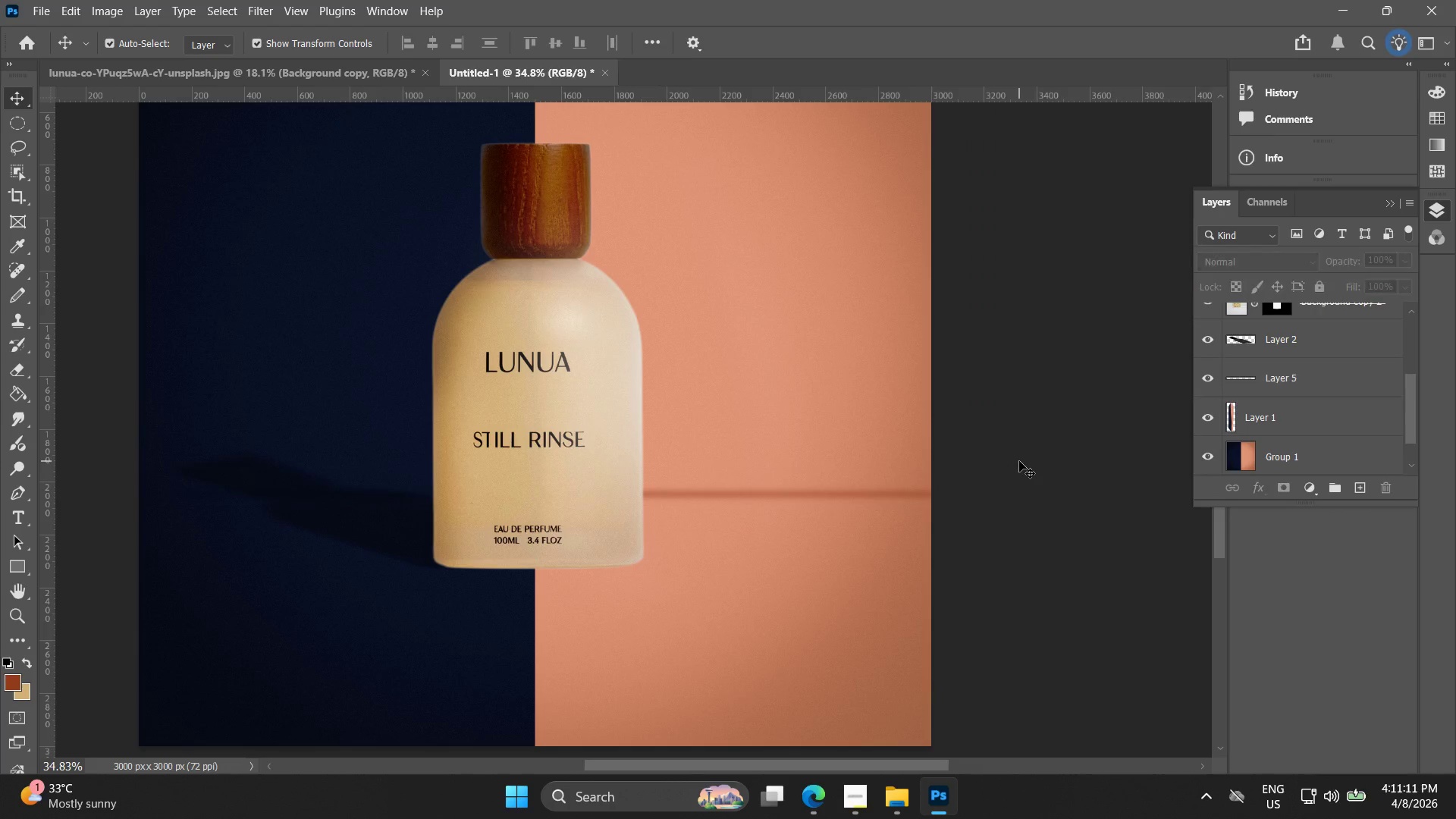 
hold_key(key=Space, duration=0.52)
 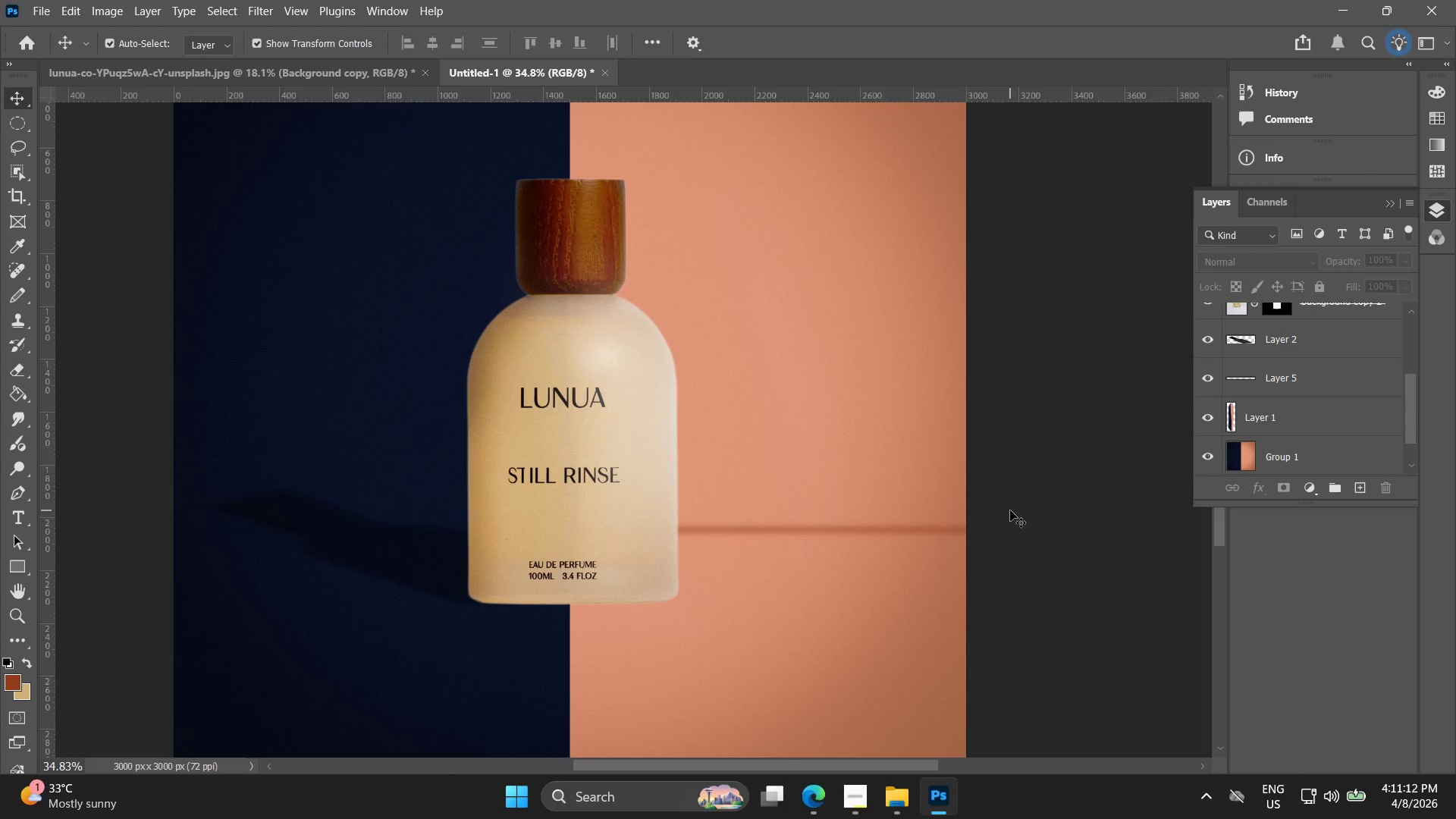 
left_click_drag(start_coordinate=[991, 471], to_coordinate=[1026, 507])
 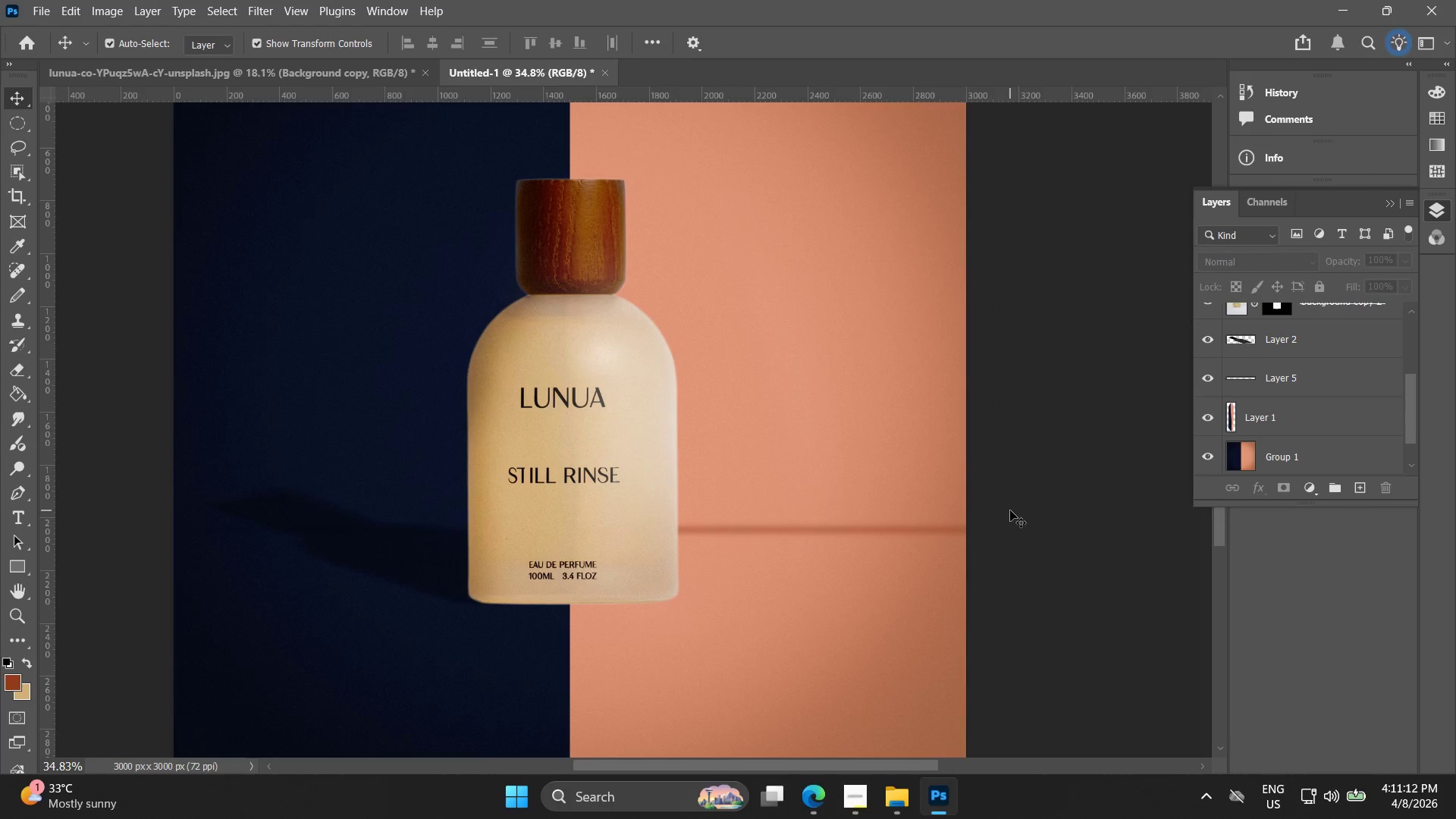 
key(Control+ControlLeft)
 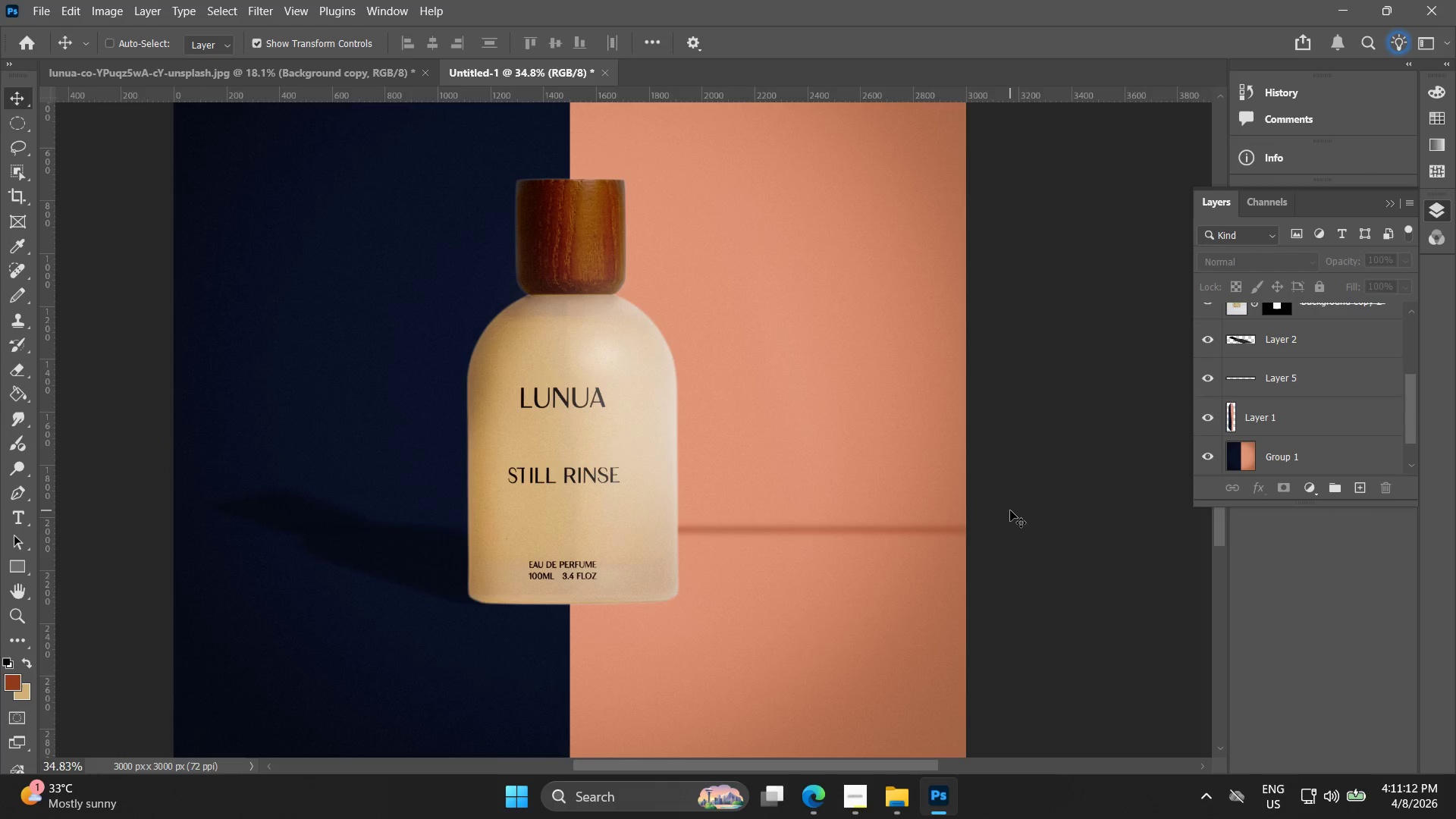 
key(Control+Z)
 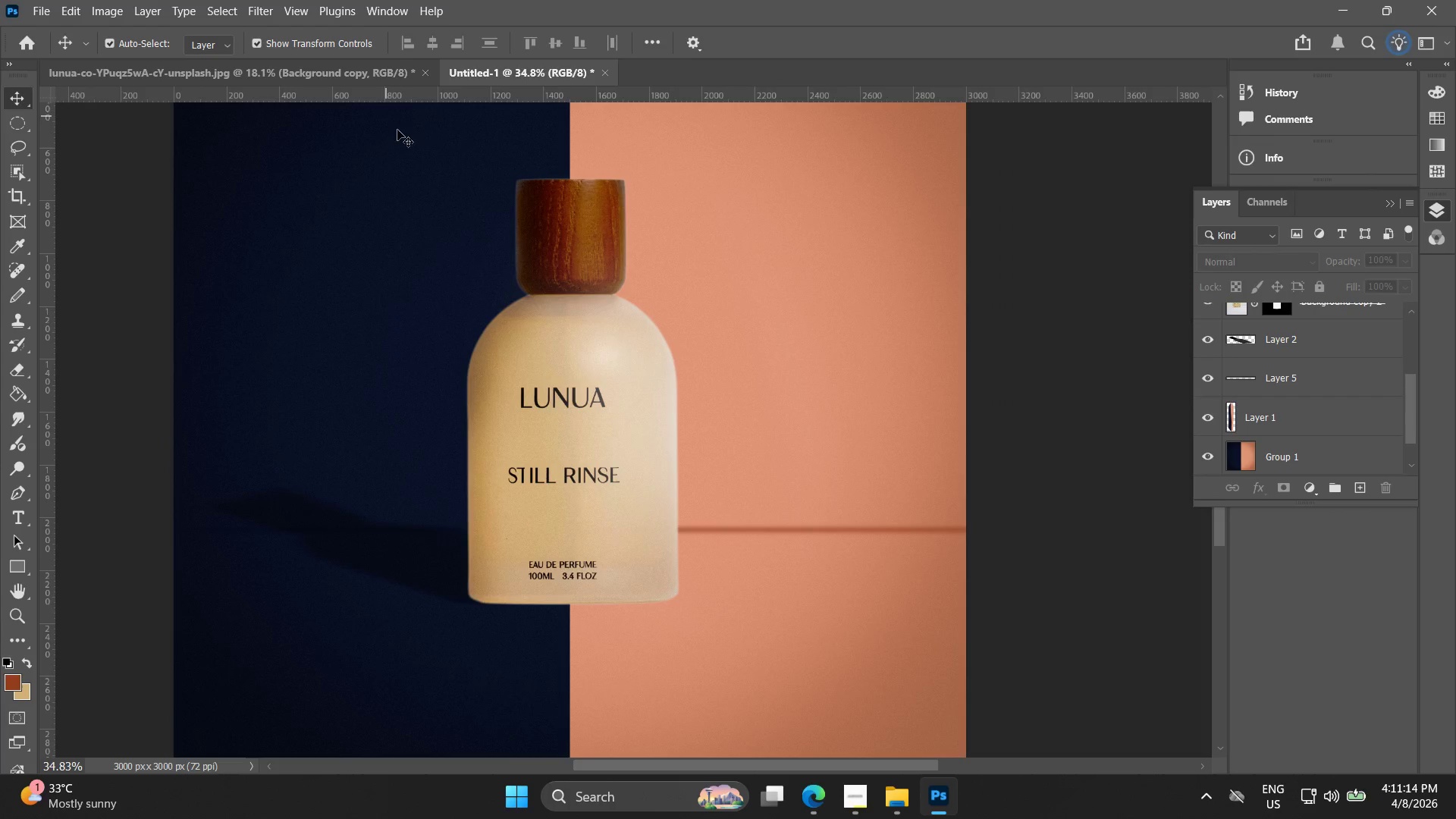 
hold_key(key=Space, duration=0.5)
 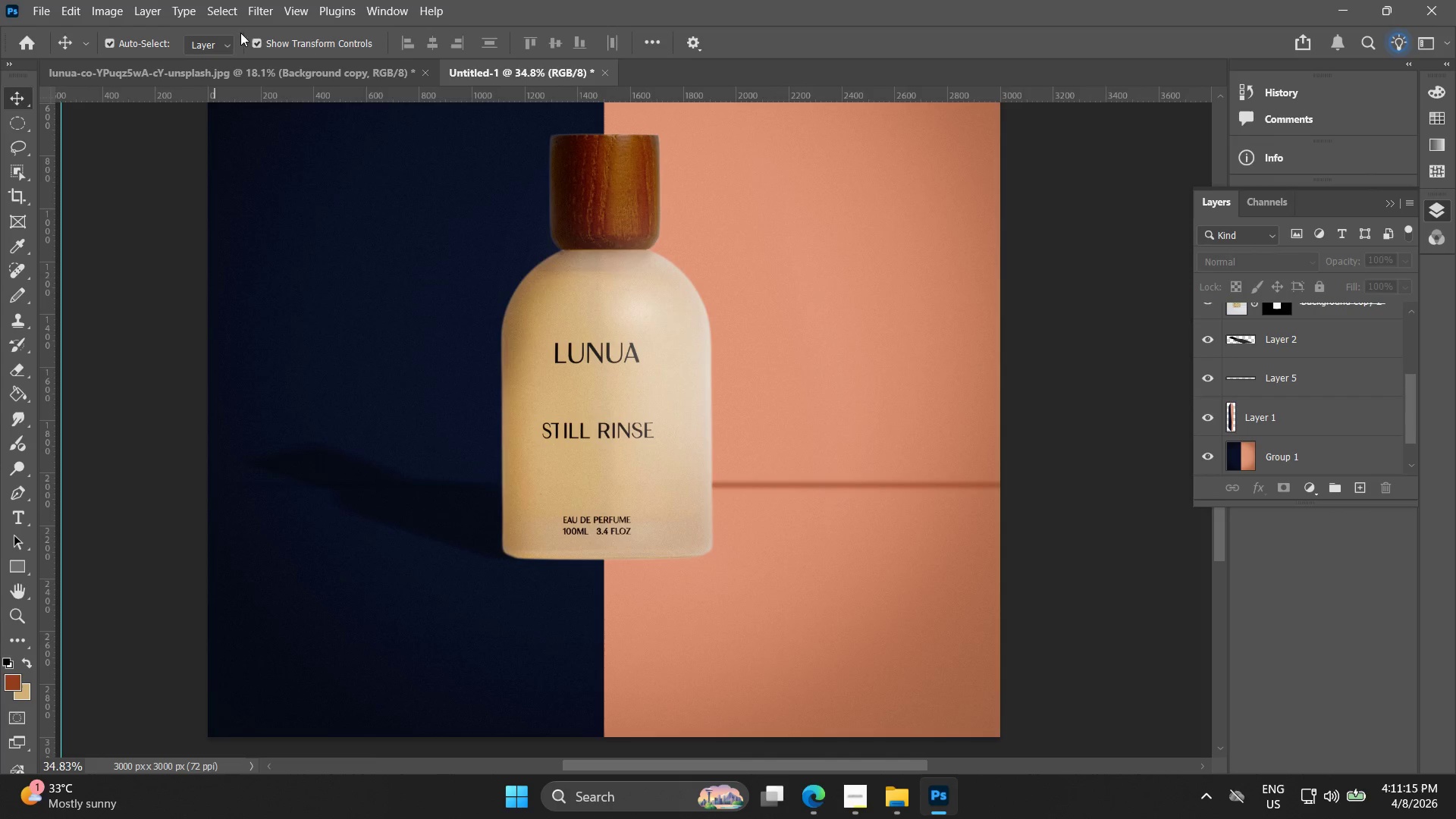 
left_click_drag(start_coordinate=[474, 367], to_coordinate=[508, 322])
 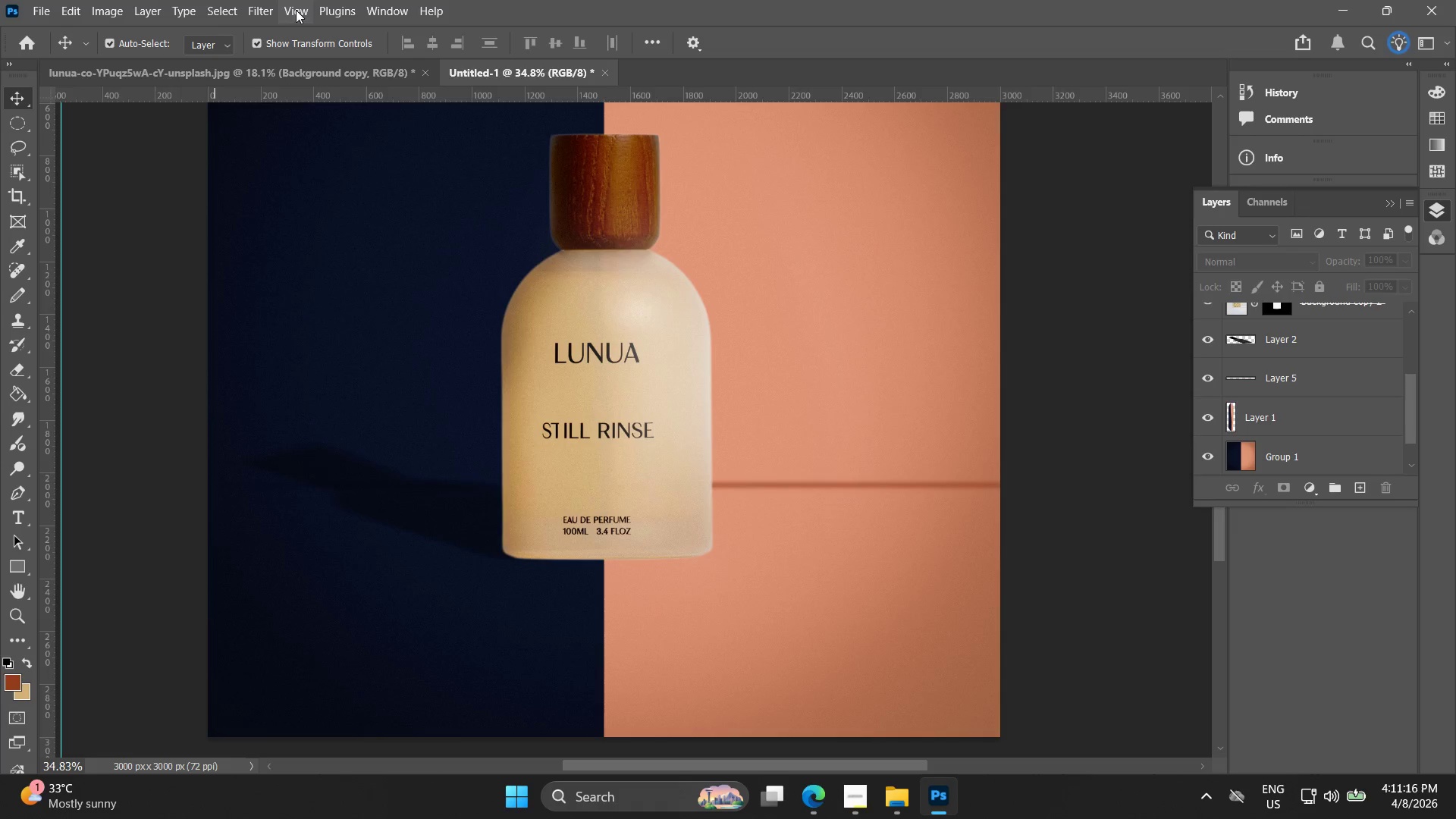 
left_click([270, 11])
 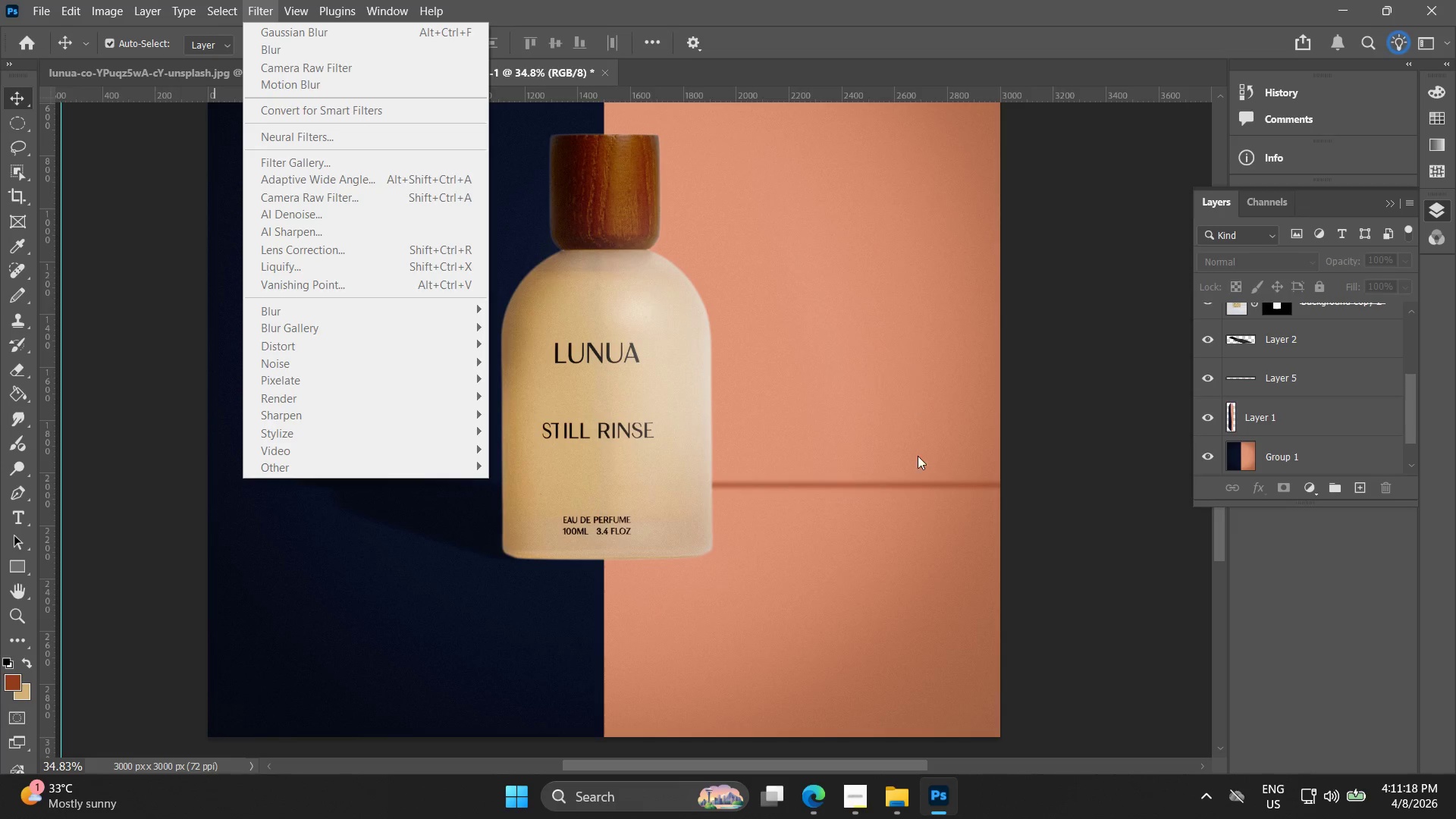 
left_click([935, 481])
 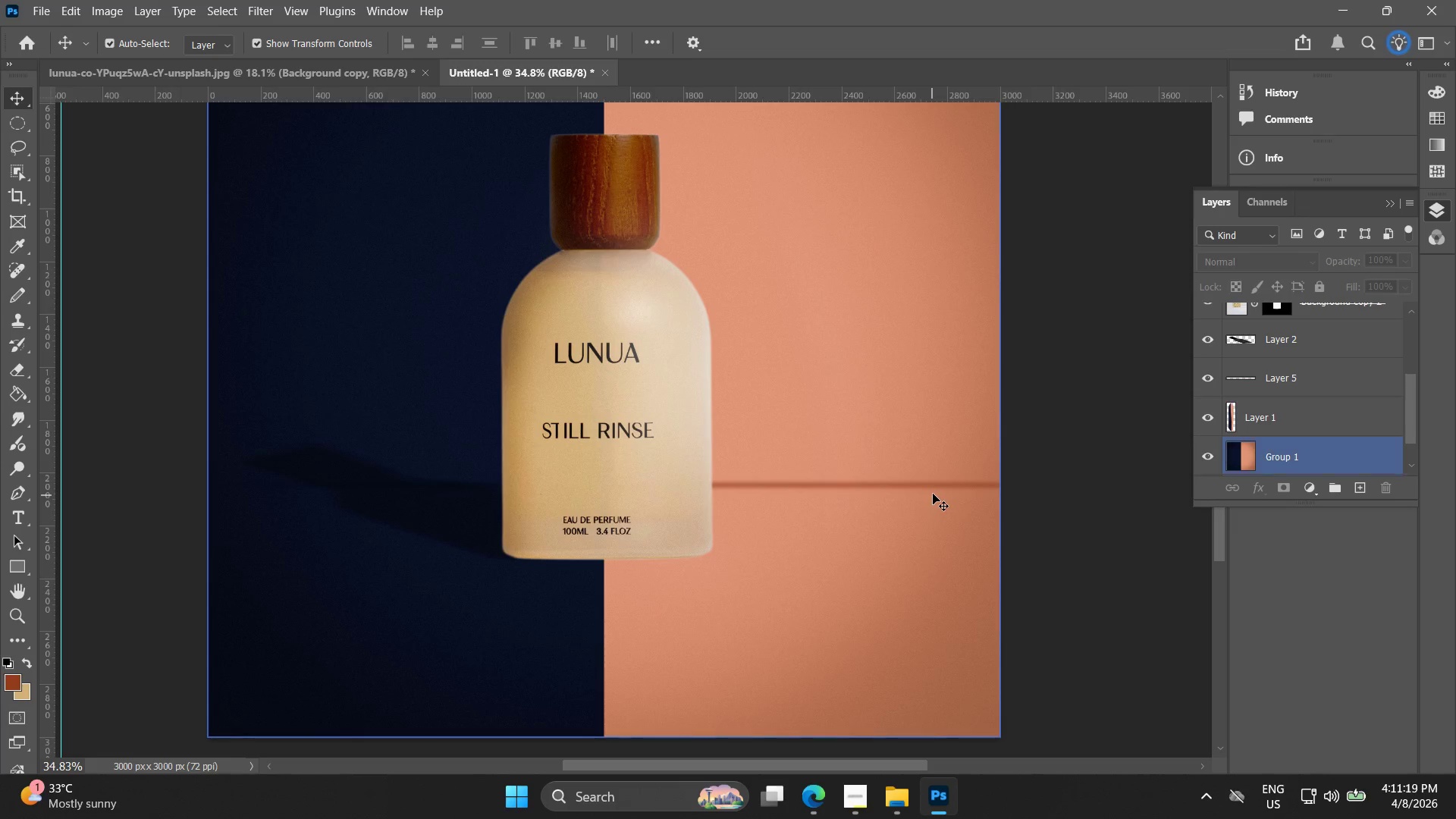 
left_click([938, 489])
 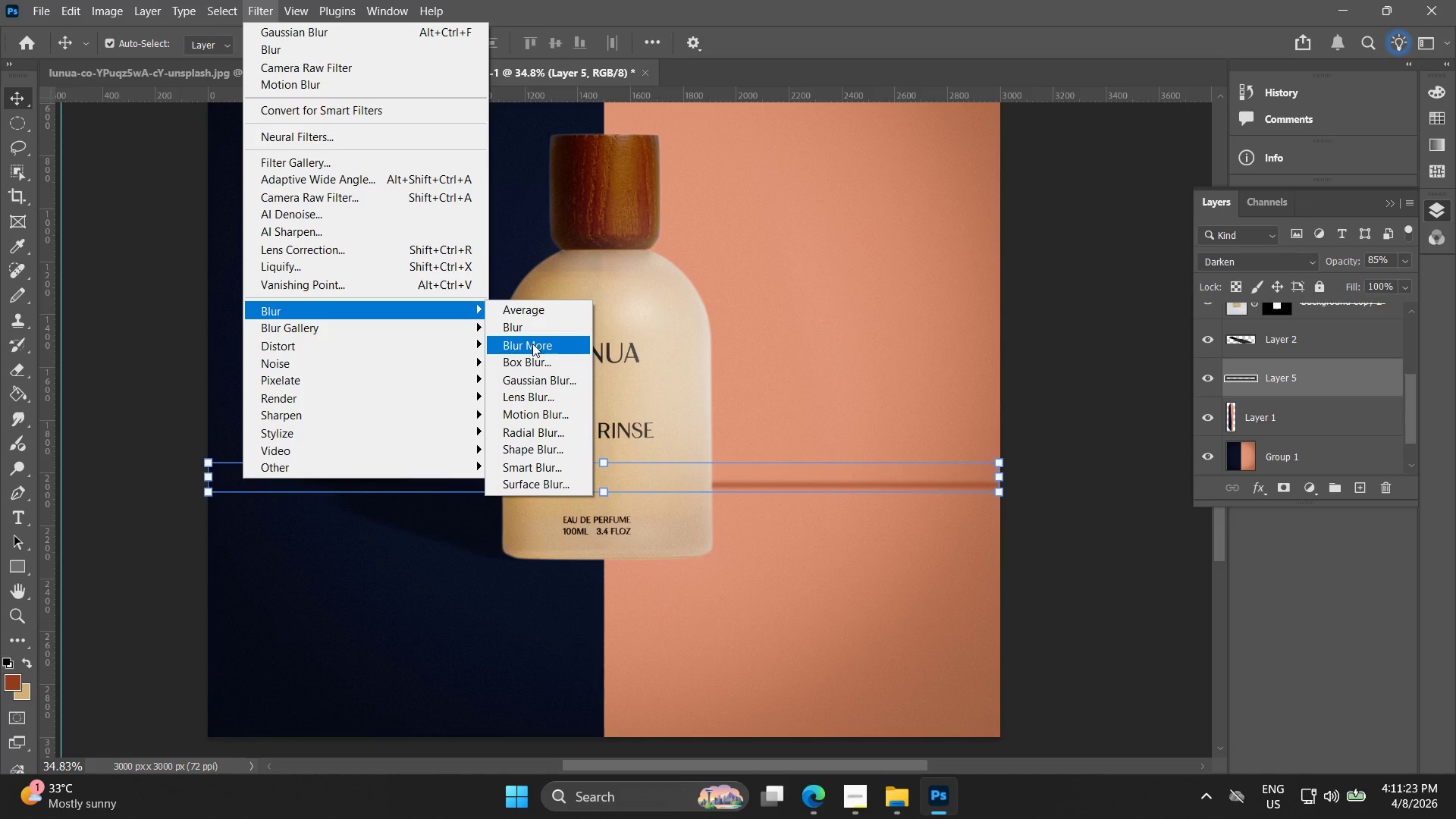 
wait(5.3)
 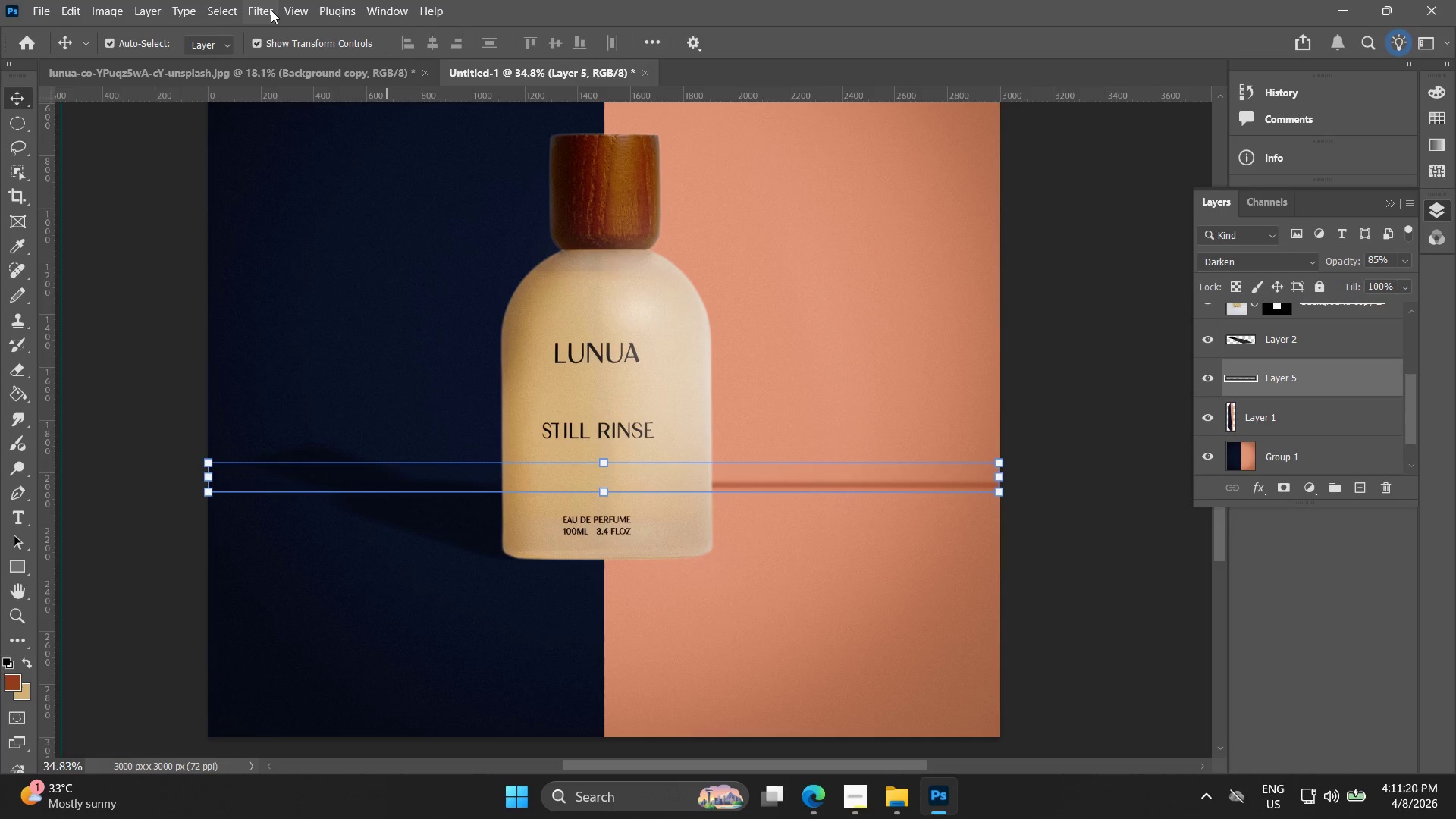 
left_click([544, 382])
 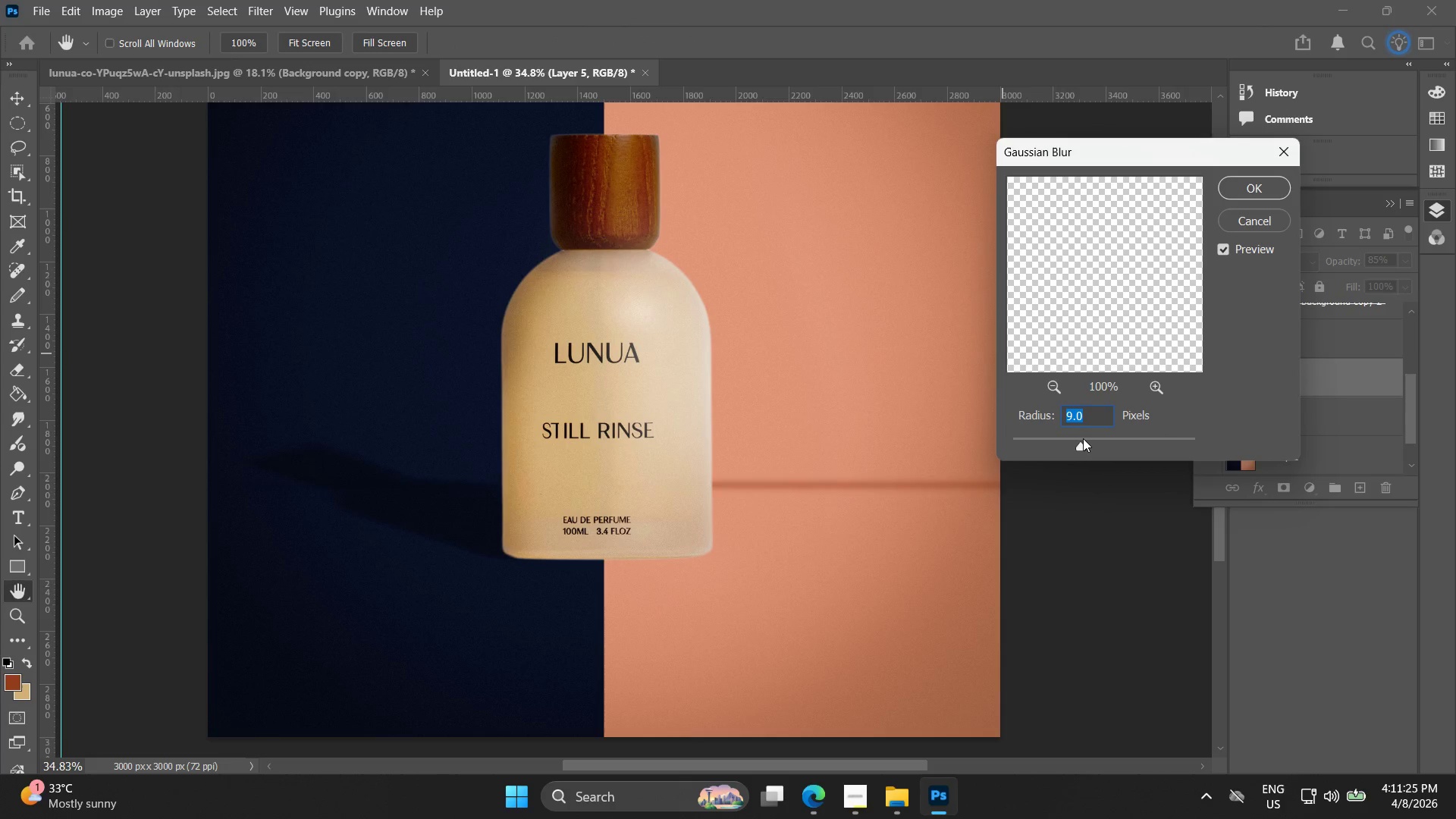 
left_click_drag(start_coordinate=[1086, 444], to_coordinate=[1098, 445])
 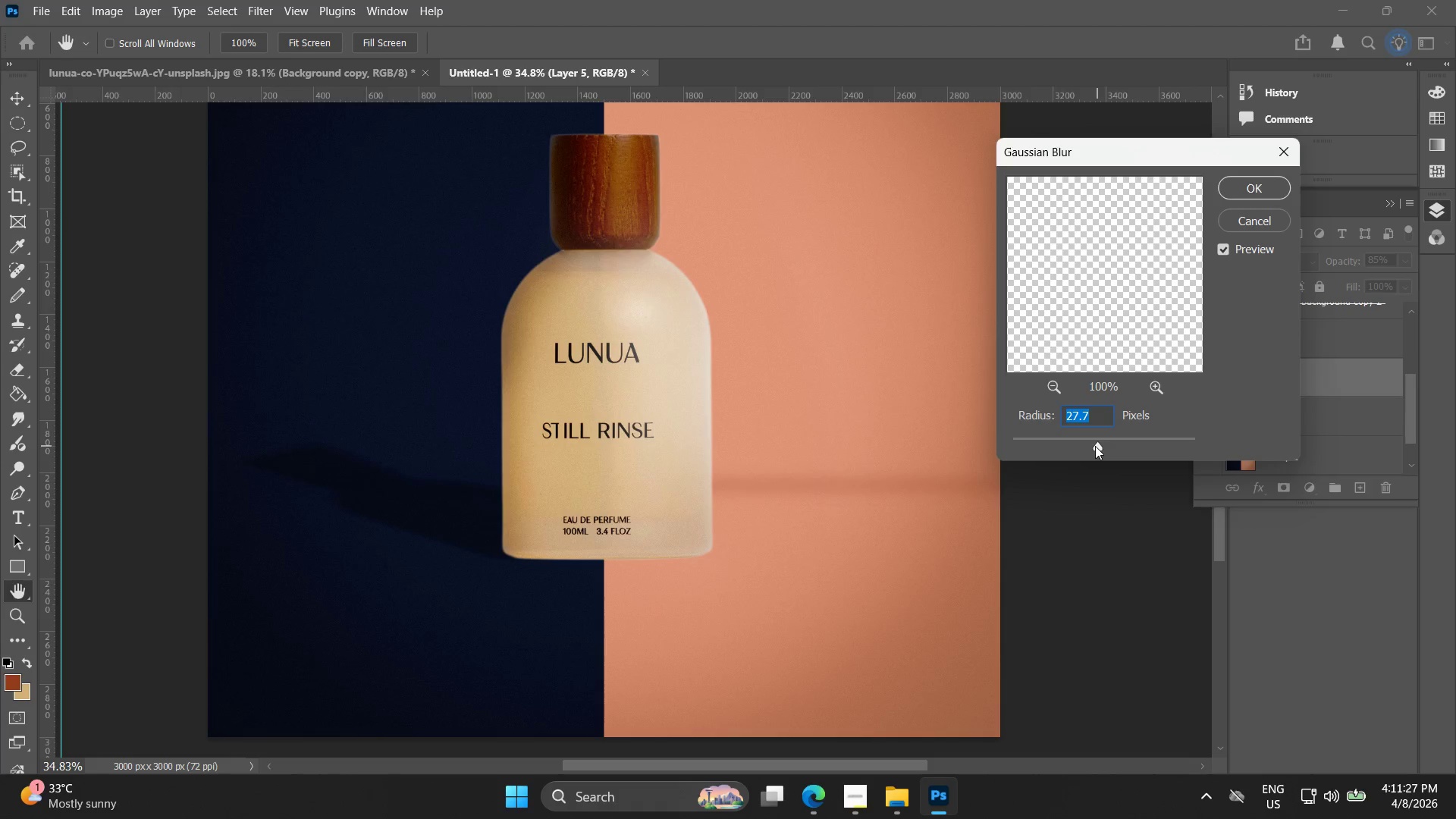 
left_click([1095, 446])
 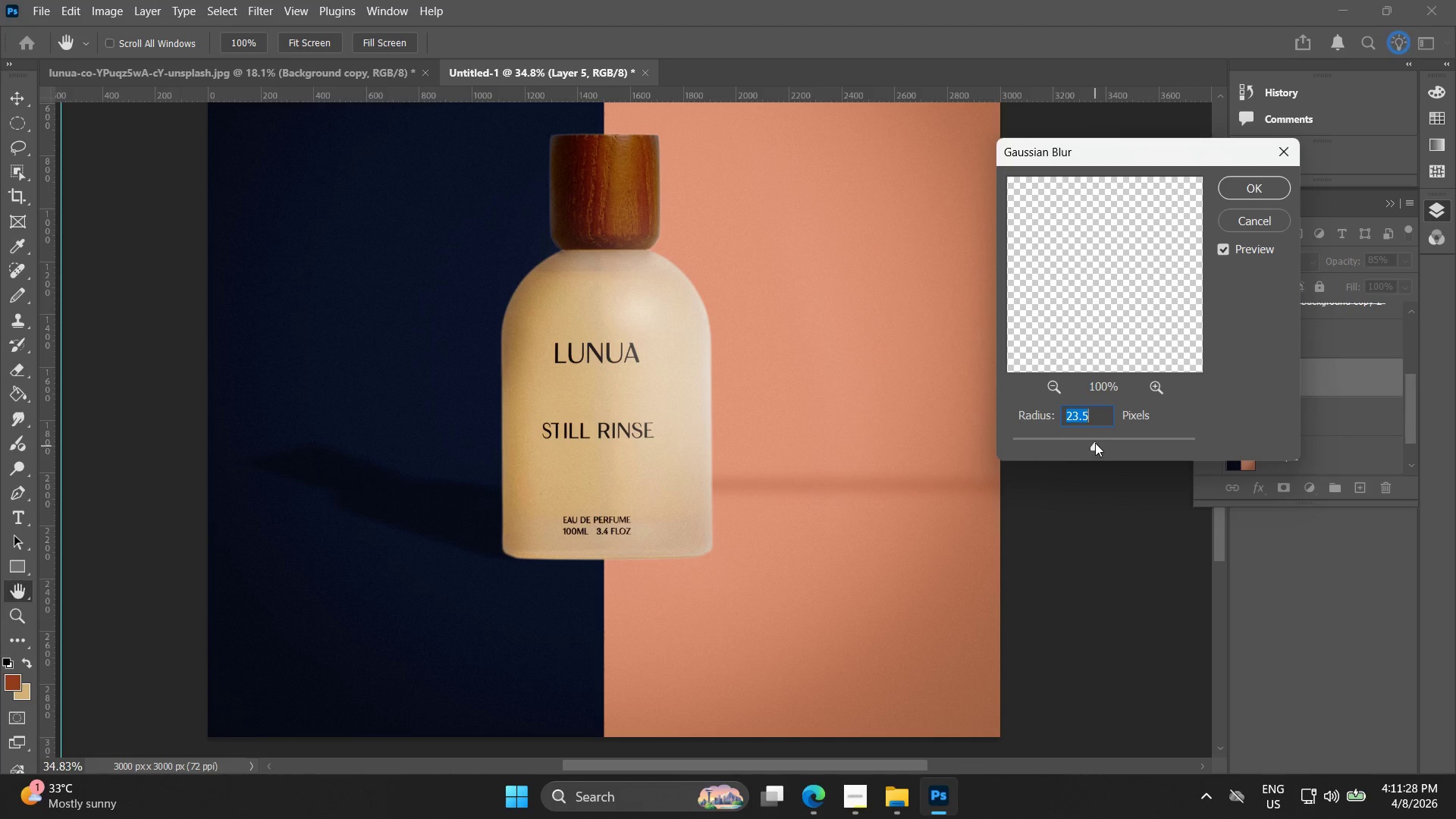 
left_click([1095, 443])
 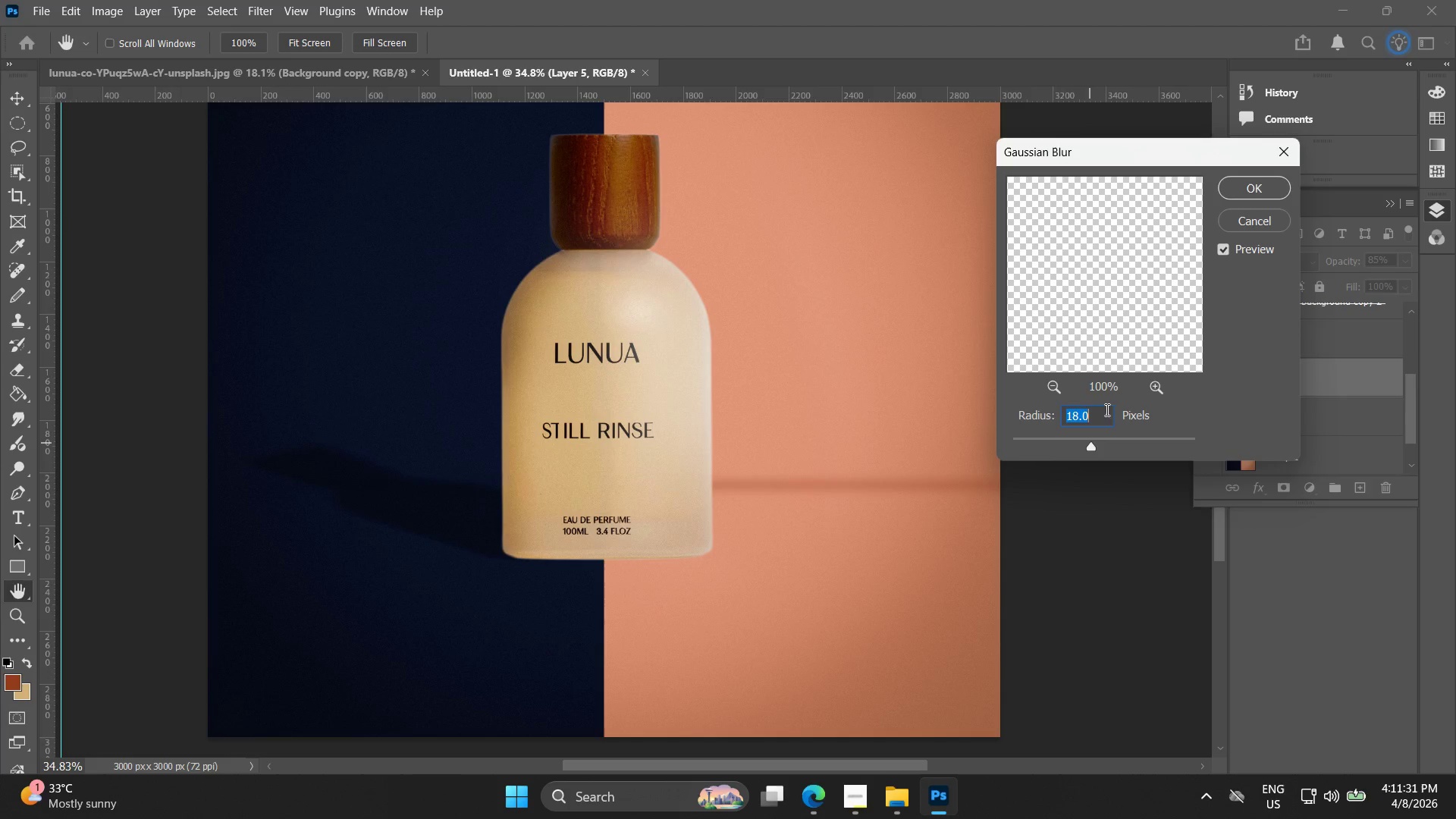 
left_click([1269, 187])
 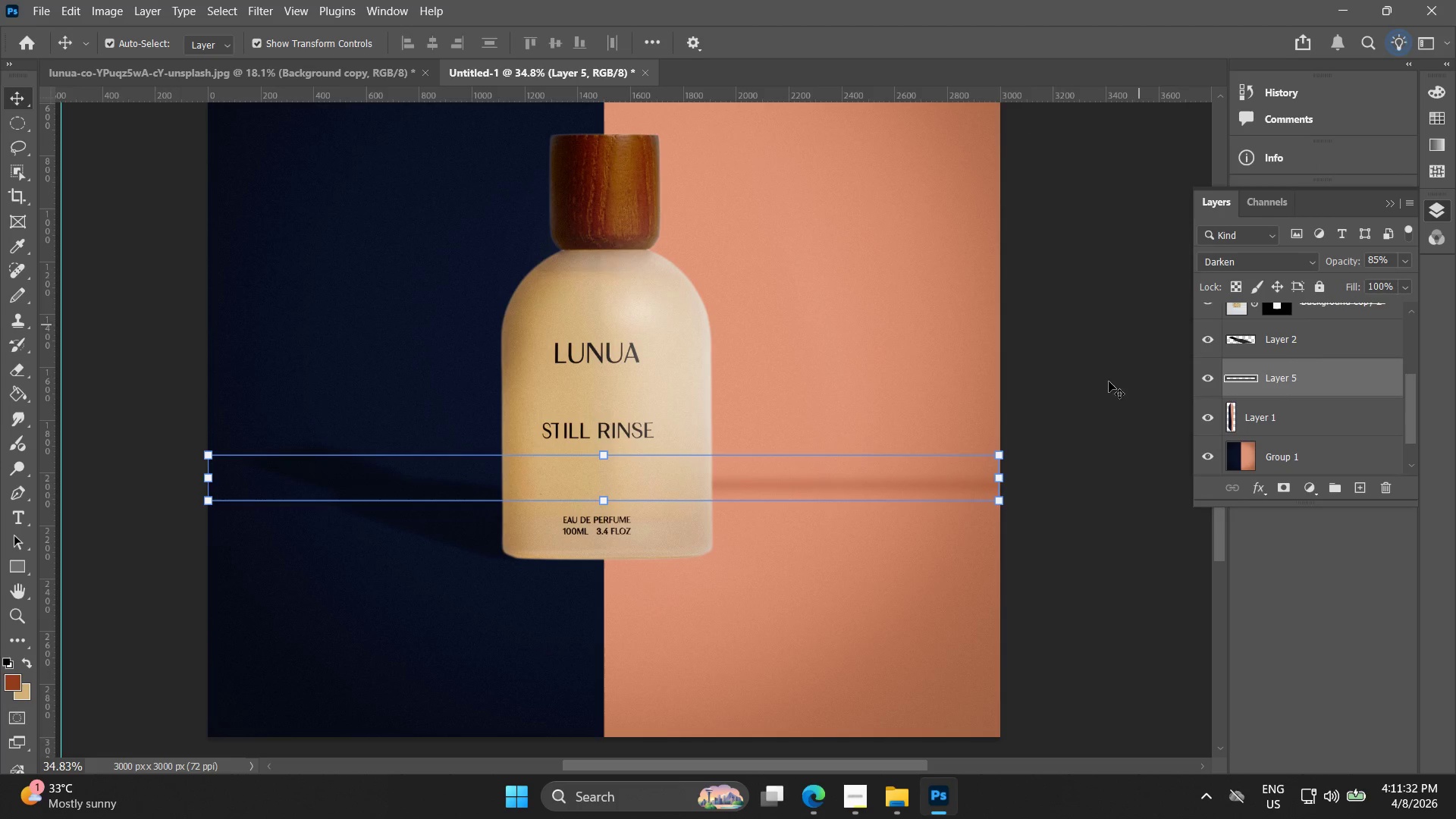 
key(Alt+AltLeft)
 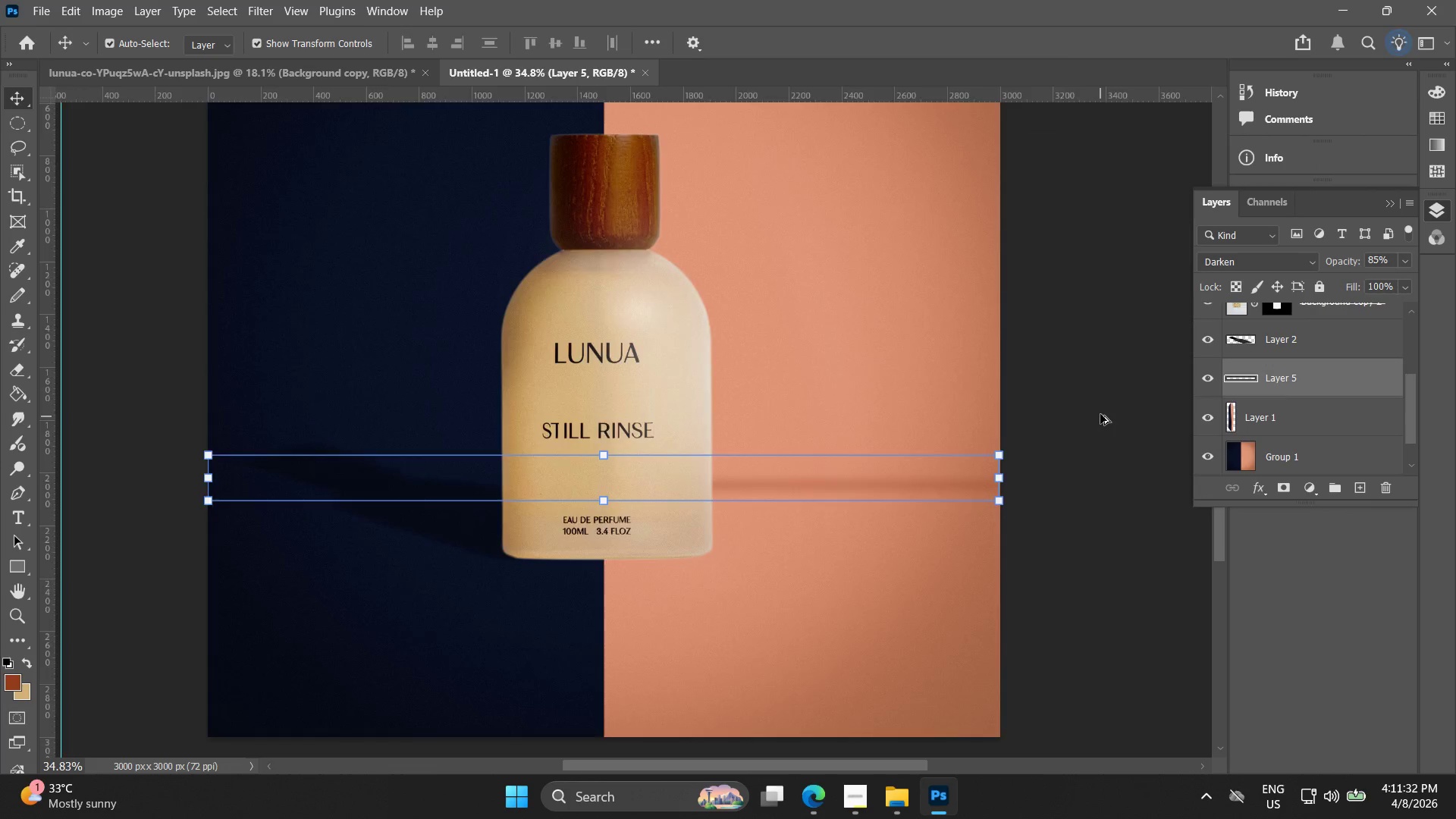 
left_click([1106, 419])
 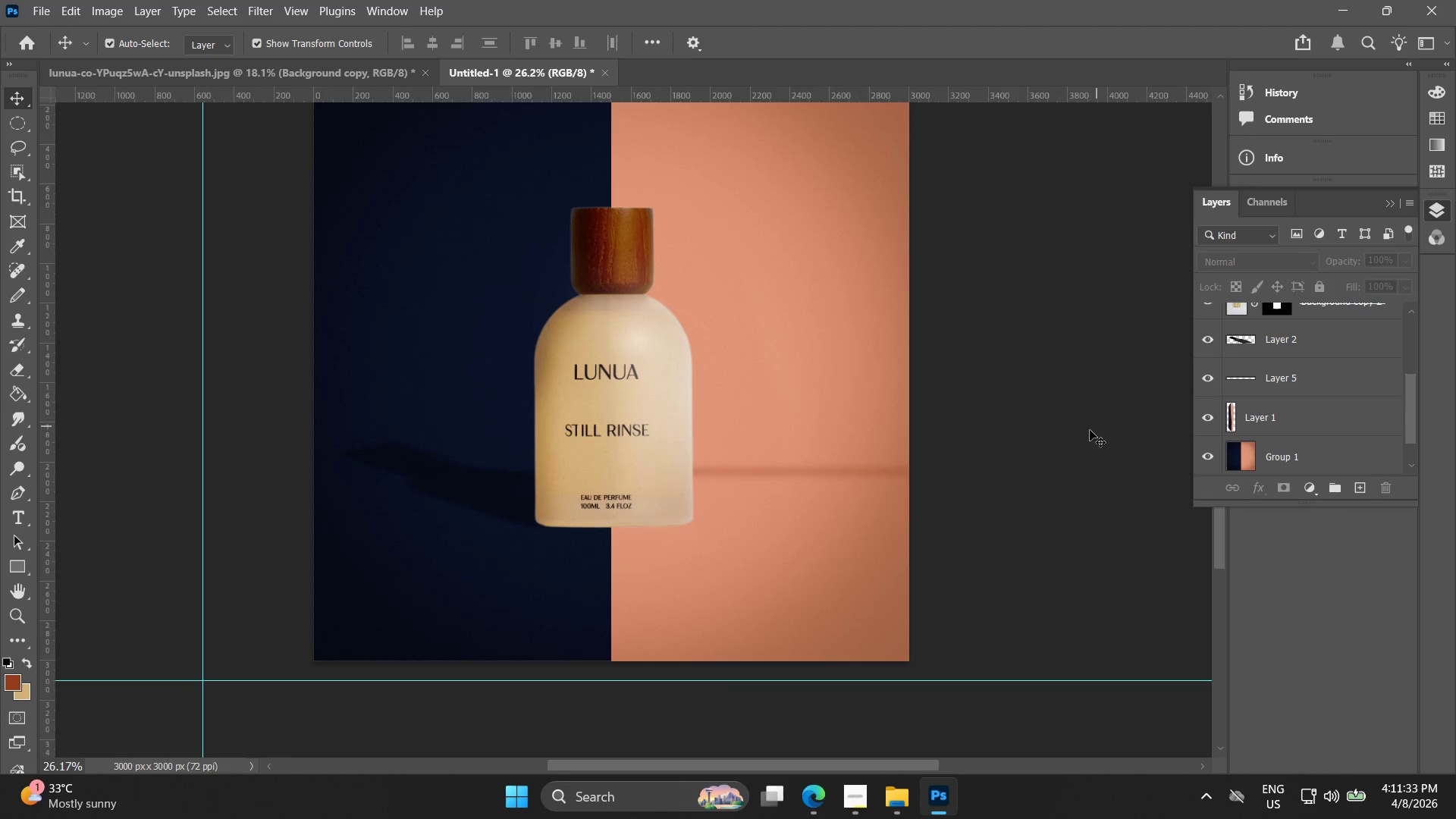 
scroll: coordinate [1100, 414], scroll_direction: down, amount: 3.0
 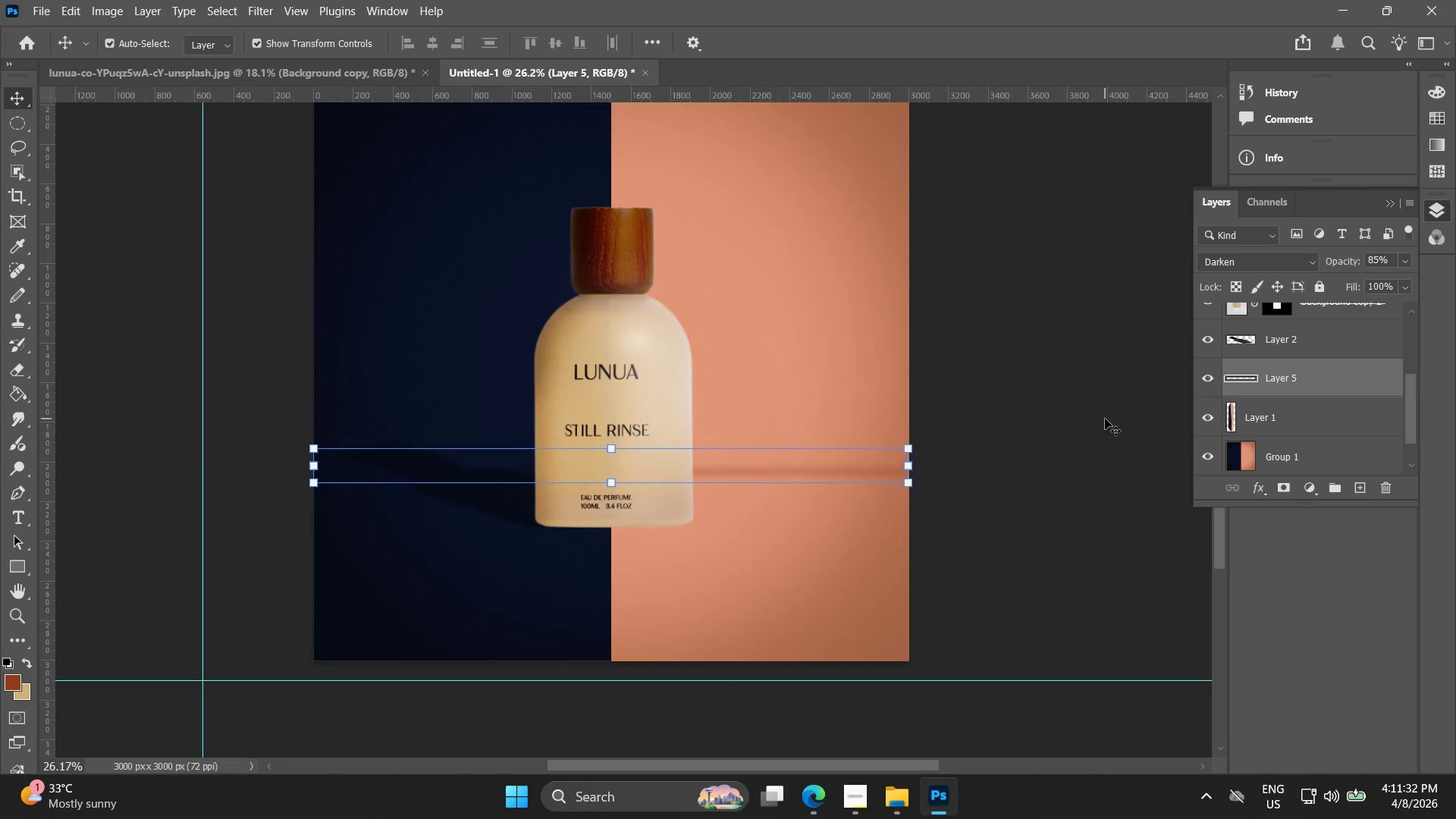 
hold_key(key=Space, duration=0.66)
 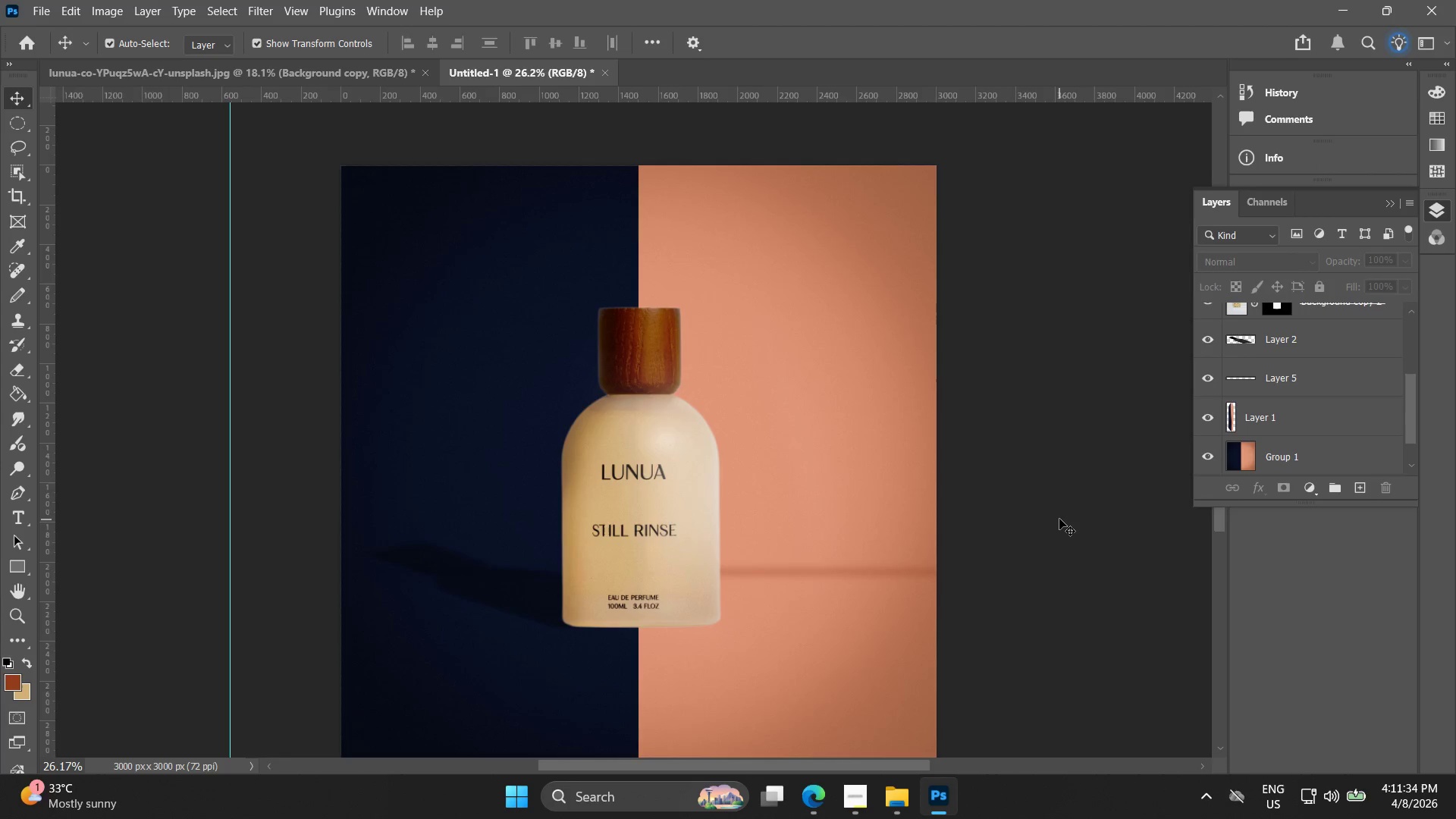 
left_click_drag(start_coordinate=[1032, 420], to_coordinate=[1059, 520])
 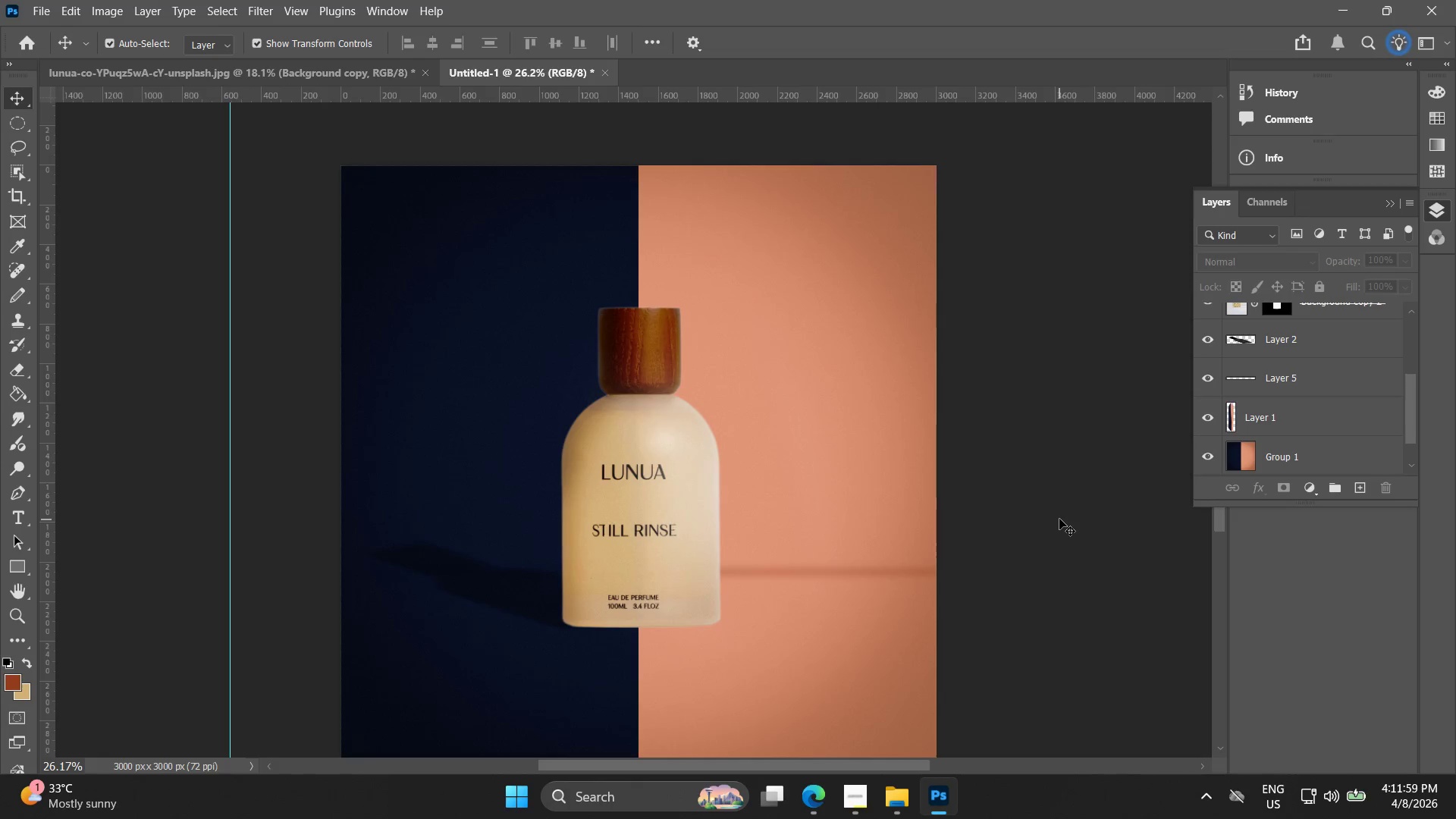 
wait(30.81)
 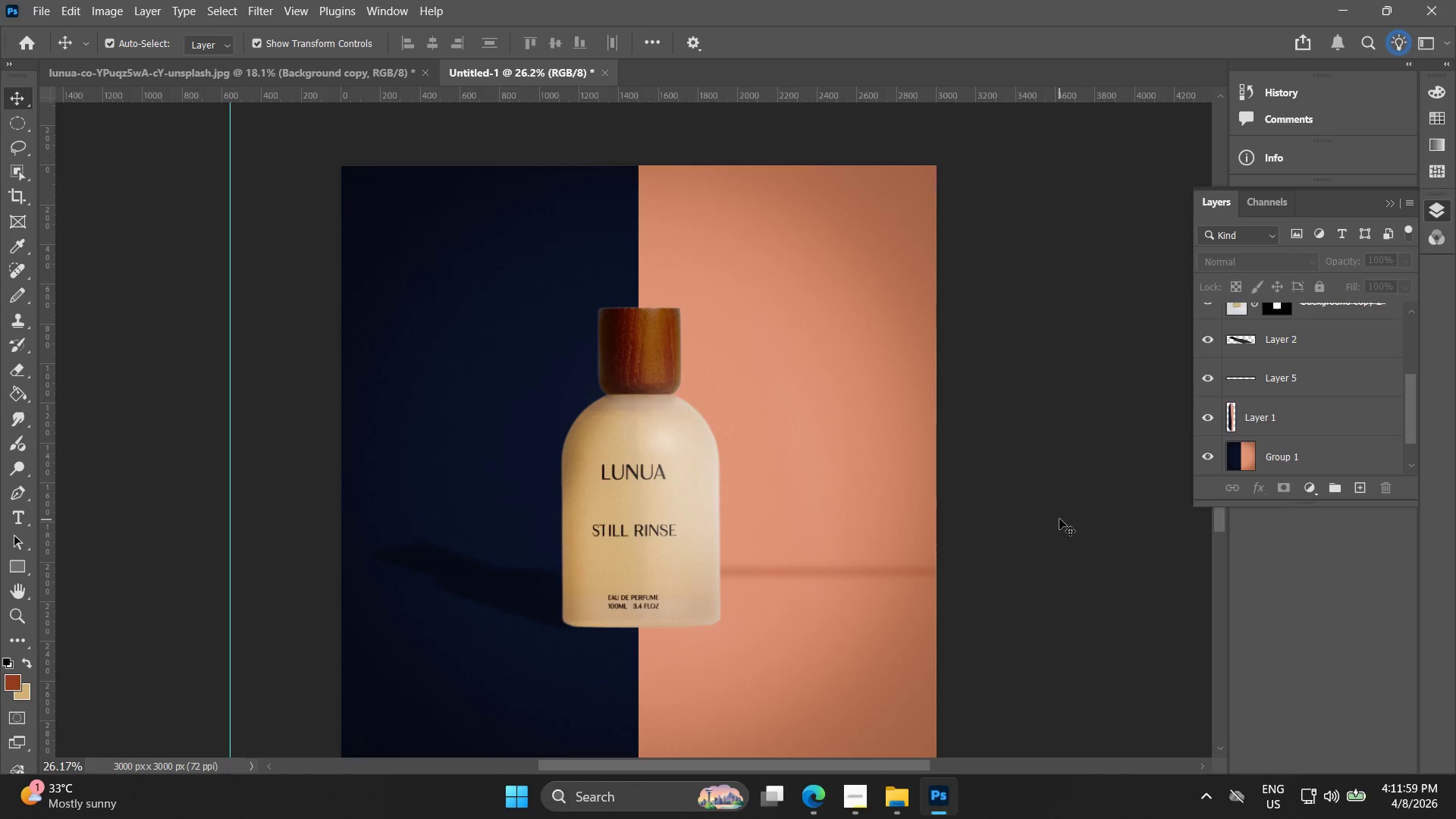 
hold_key(key=Space, duration=1.03)
 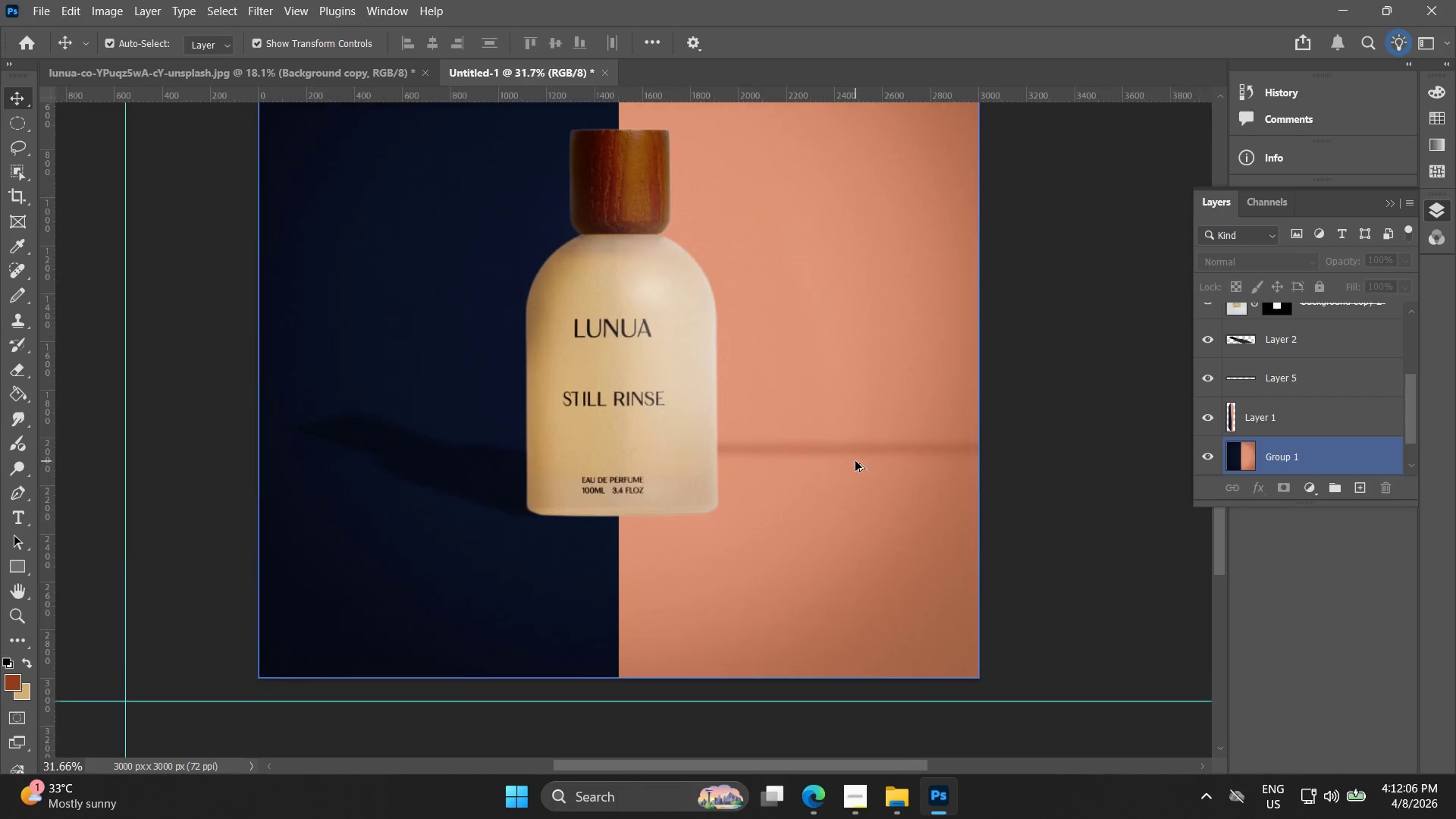 
left_click_drag(start_coordinate=[836, 576], to_coordinate=[857, 456])
 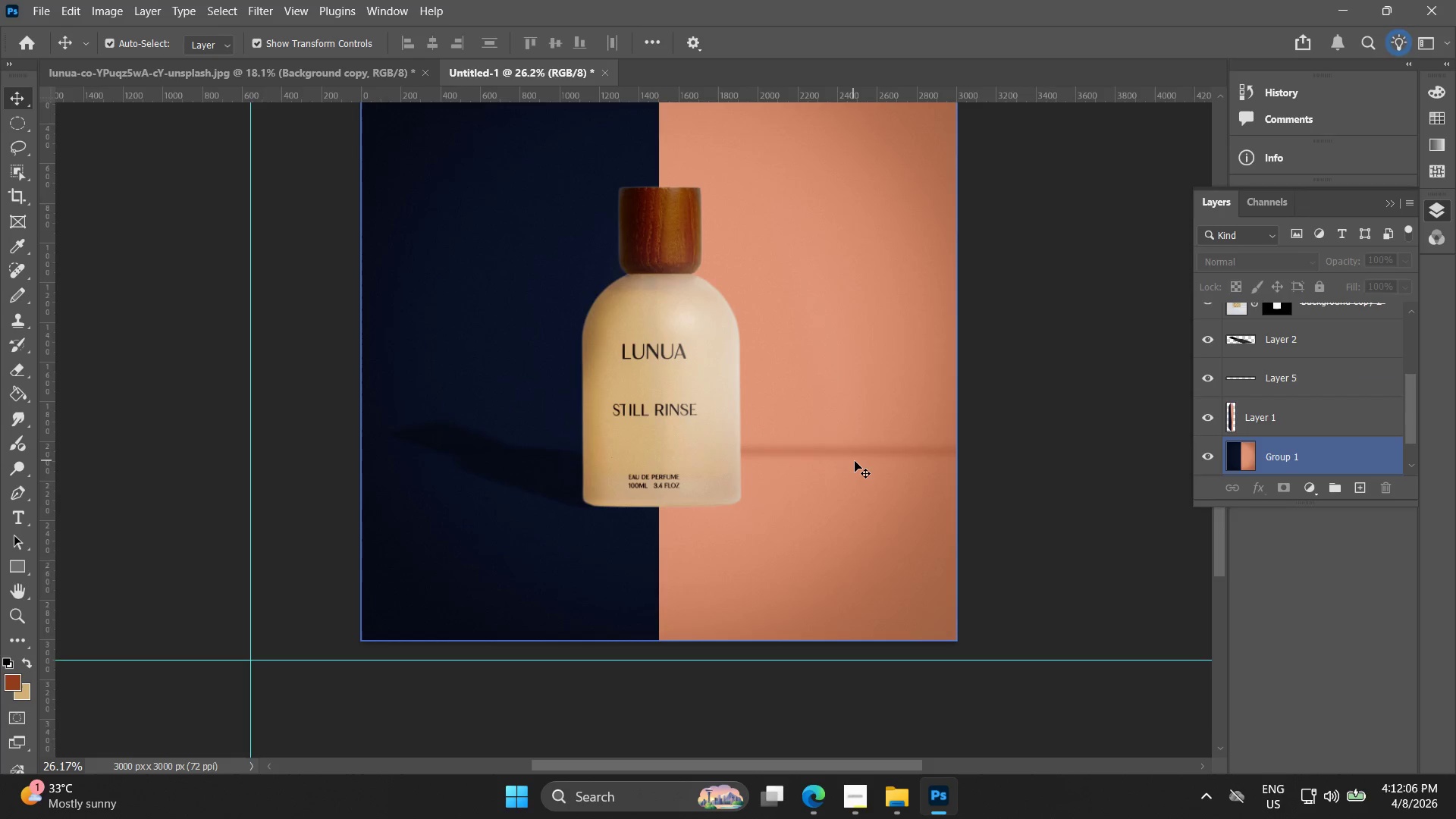 
key(Alt+AltLeft)
 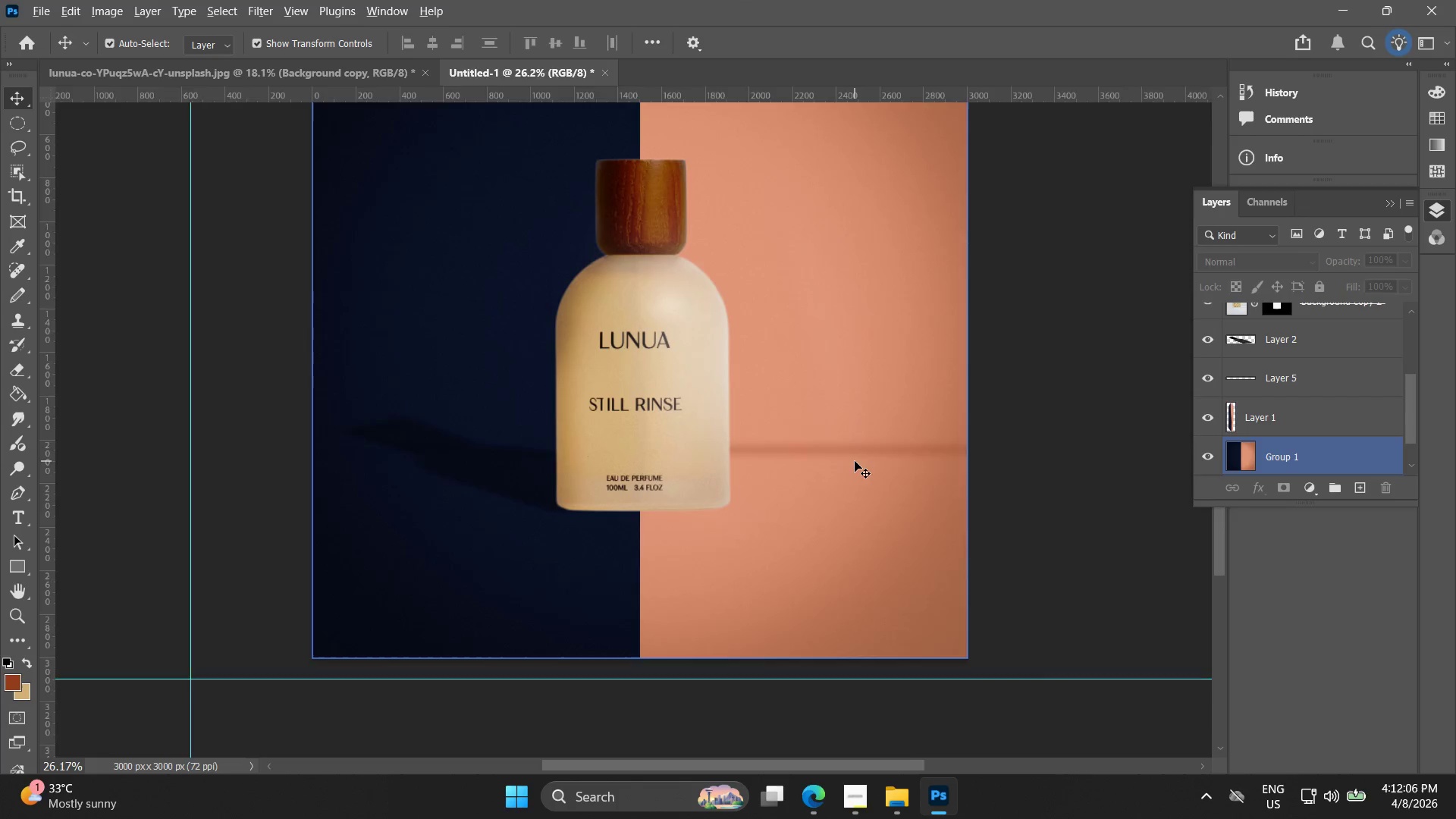 
key(Alt+AltLeft)
 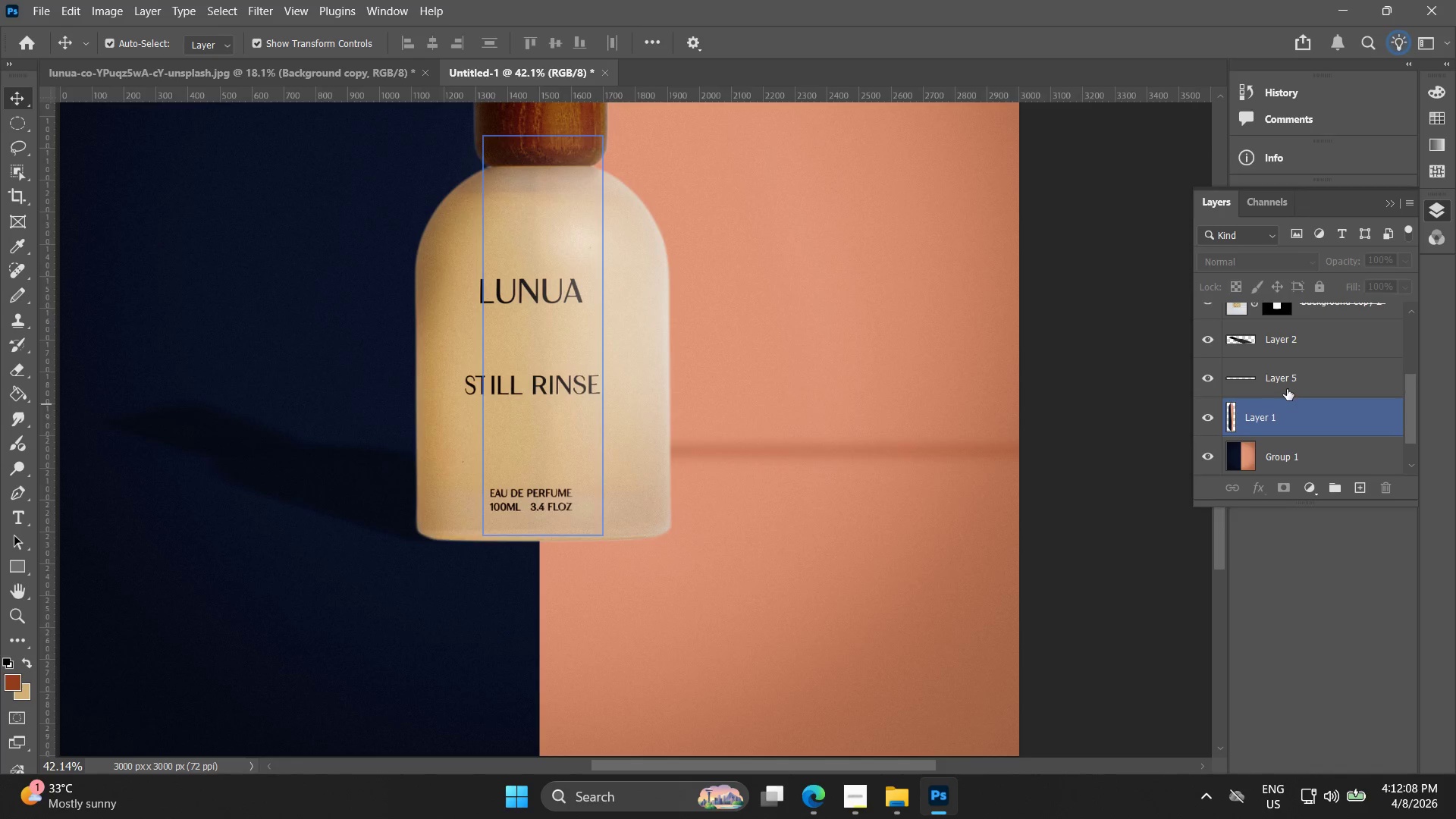 
scroll: coordinate [856, 443], scroll_direction: up, amount: 5.0
 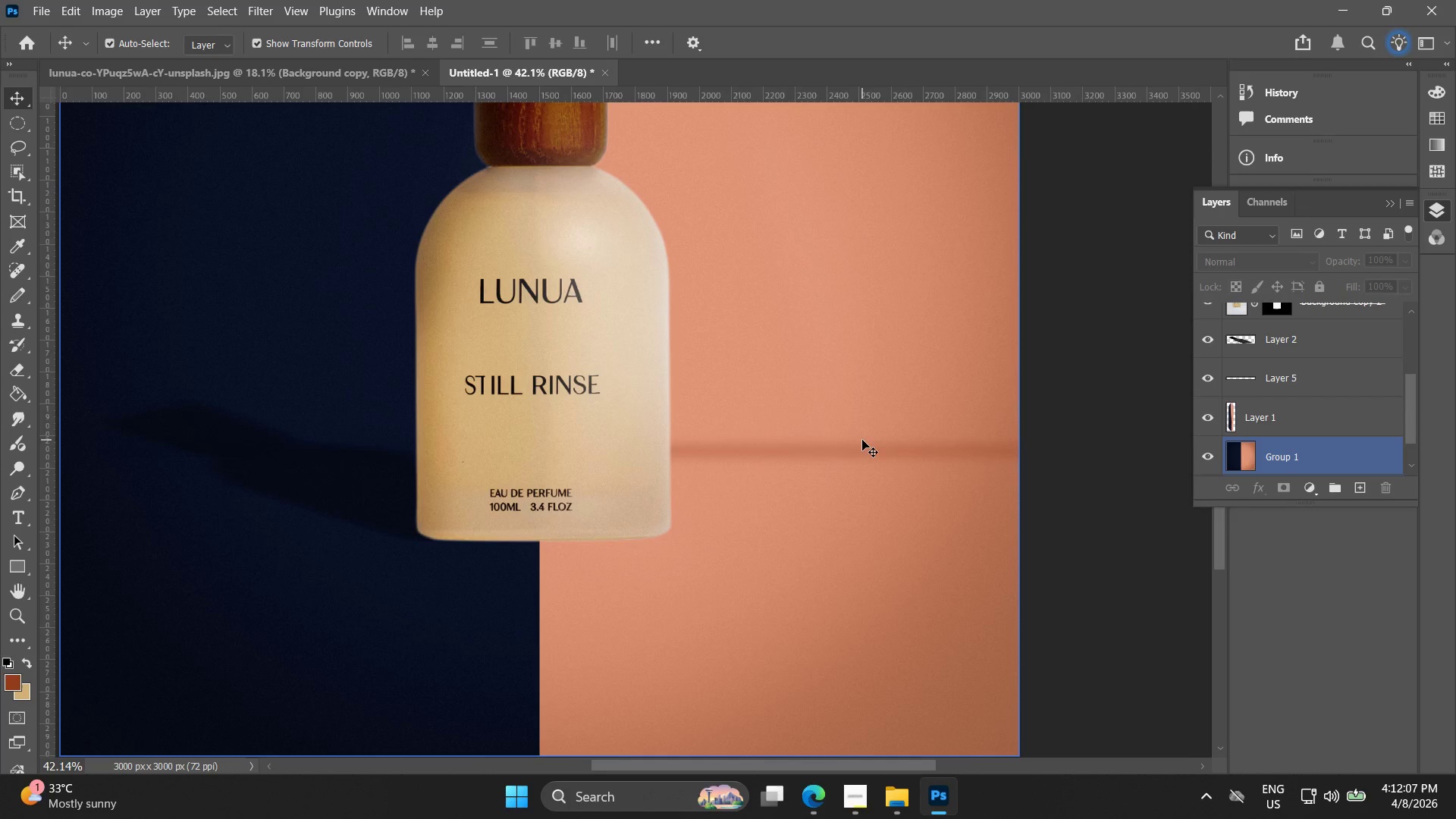 
left_click([1288, 369])
 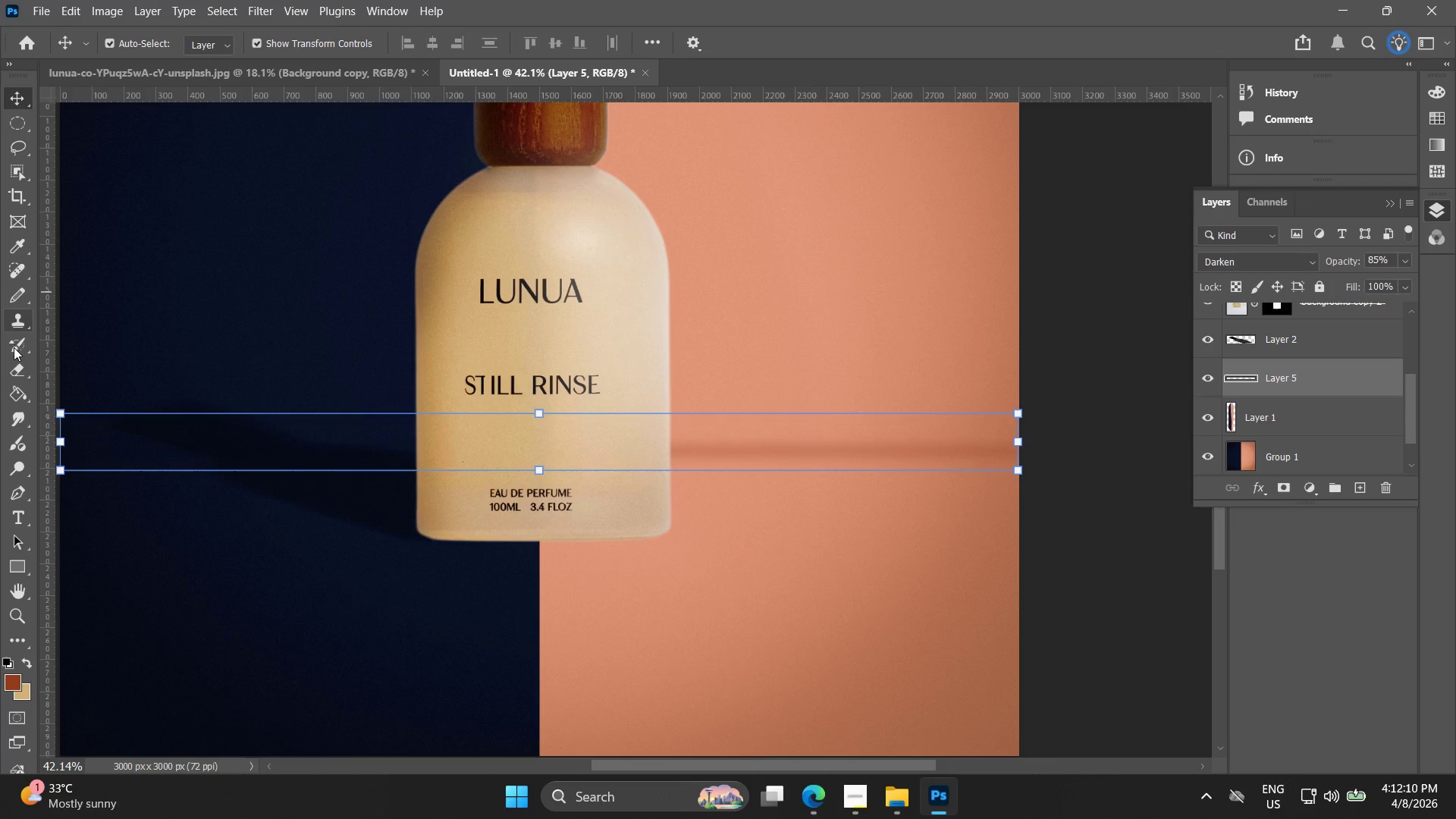 
right_click([11, 348])
 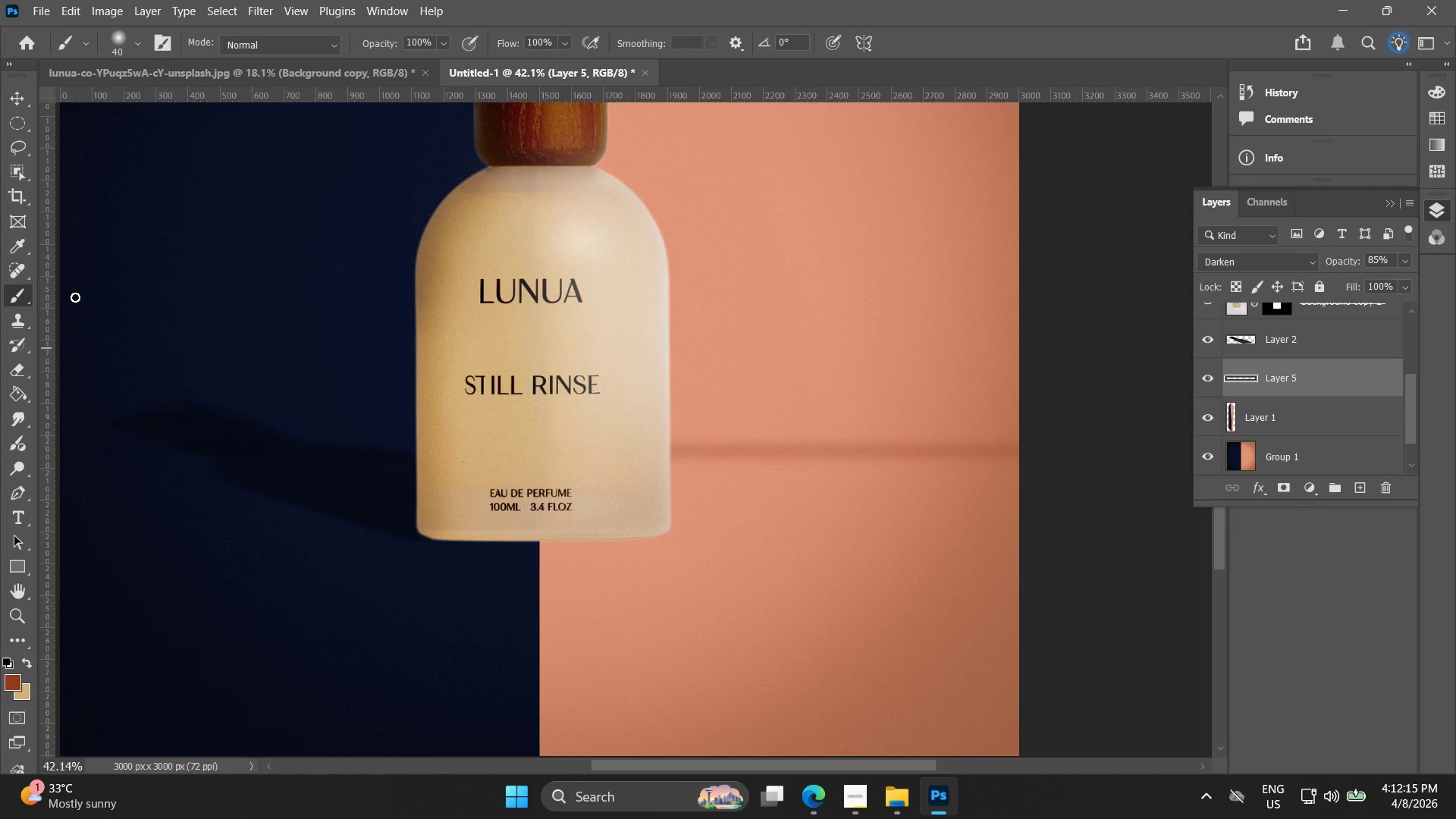 
wait(5.27)
 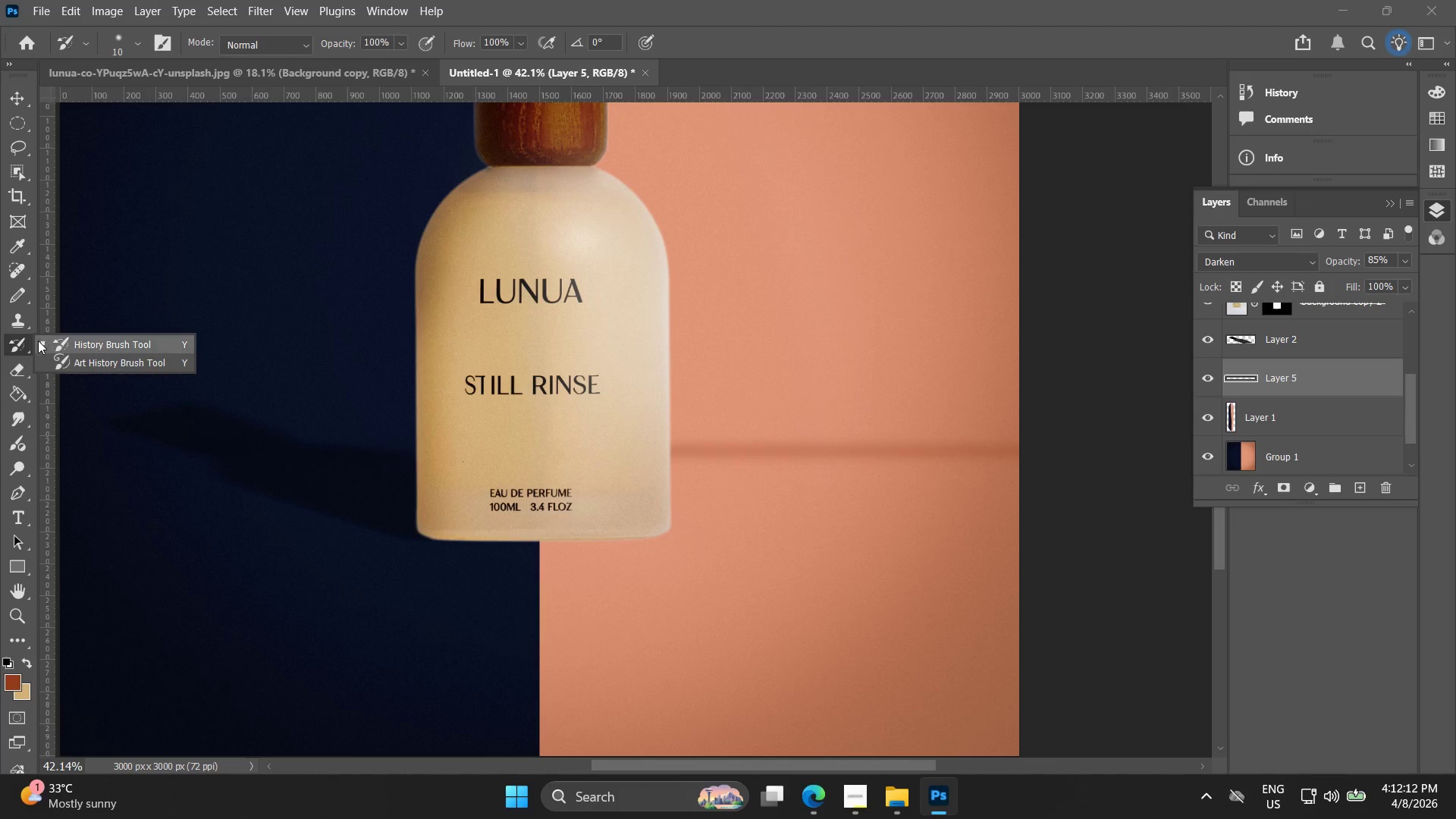 
hold_key(key=BracketRight, duration=0.94)
 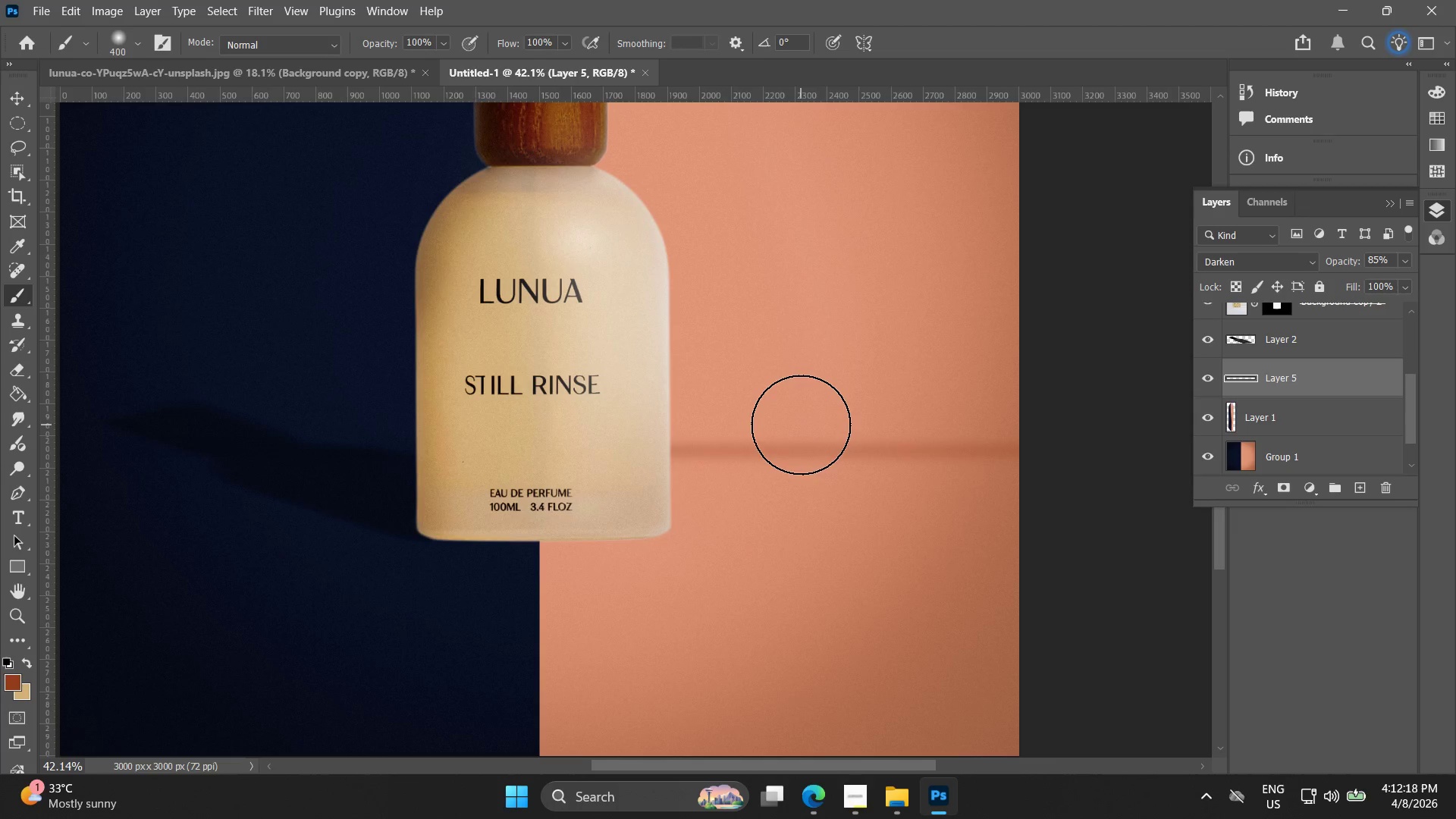 
hold_key(key=AltLeft, duration=1.5)
left_click([848, 446])
 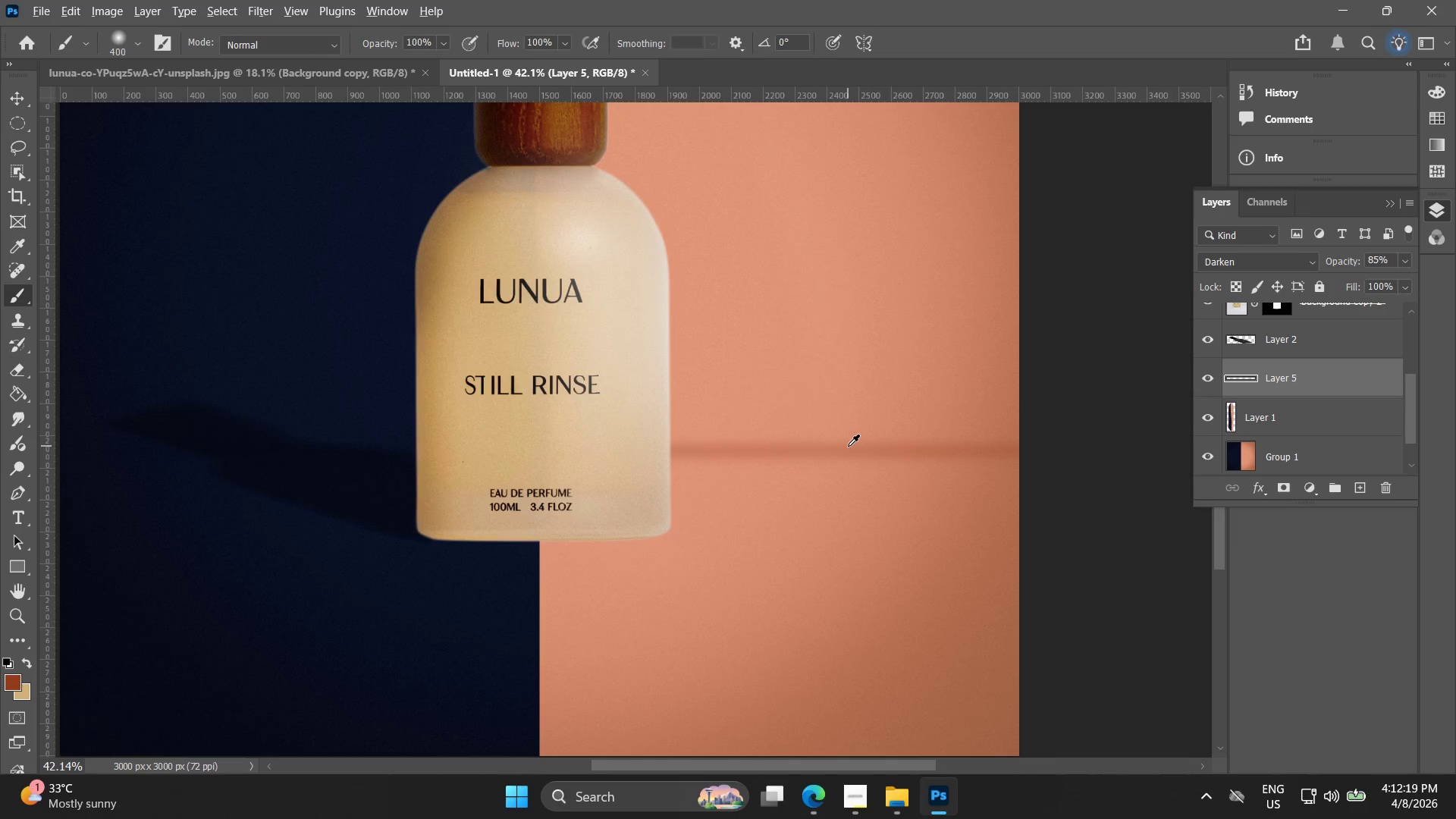 
key(Alt+AltLeft)
 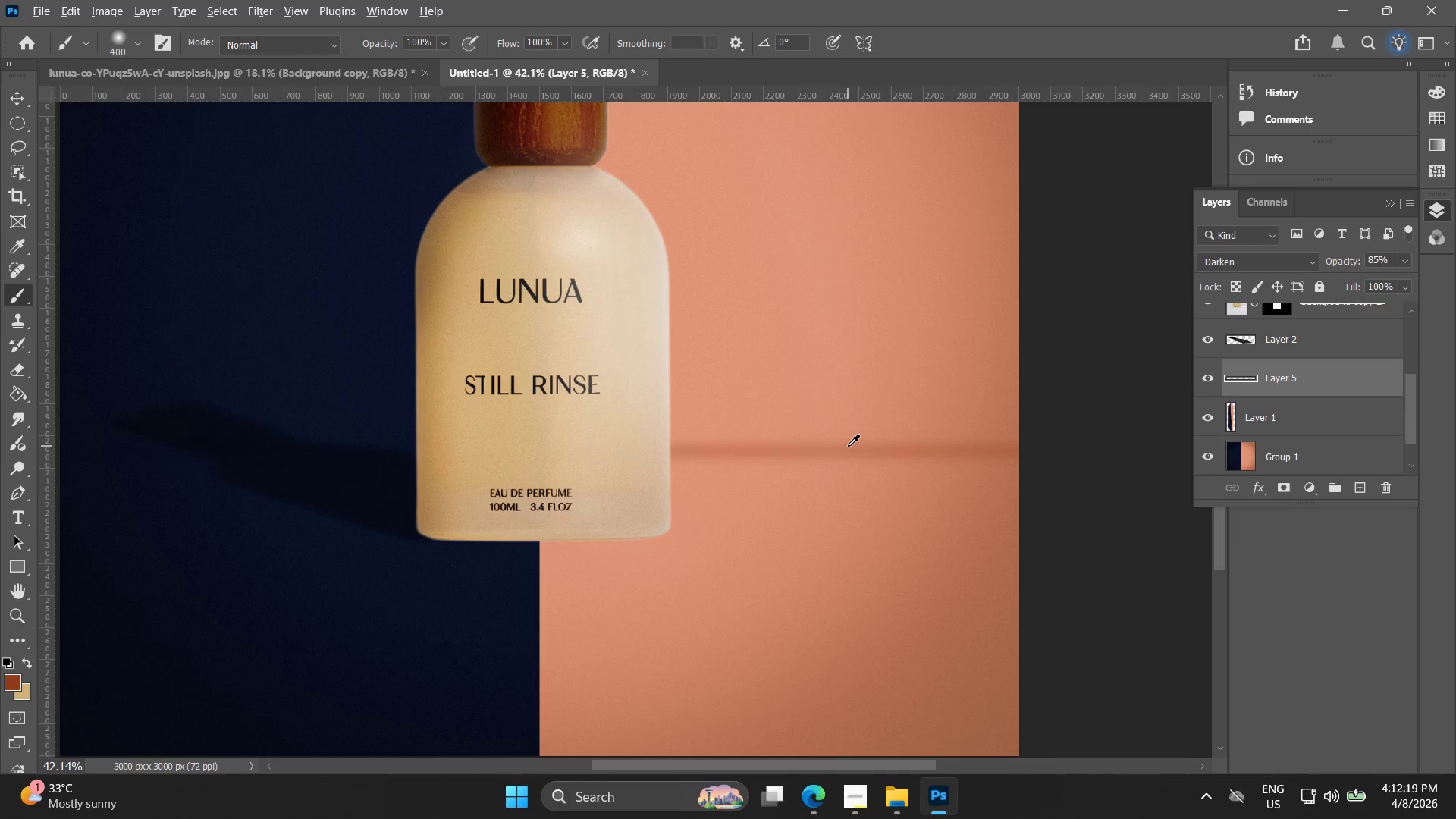 
key(Alt+AltLeft)
 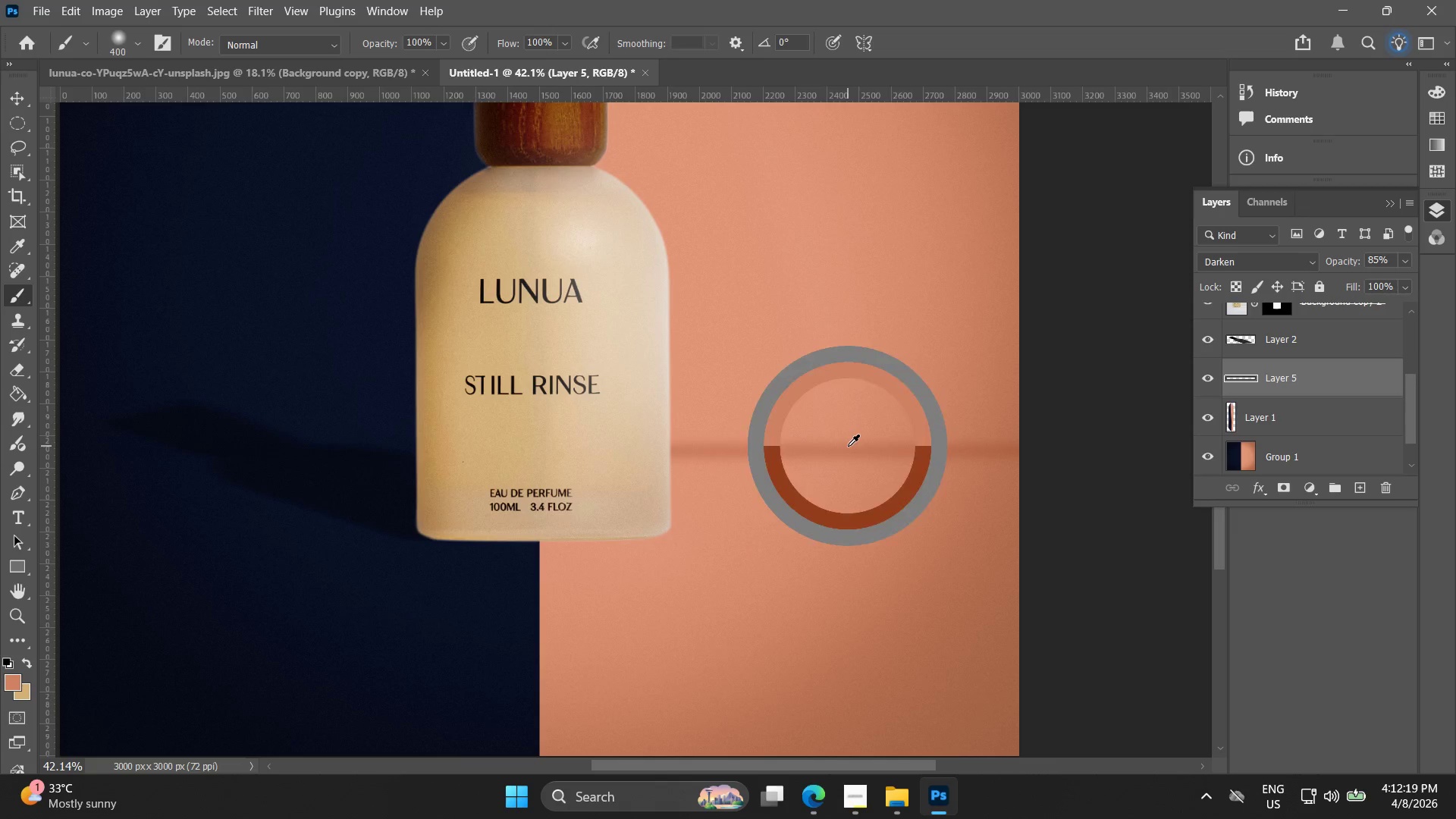 
key(Alt+AltLeft)
 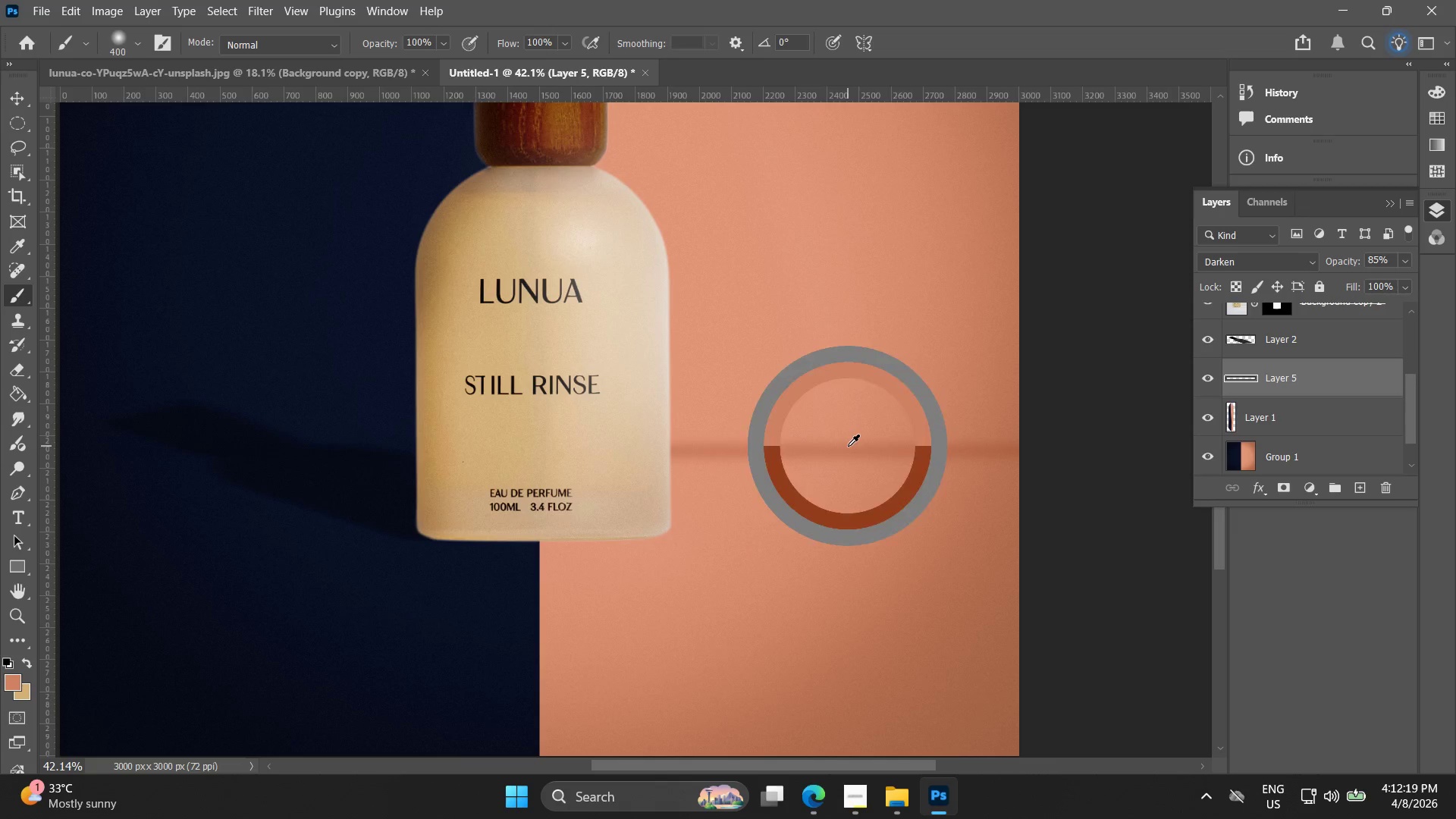 
key(Alt+AltLeft)
 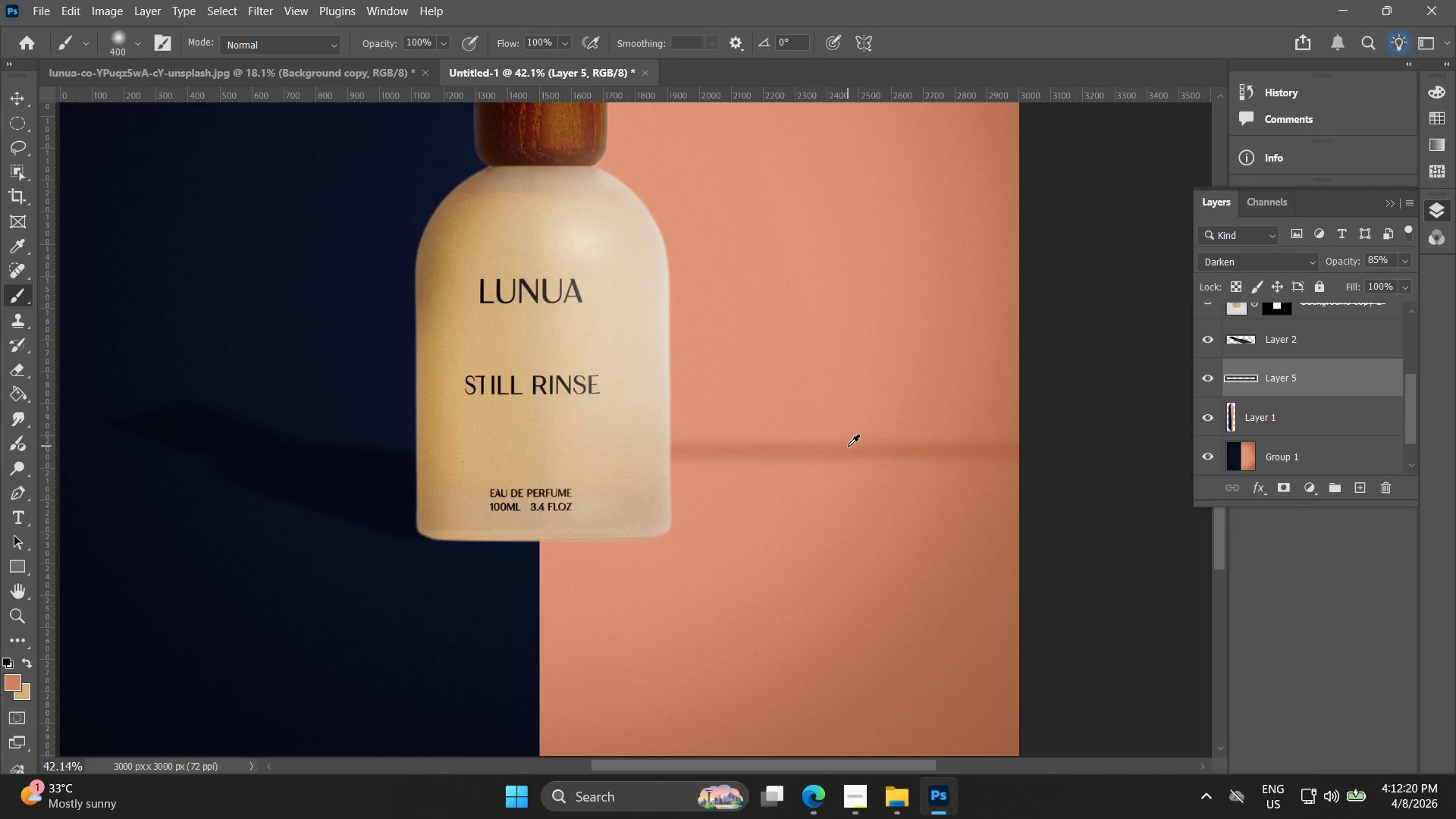 
key(Alt+AltLeft)
 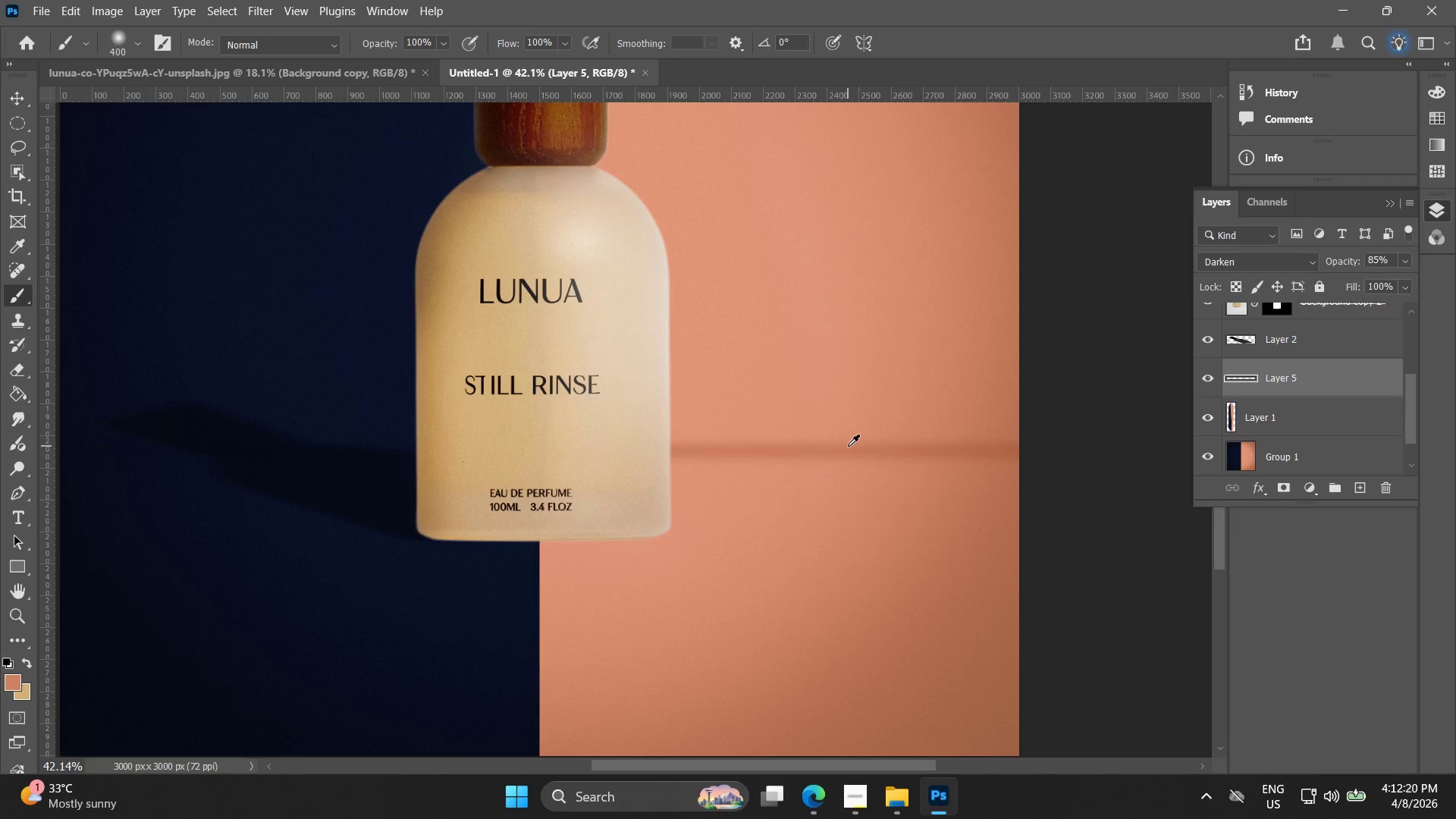 
key(Alt+AltLeft)
 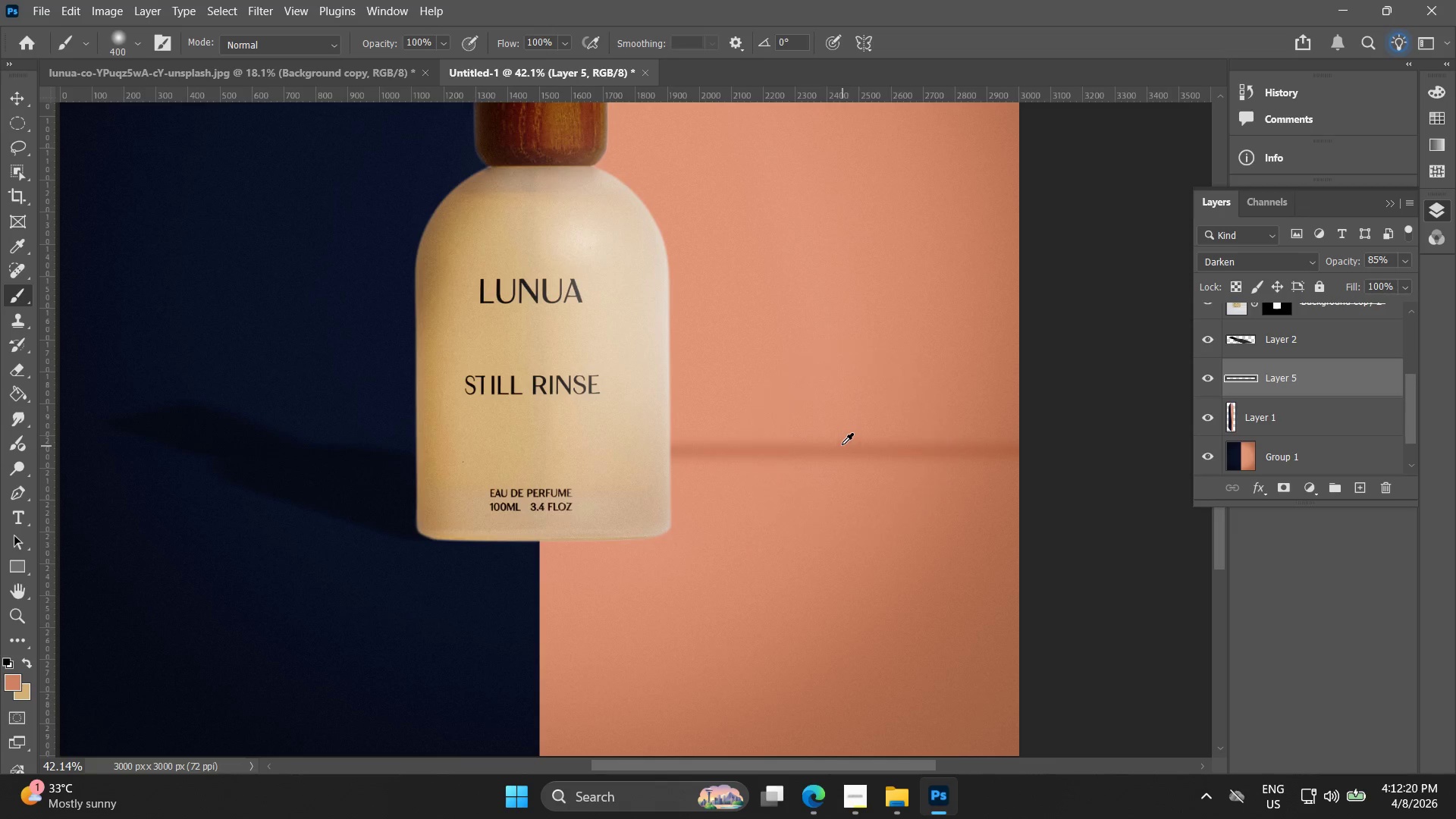 
key(Alt+AltLeft)
 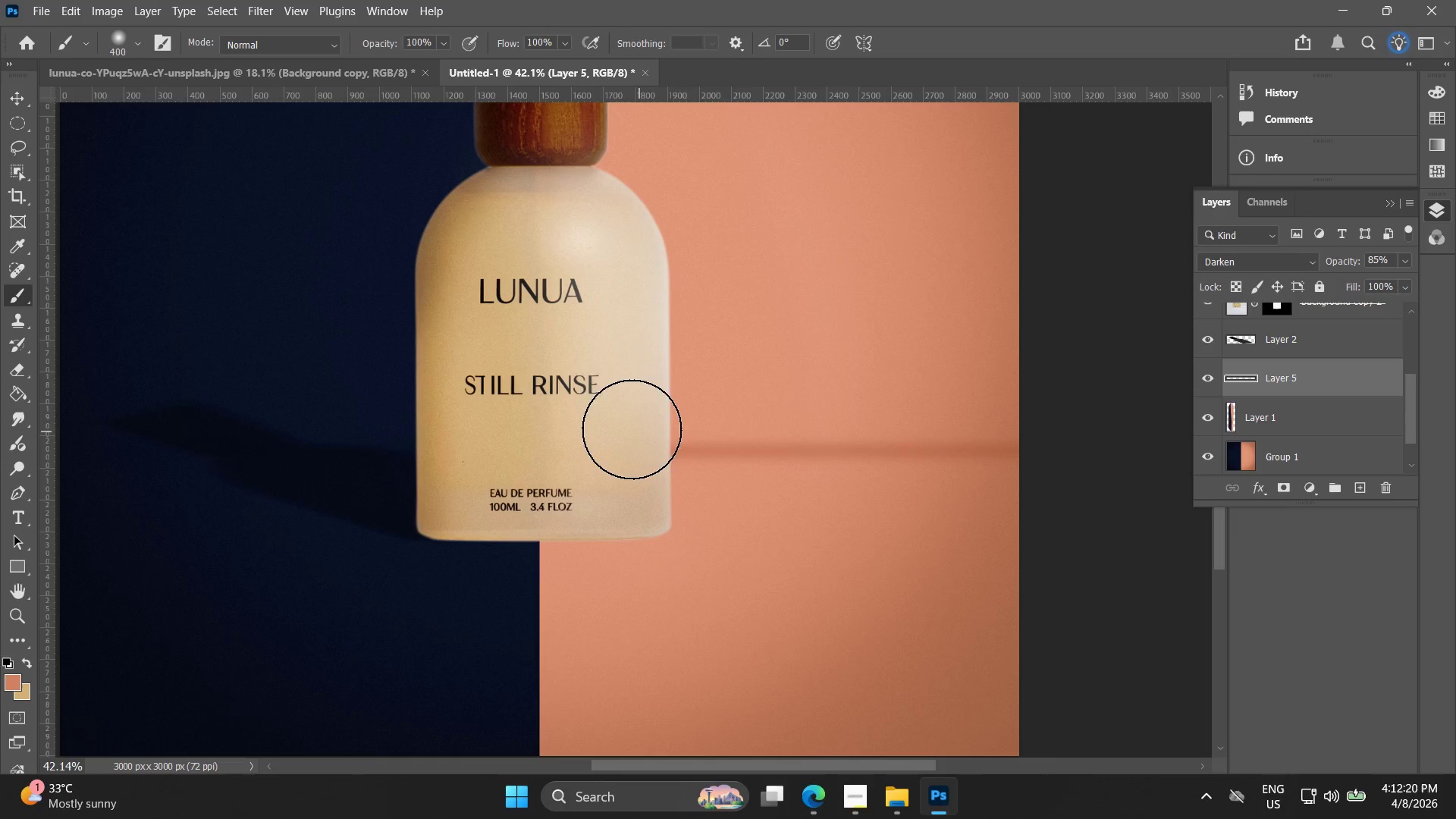 
left_click_drag(start_coordinate=[634, 428], to_coordinate=[883, 383])
 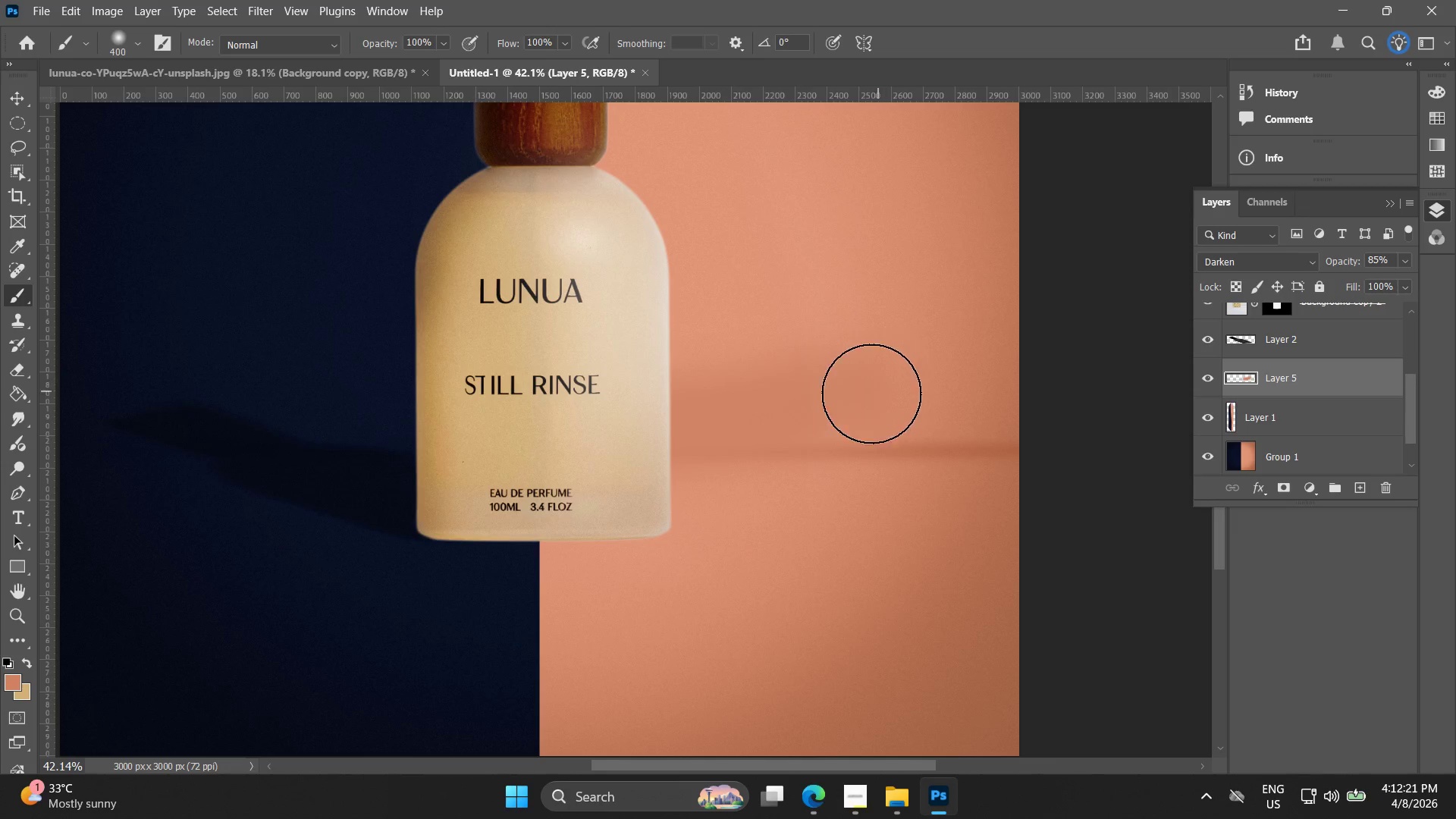 
key(Control+ControlLeft)
 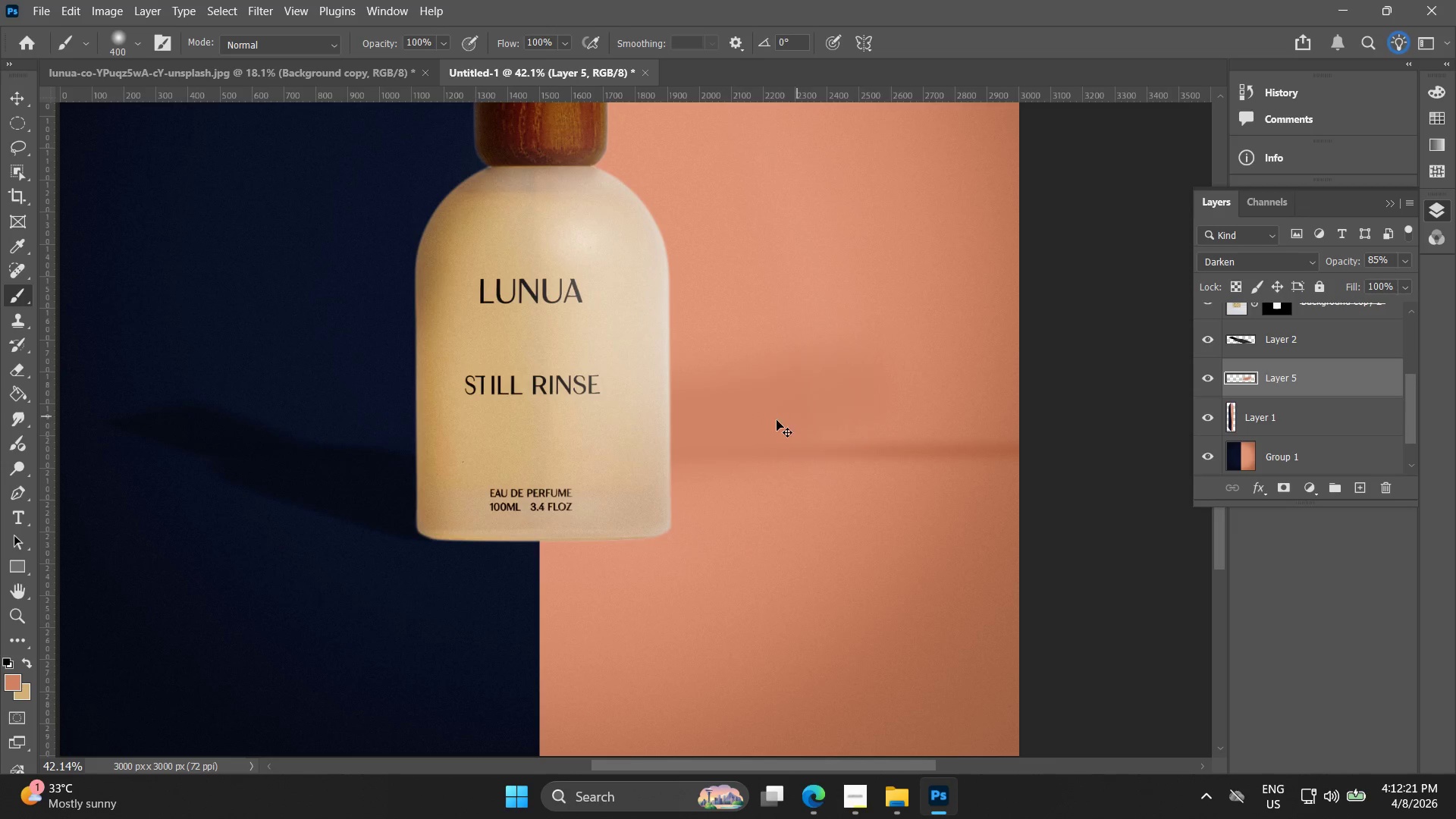 
key(Control+Z)
 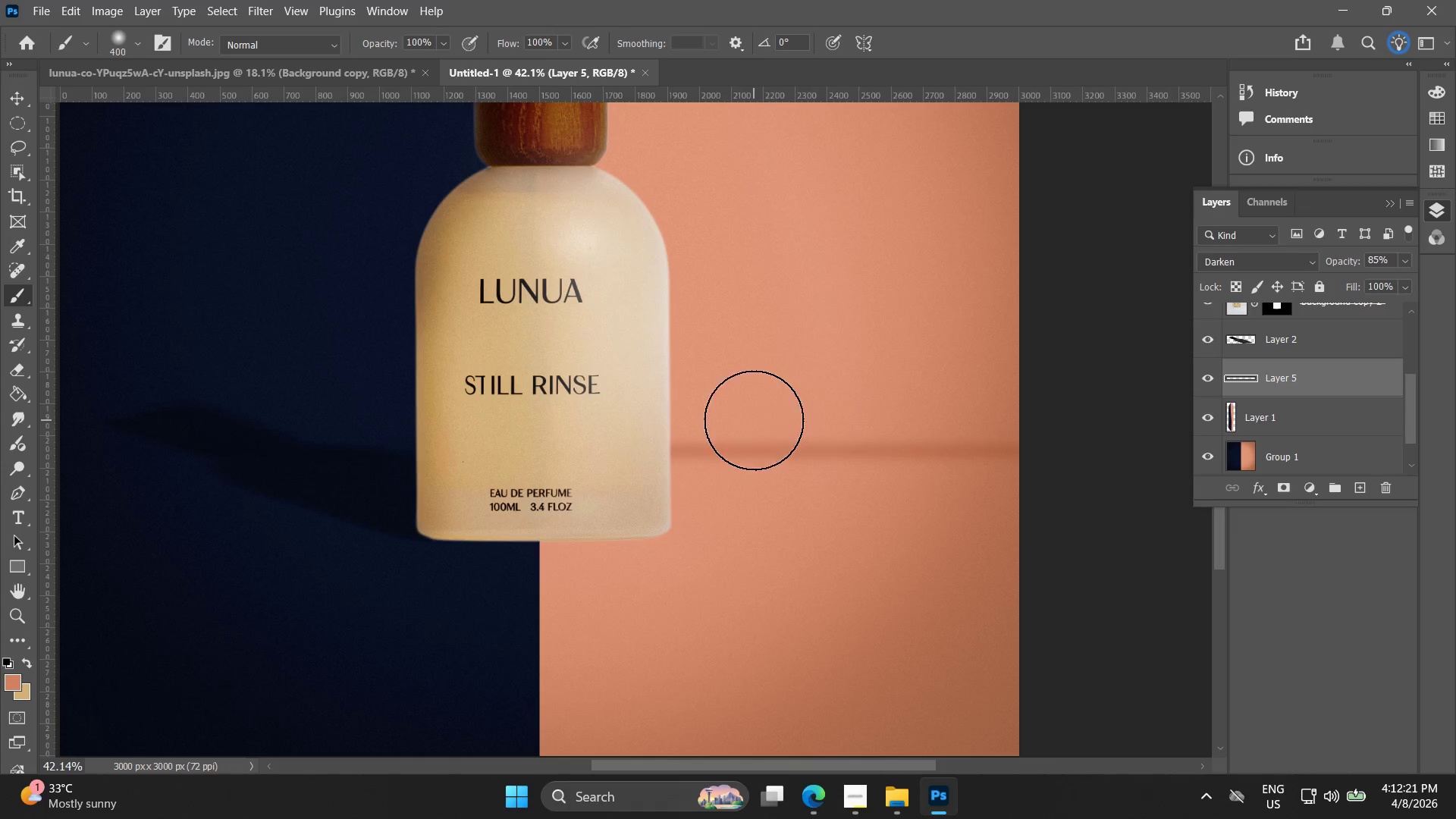 
left_click_drag(start_coordinate=[769, 420], to_coordinate=[968, 391])
 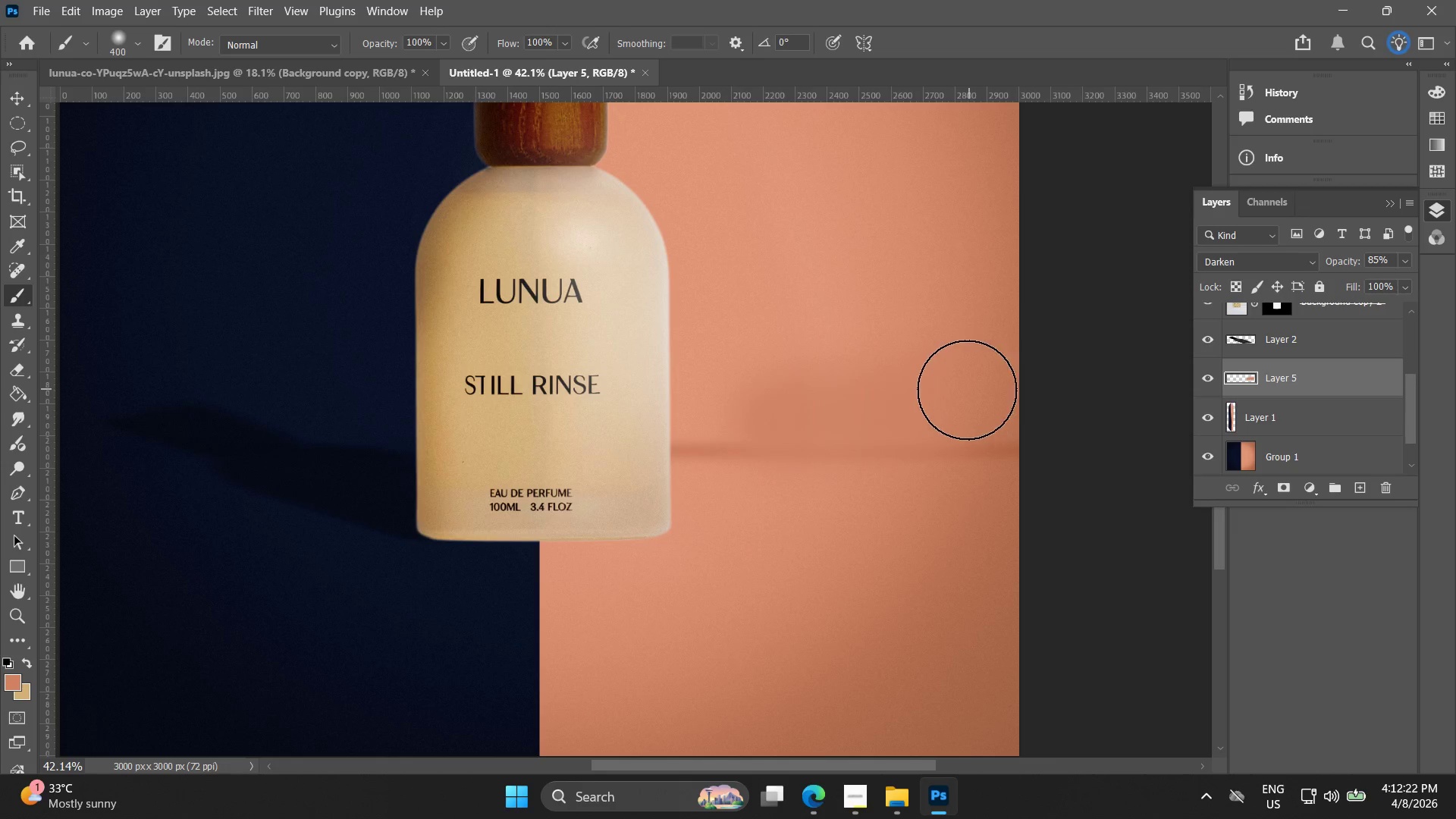 
key(Control+ControlLeft)
 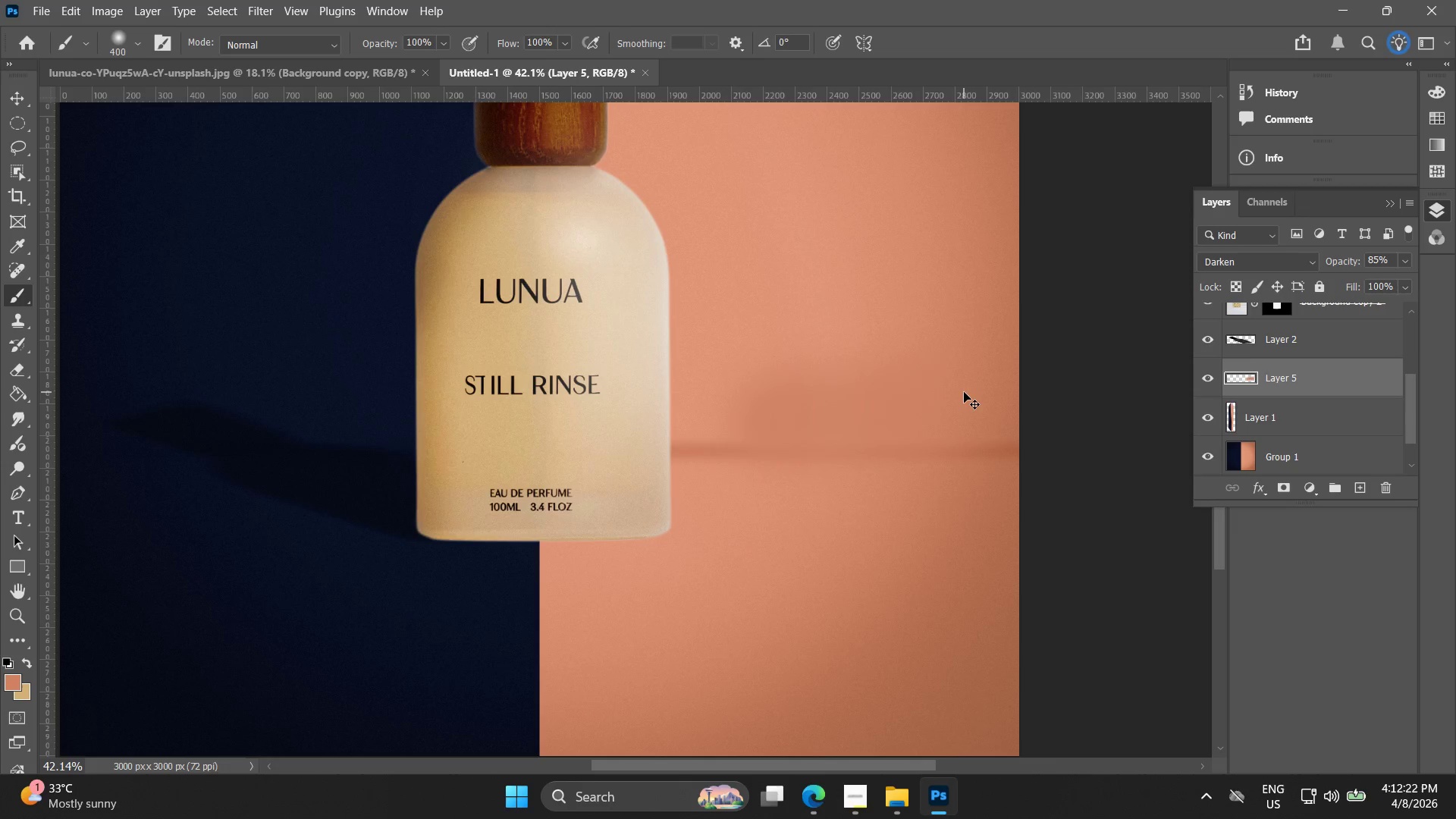 
key(Control+Z)
 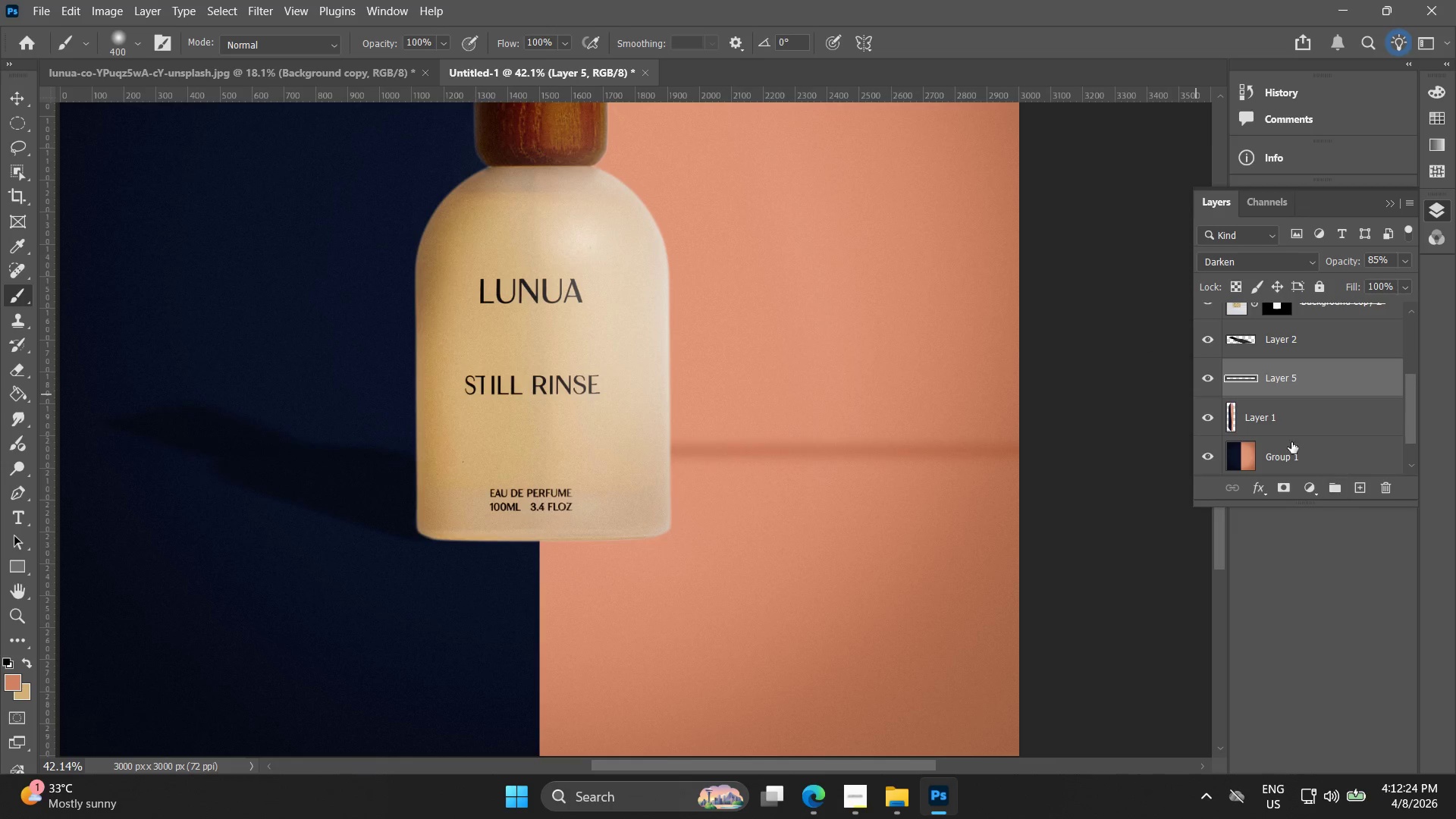 
left_click([1360, 485])
 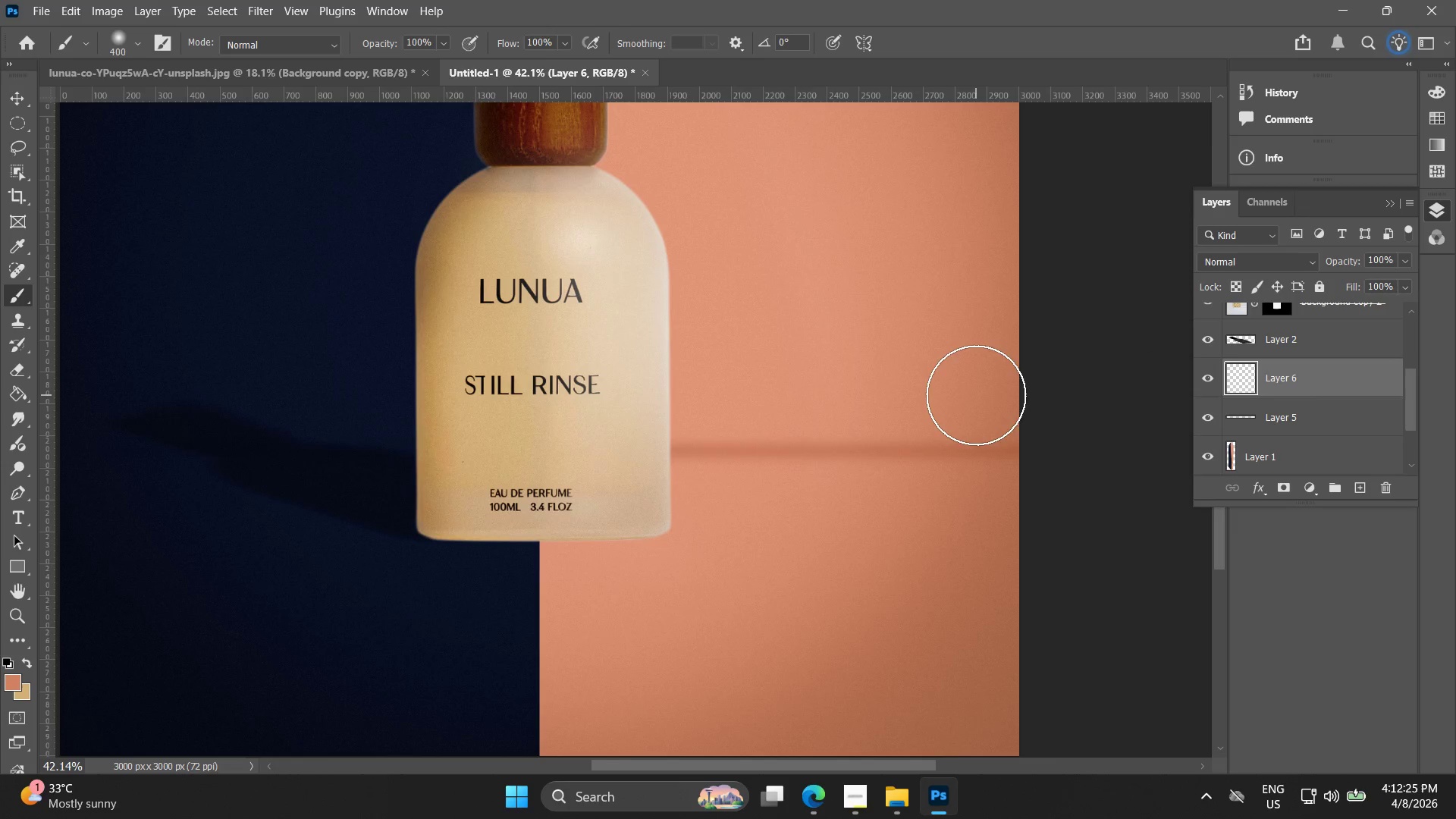 
left_click_drag(start_coordinate=[989, 396], to_coordinate=[826, 394])
 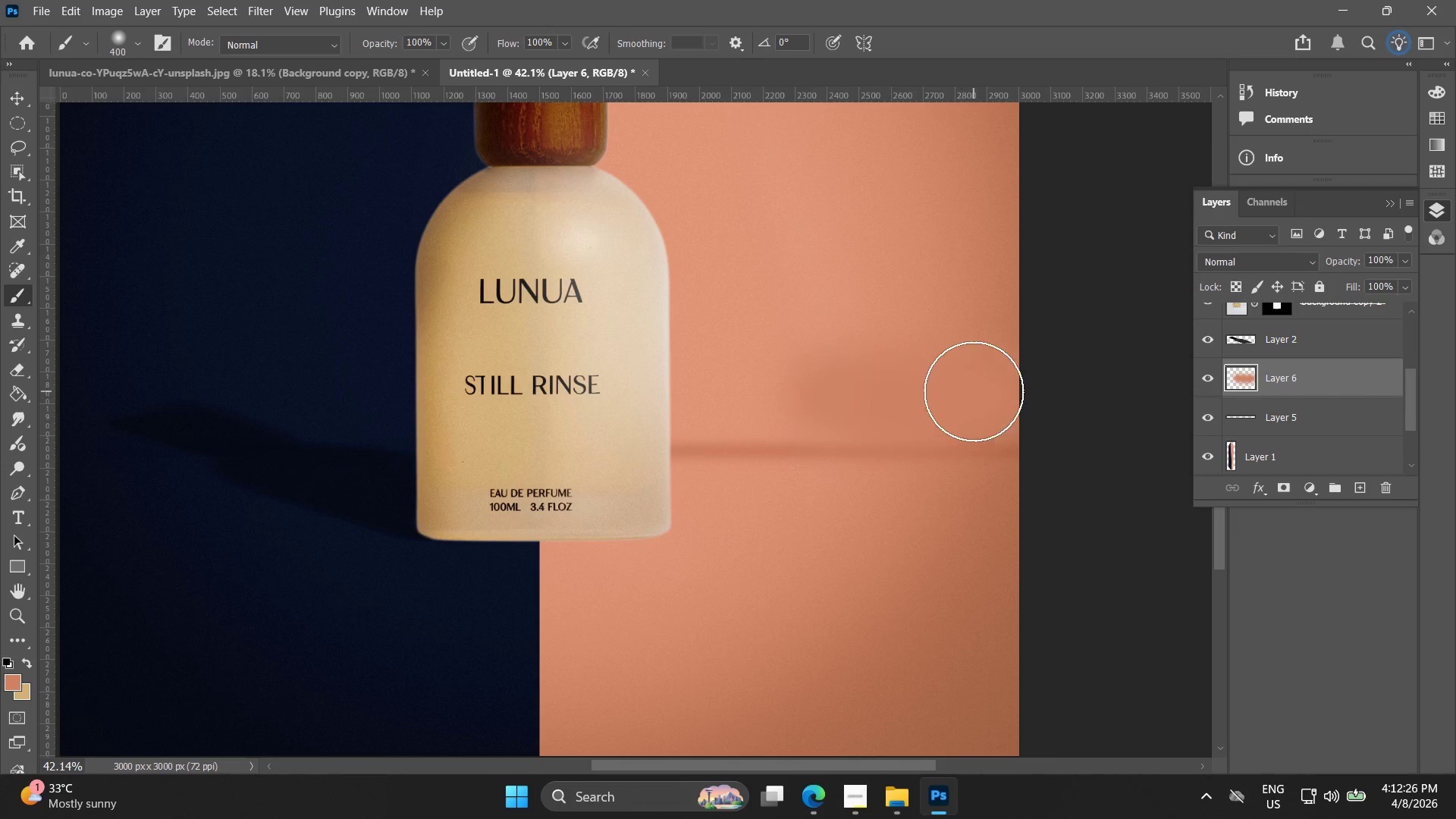 
key(Control+ControlLeft)
 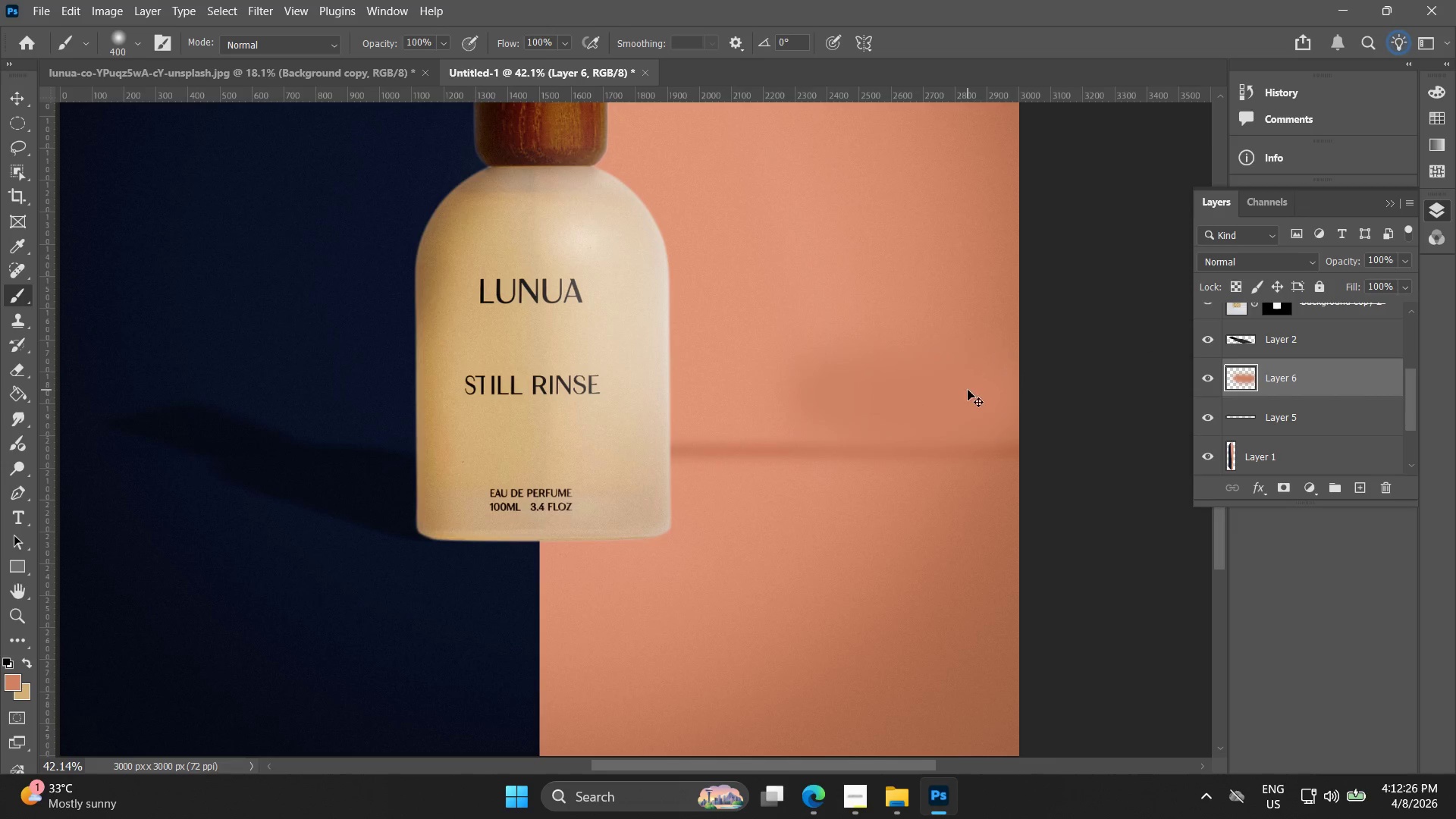 
key(Control+Z)
 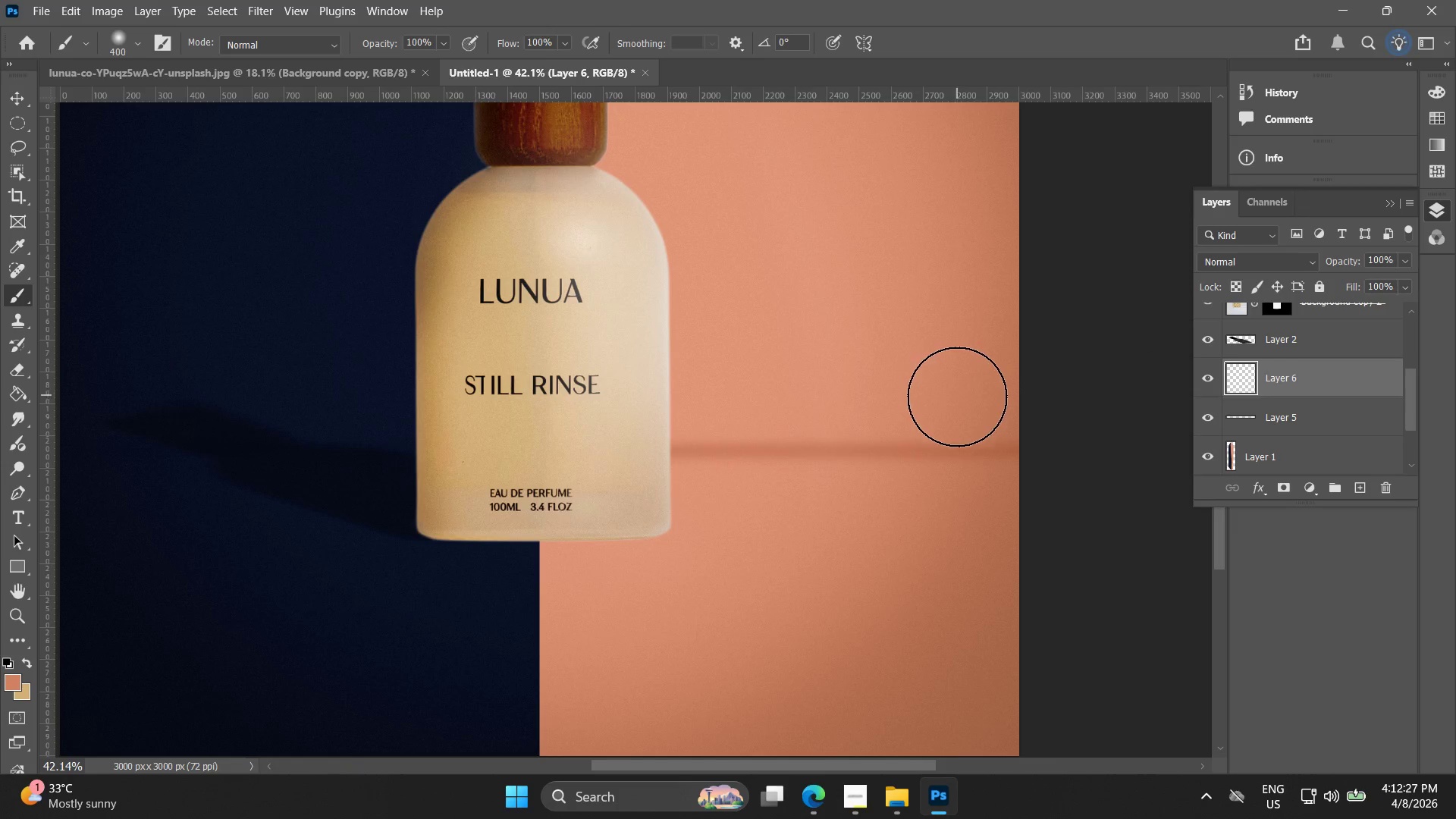 
left_click_drag(start_coordinate=[960, 400], to_coordinate=[658, 406])
 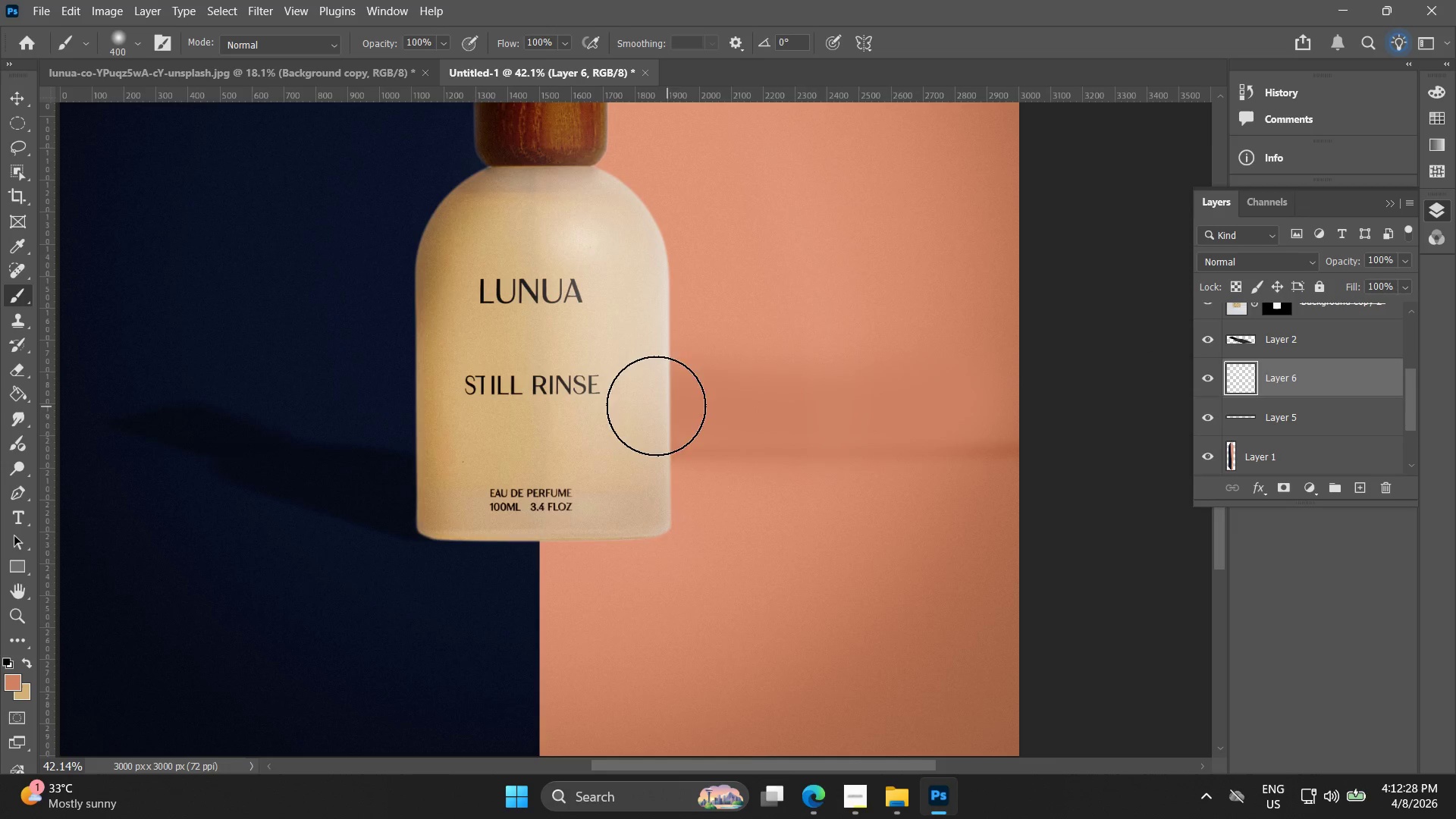 
key(Control+ControlLeft)
 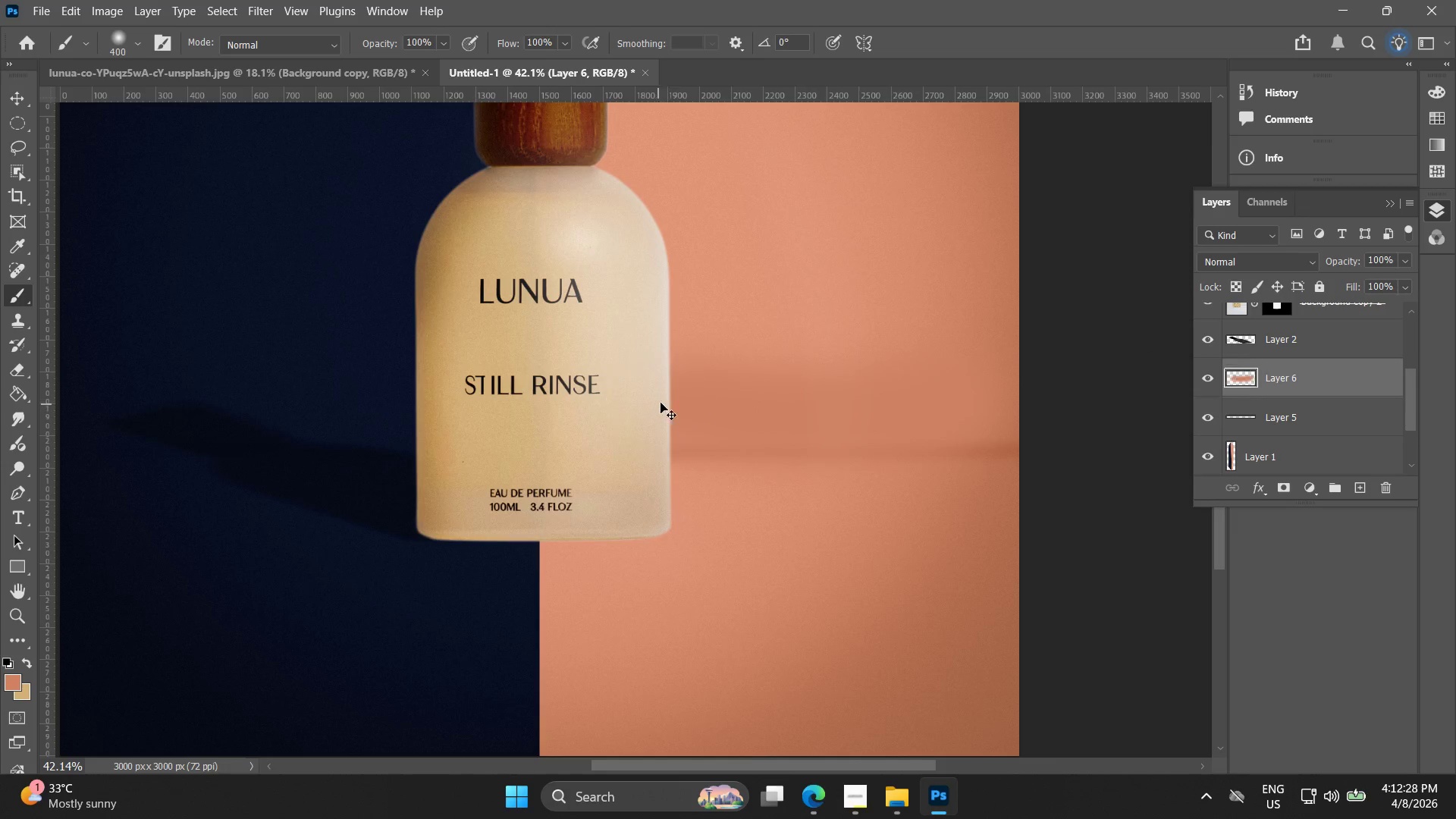 
key(Control+Z)
 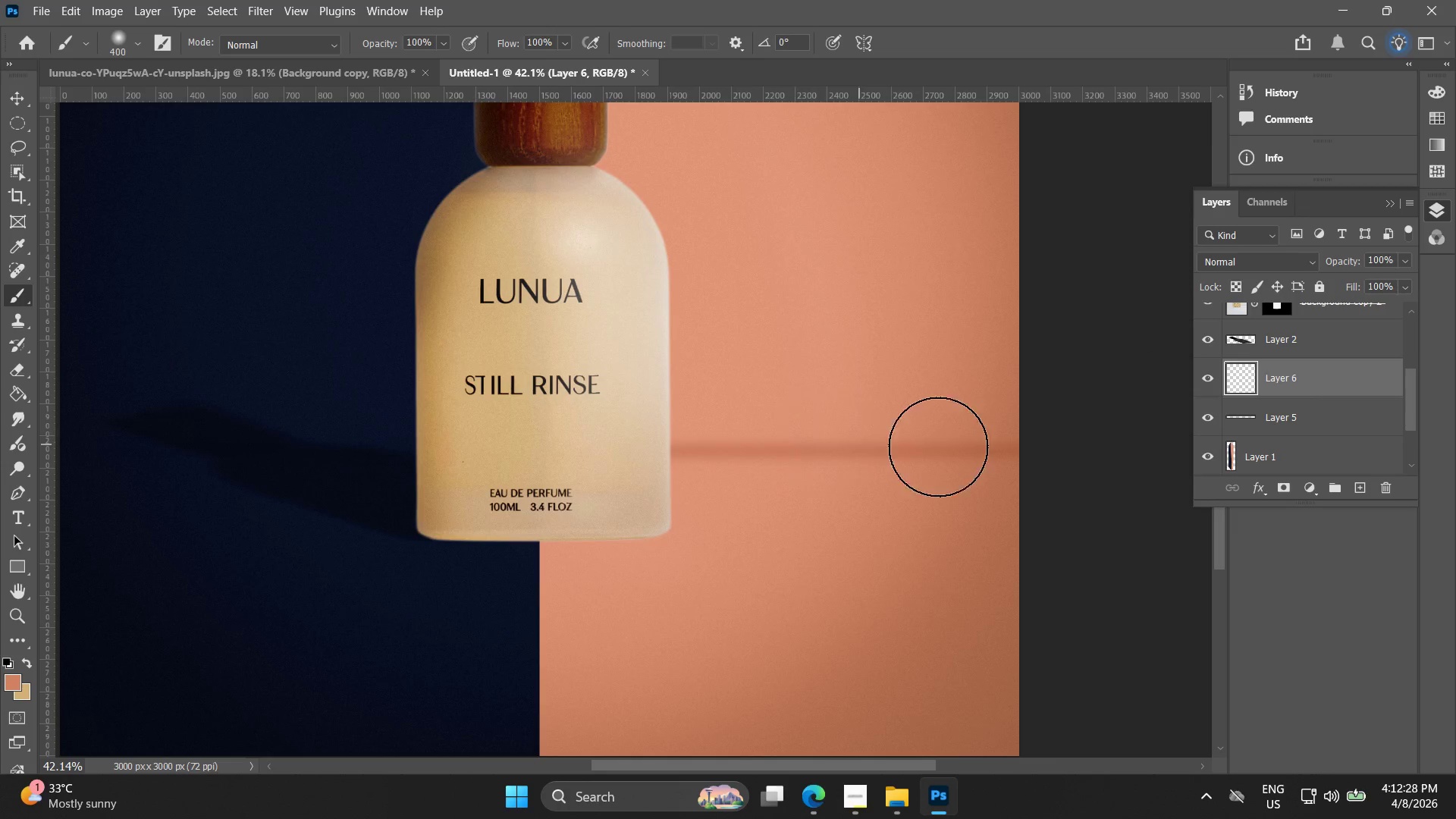 
hold_key(key=AltLeft, duration=0.67)
 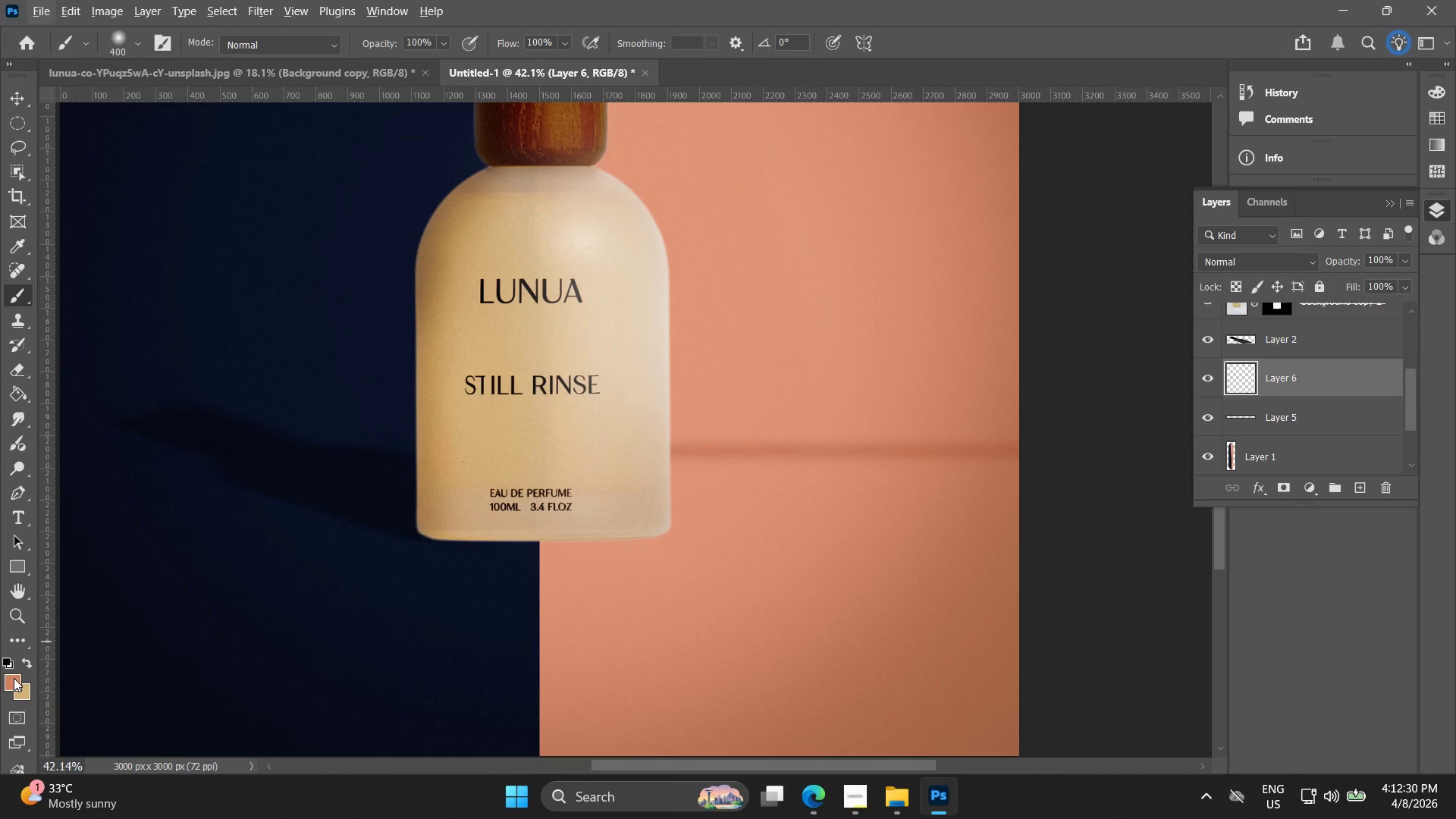 
double_click([11, 686])
 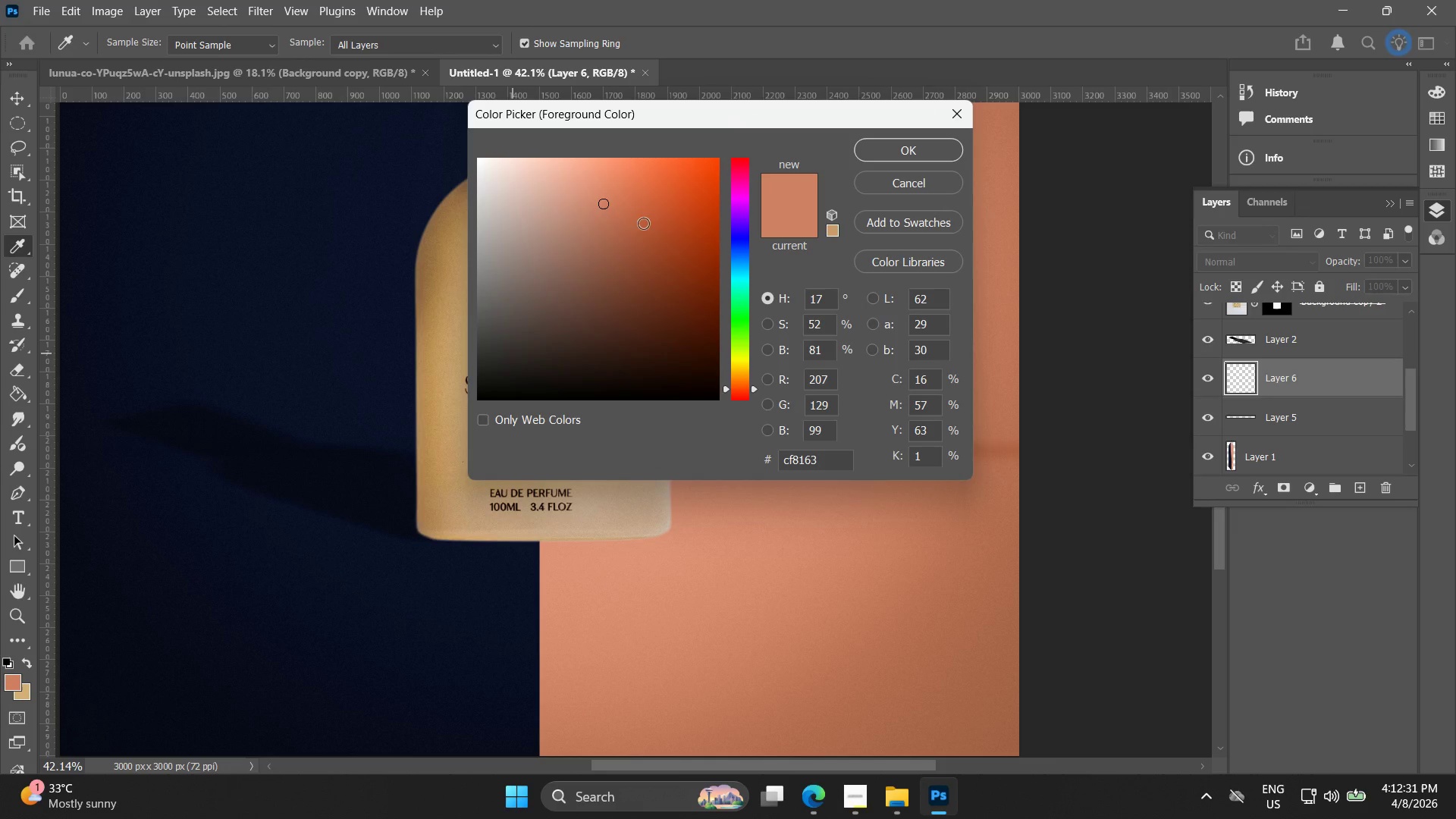 
left_click([622, 200])
 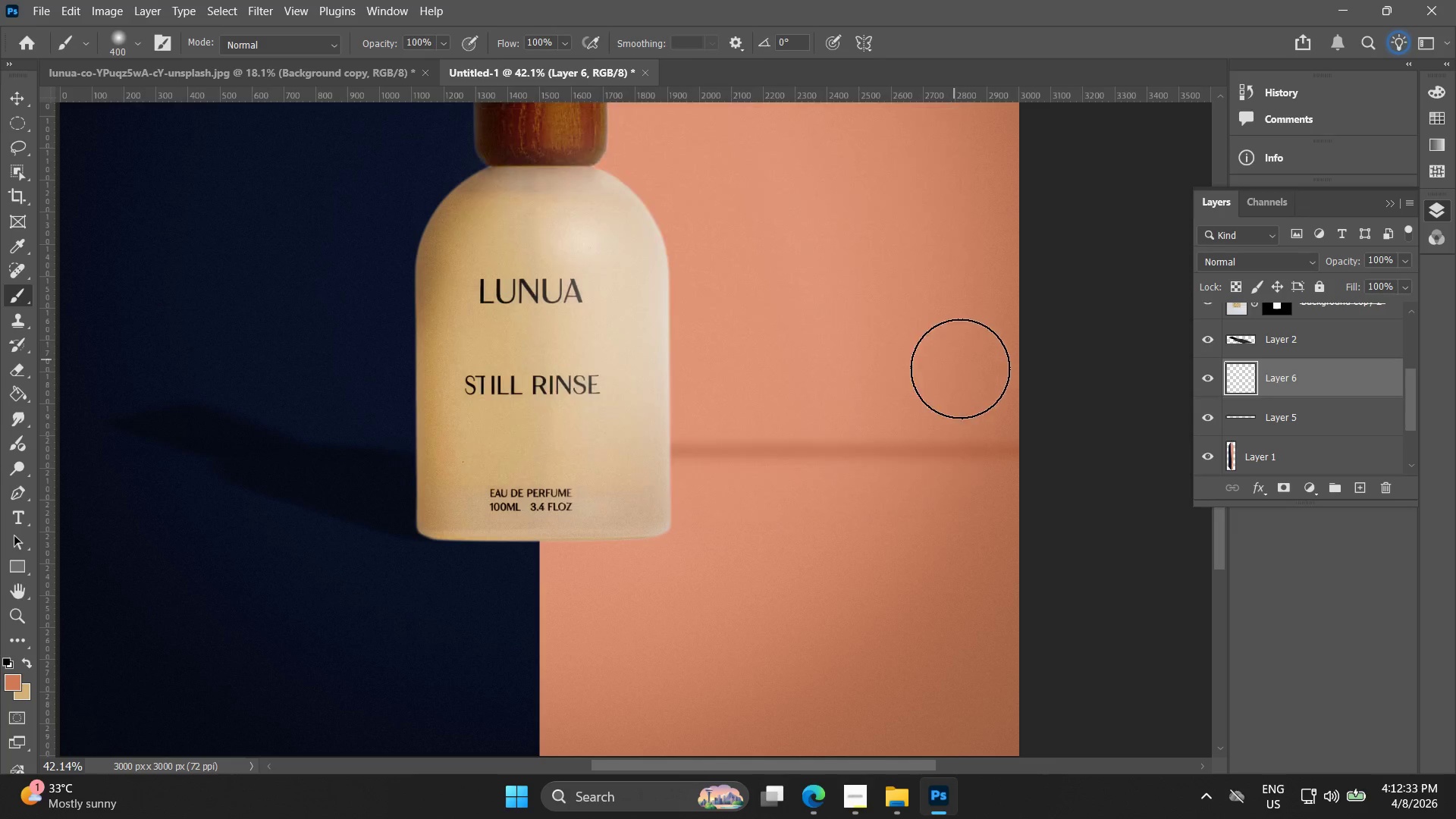 
left_click_drag(start_coordinate=[974, 389], to_coordinate=[871, 382])
 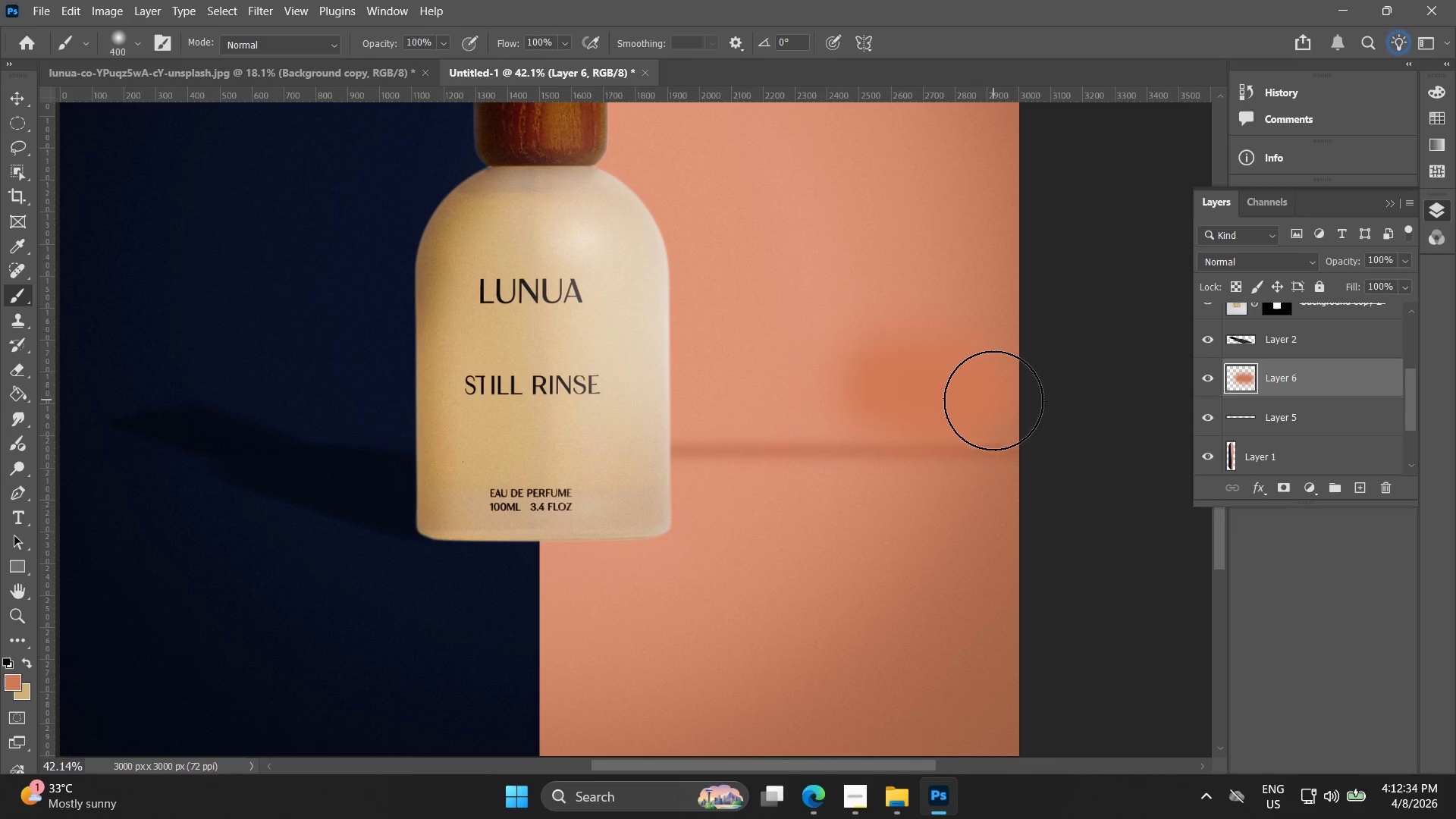 
left_click_drag(start_coordinate=[949, 406], to_coordinate=[841, 405])
 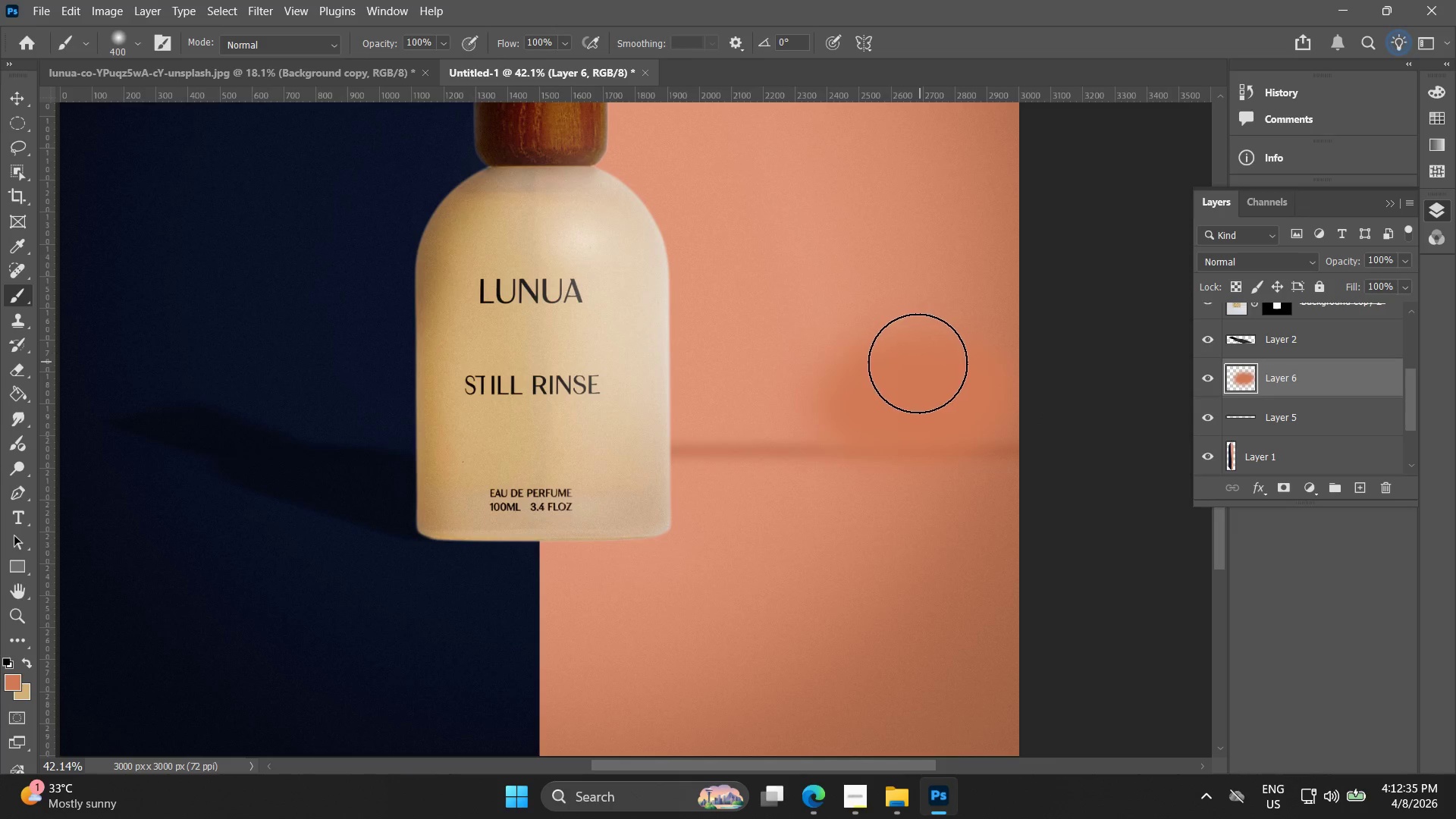 
key(Control+ControlLeft)
 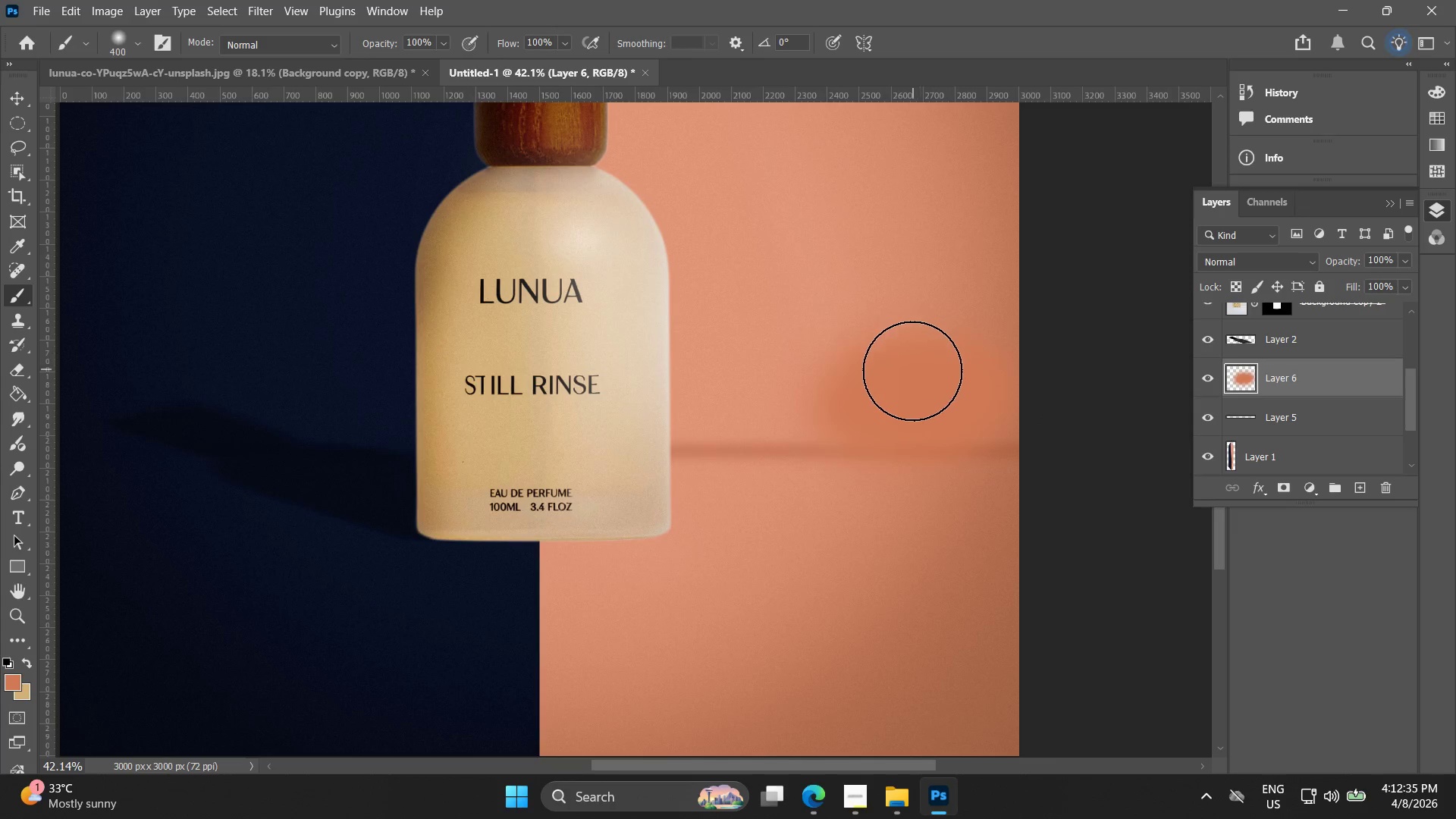 
key(Control+Z)
 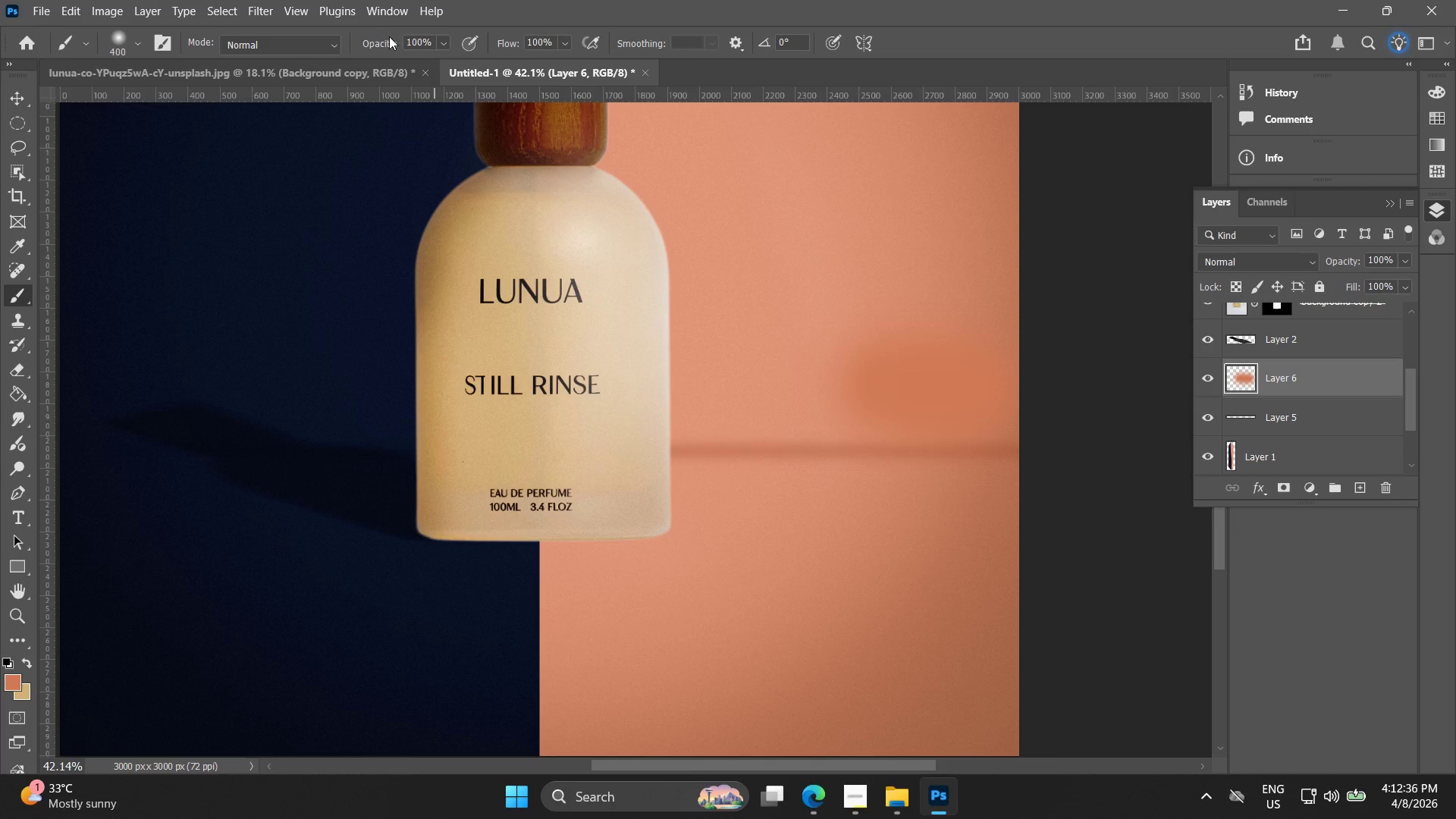 
left_click_drag(start_coordinate=[378, 43], to_coordinate=[359, 46])
 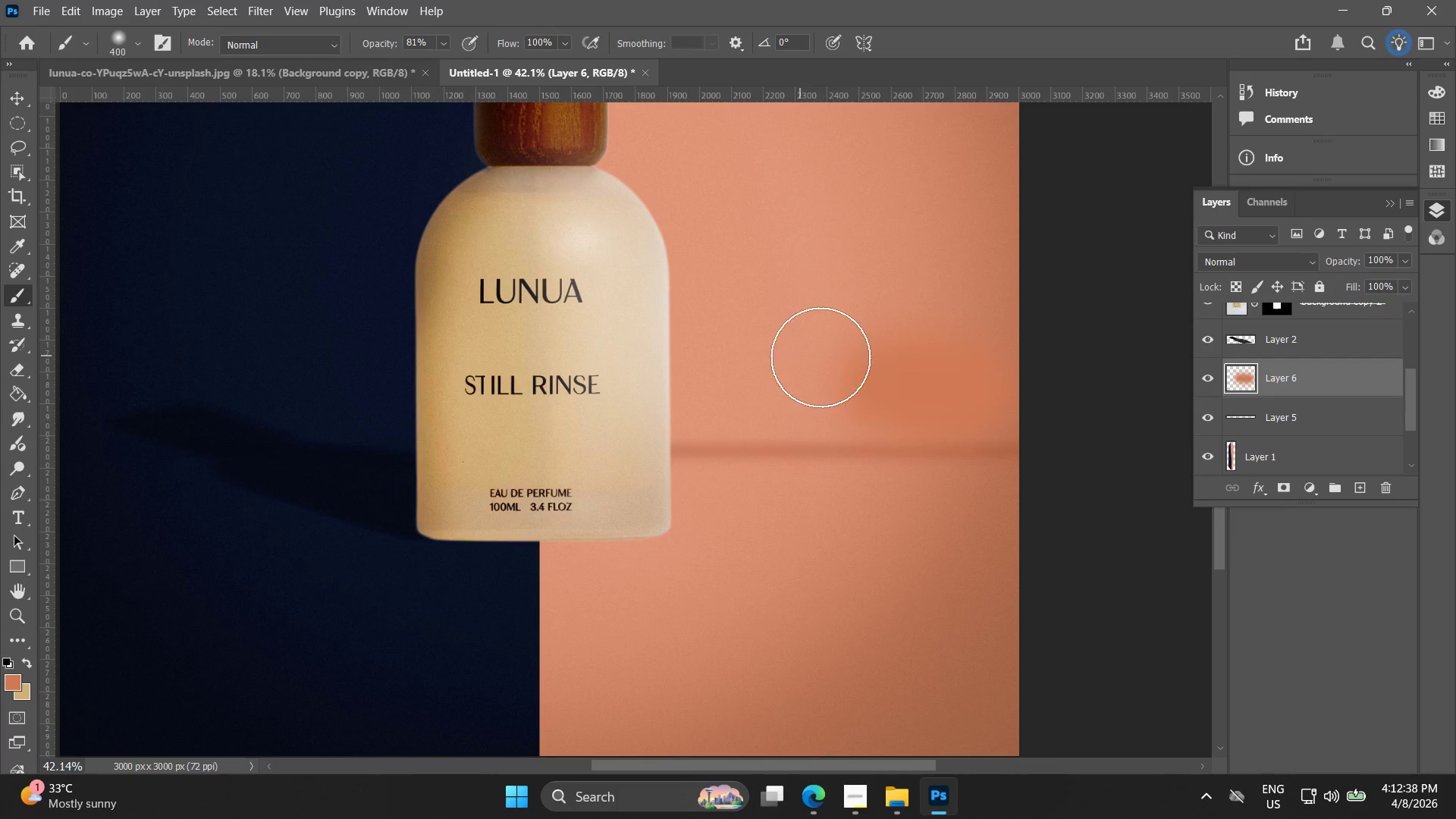 
key(Control+Z)
 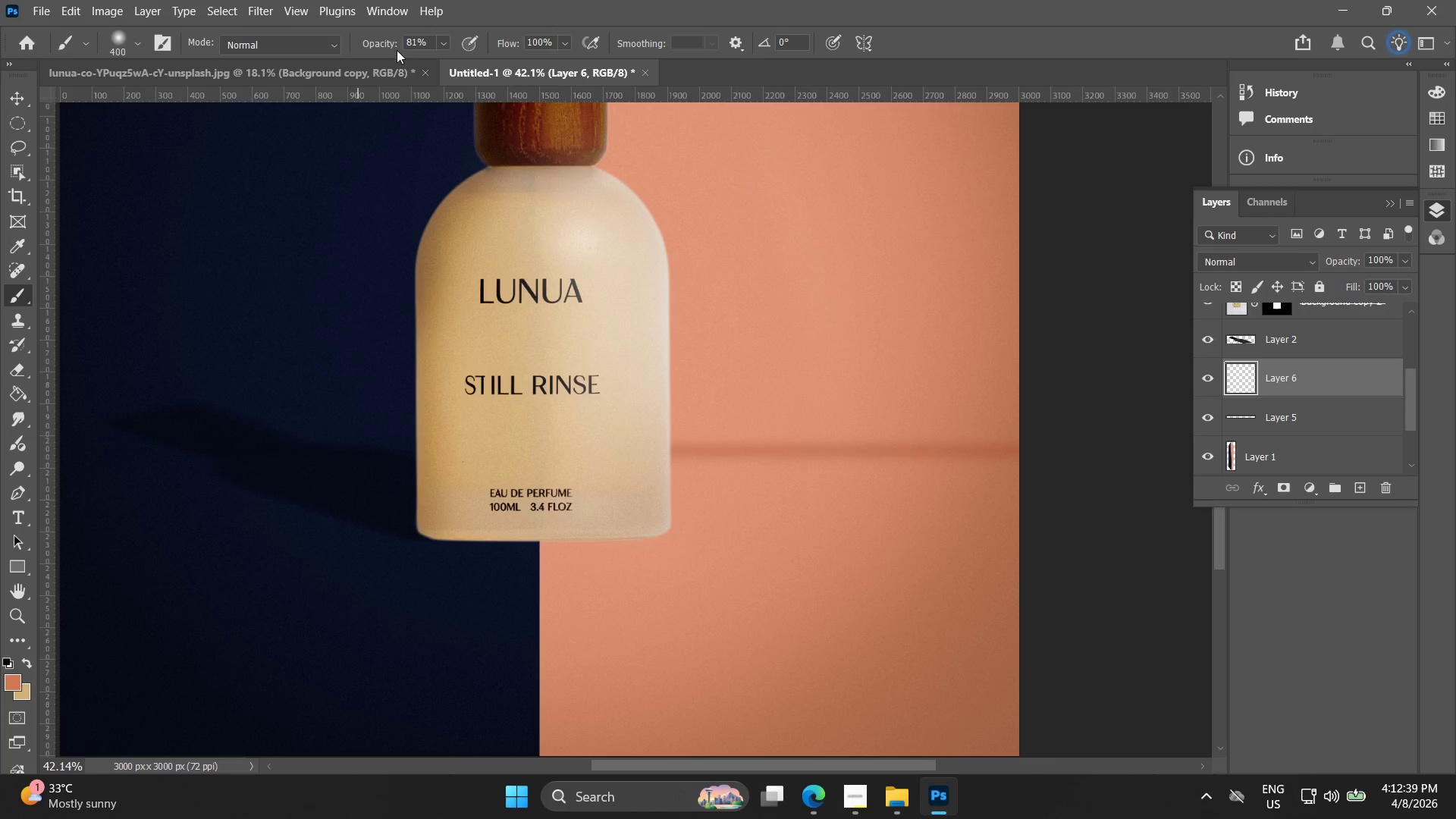 
left_click_drag(start_coordinate=[383, 44], to_coordinate=[360, 45])
 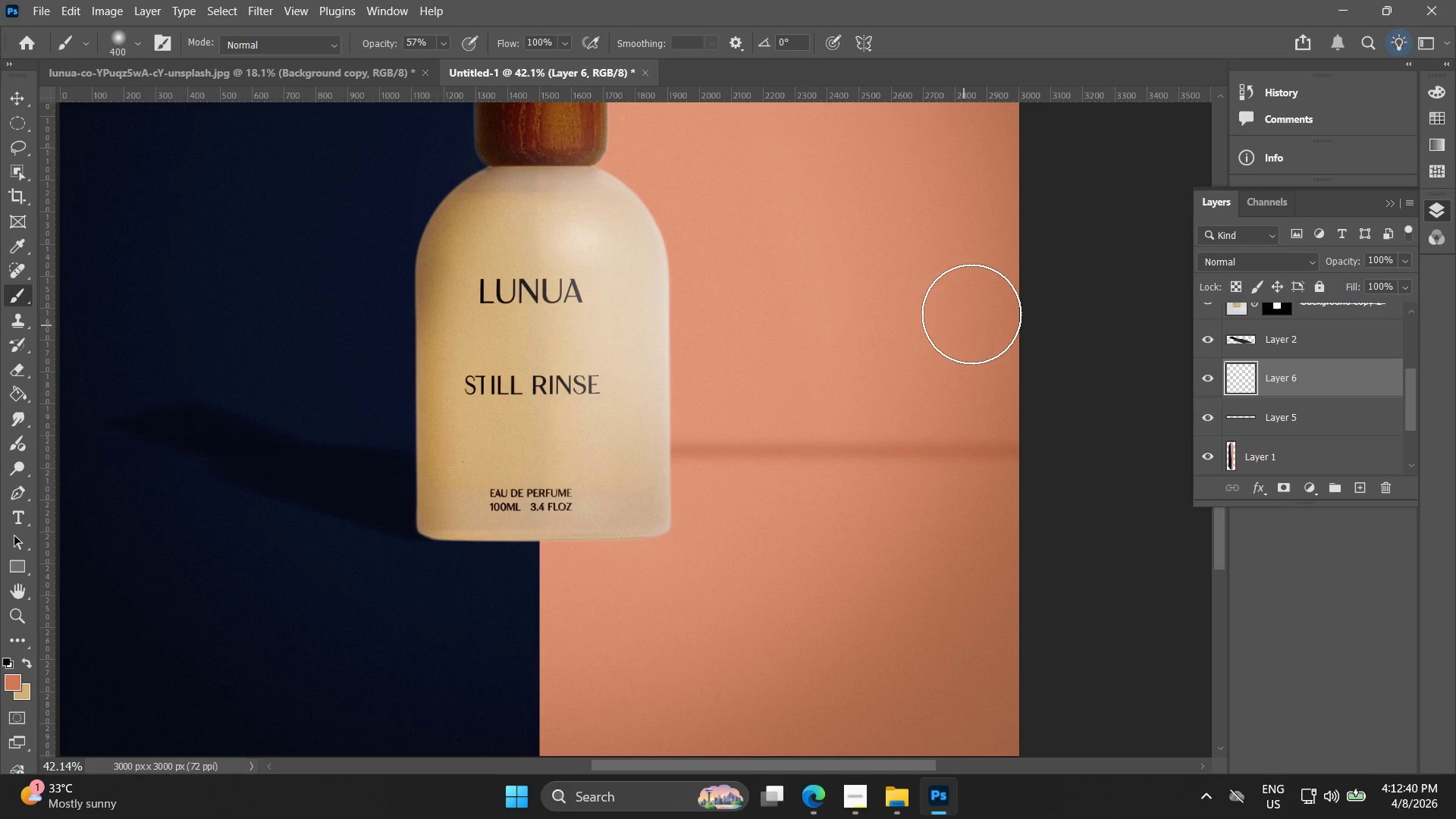 
left_click_drag(start_coordinate=[1000, 324], to_coordinate=[1027, 322])
 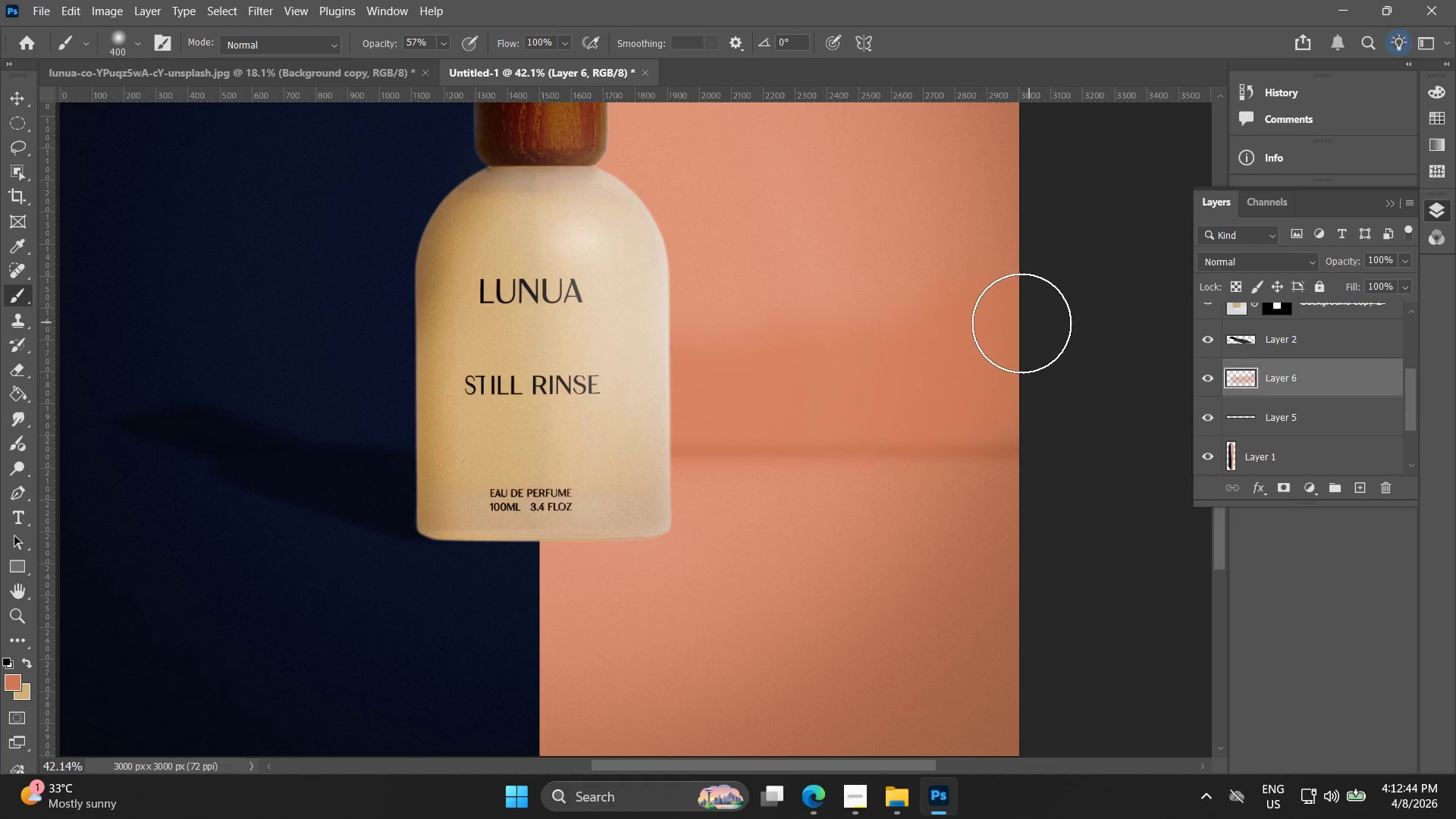 
key(Alt+AltLeft)
 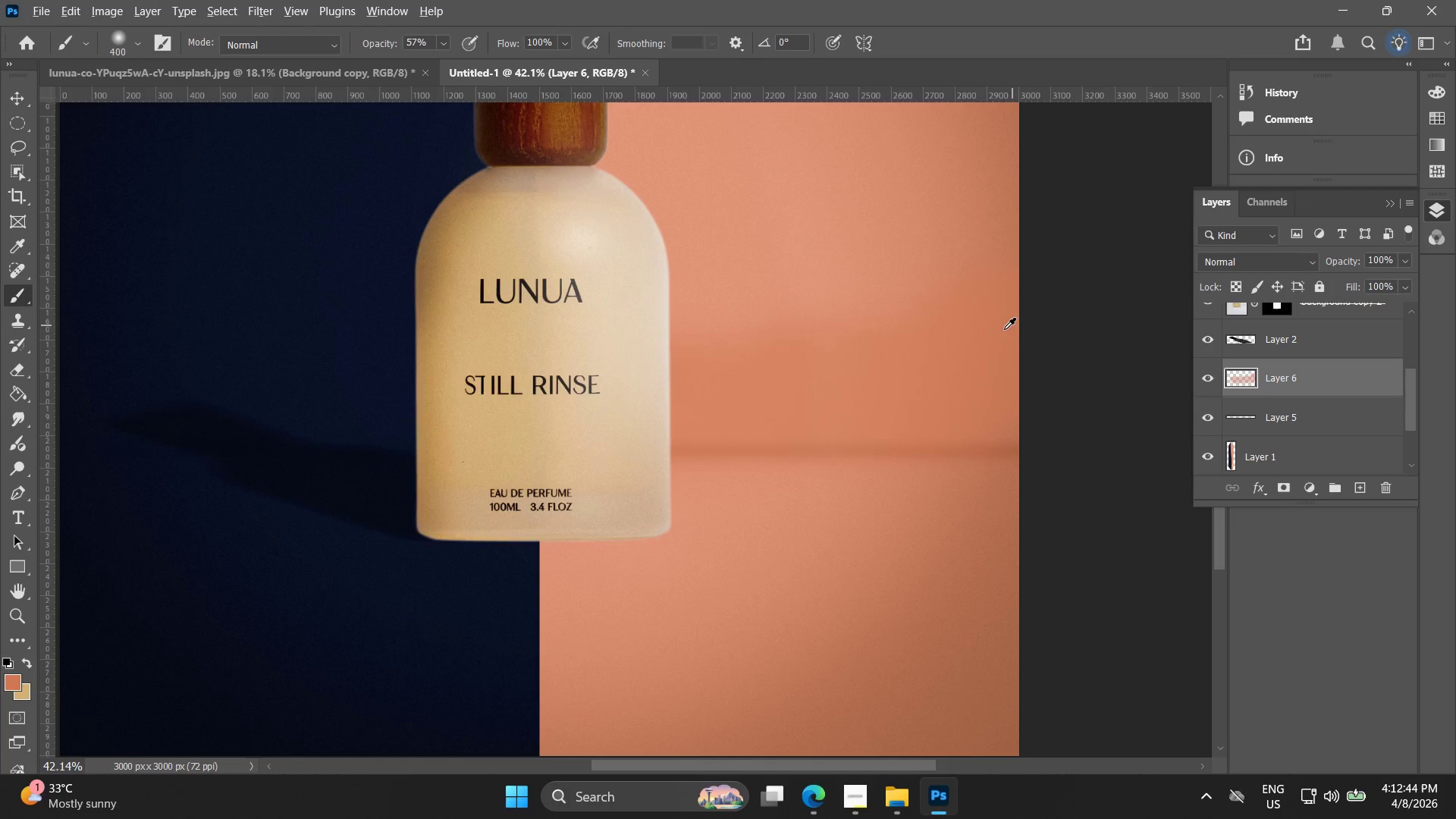 
hold_key(key=Space, duration=0.5)
 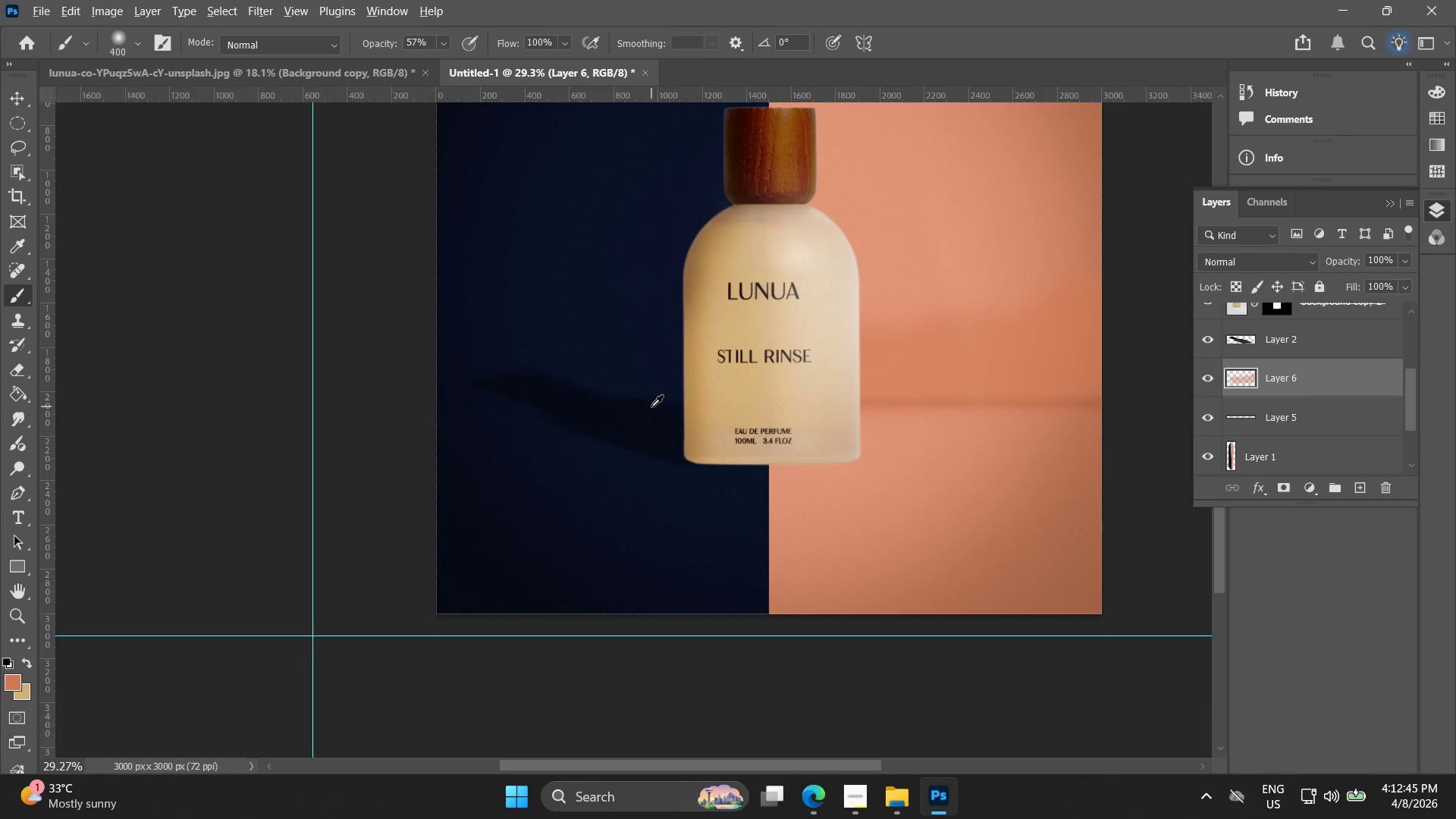 
left_click_drag(start_coordinate=[804, 329], to_coordinate=[893, 313])
 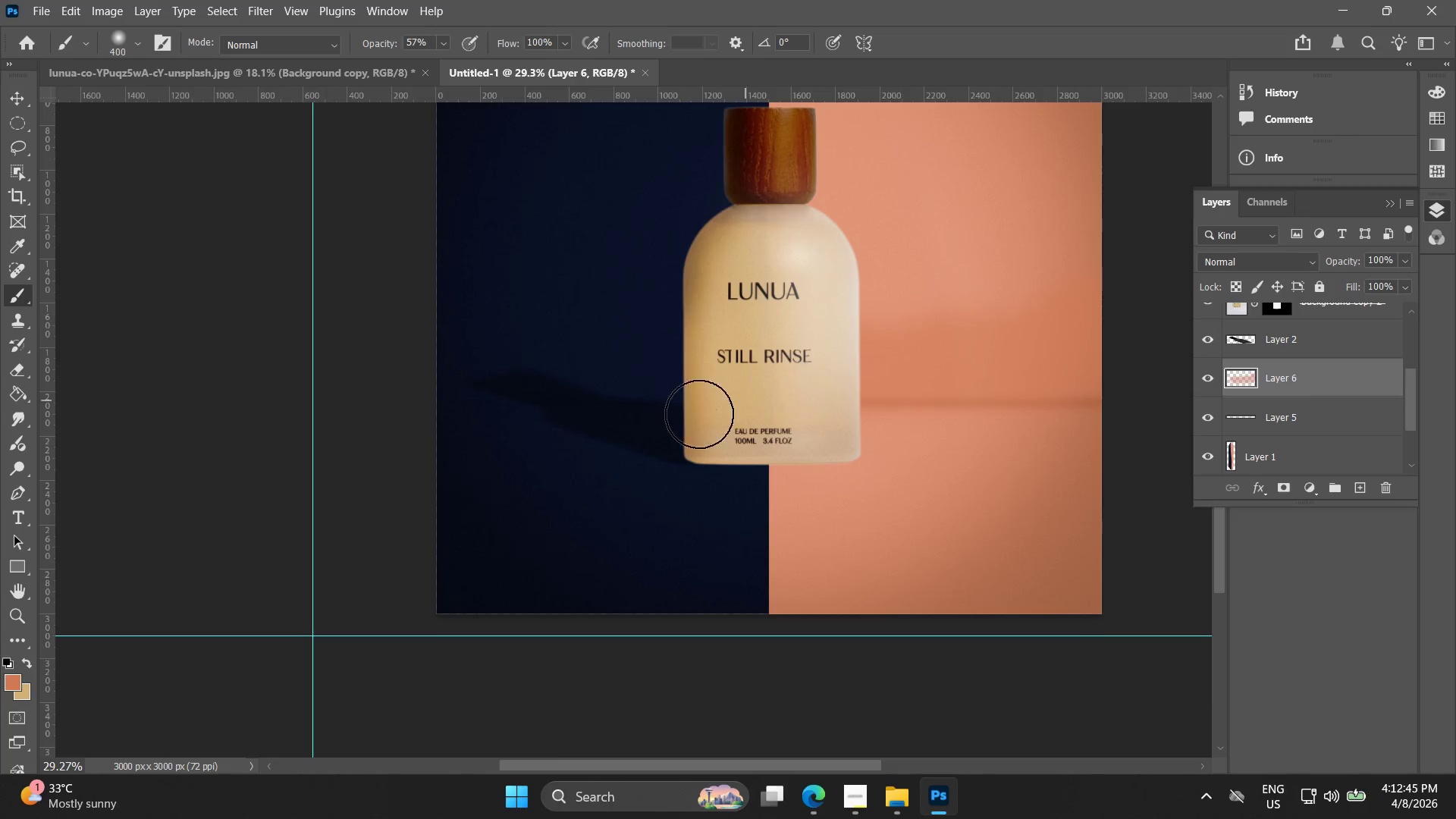 
scroll: coordinate [999, 344], scroll_direction: down, amount: 4.0
 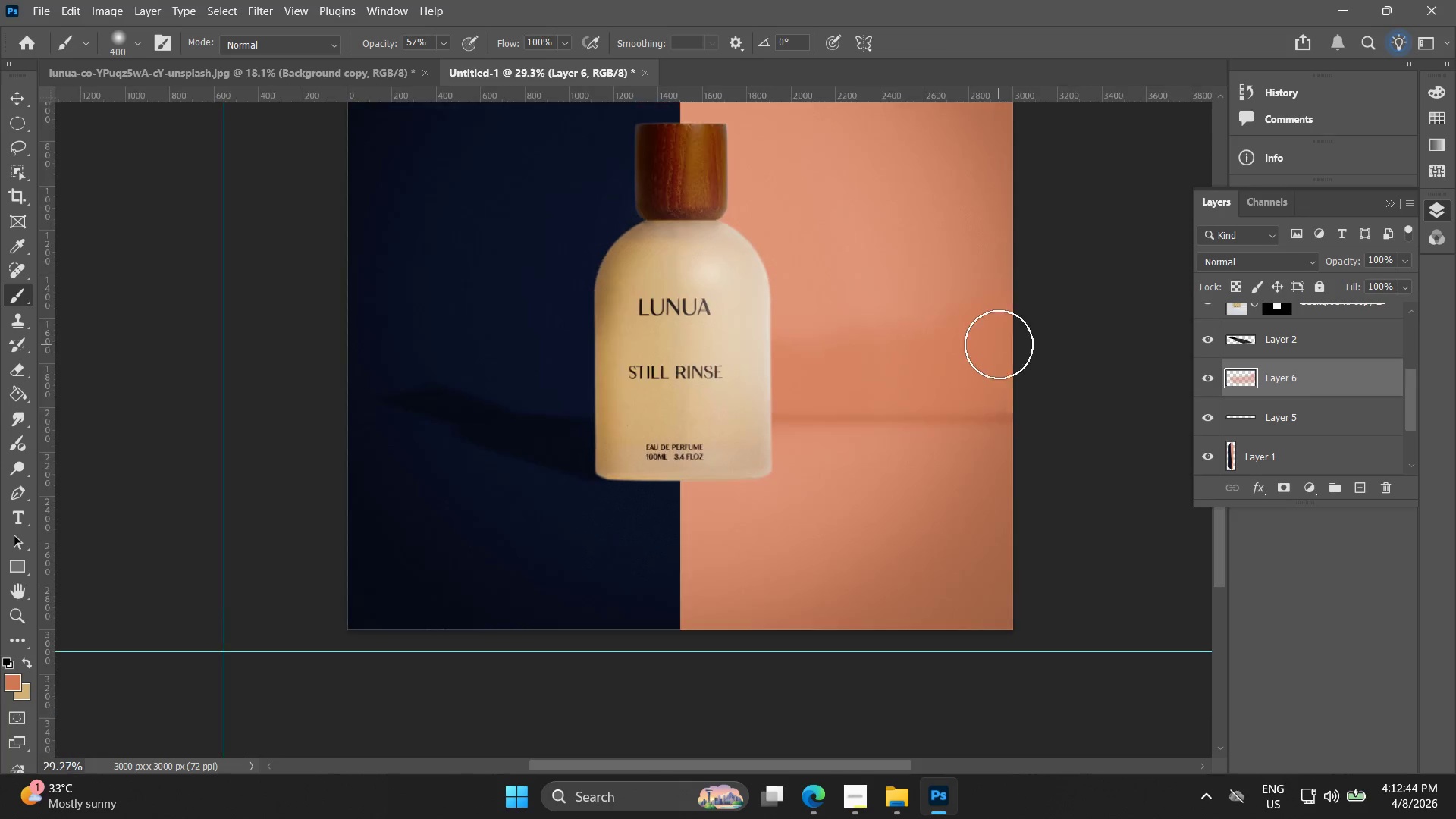 
hold_key(key=AltLeft, duration=1.3)
left_click([455, 246])
 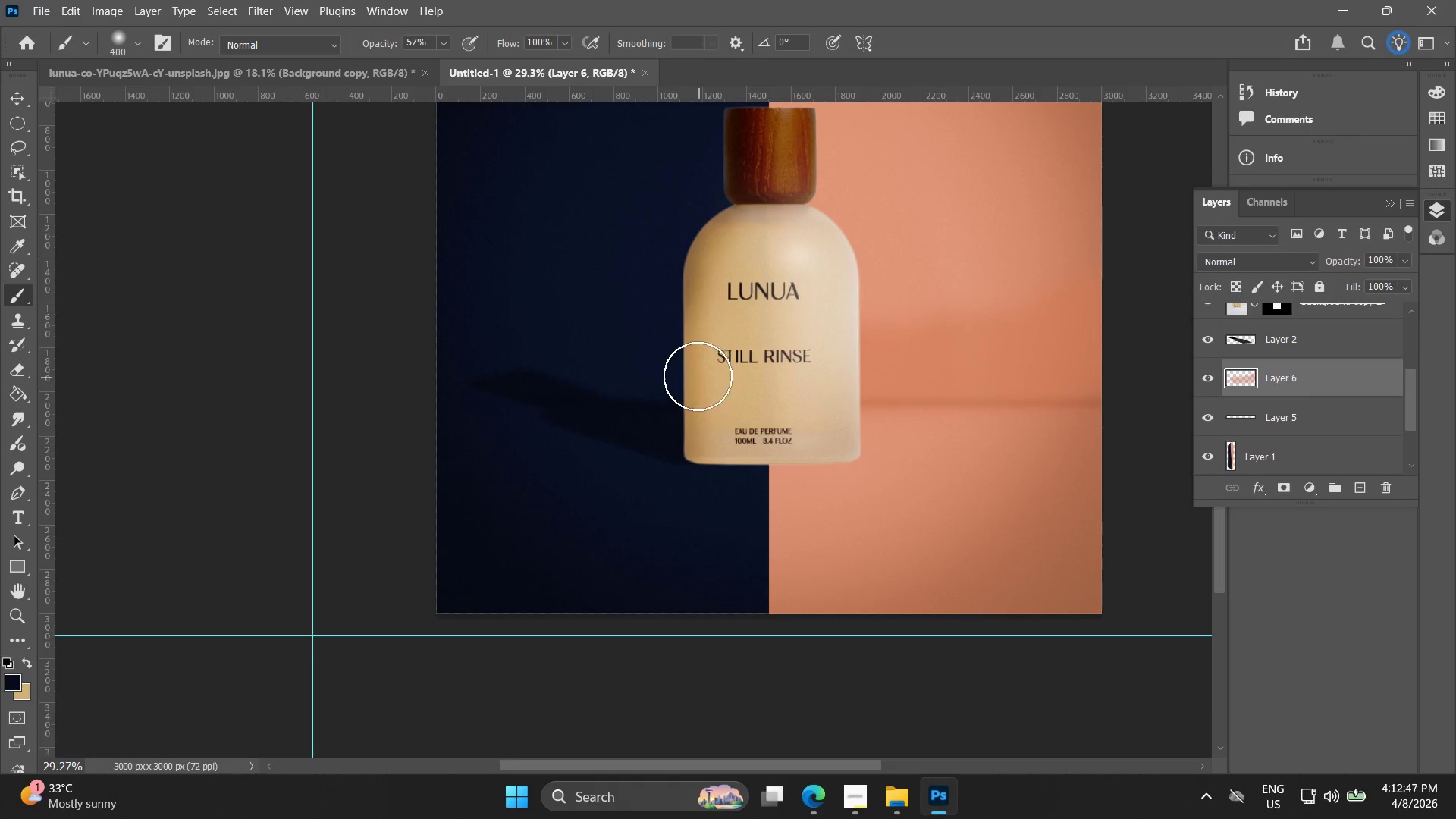 
left_click_drag(start_coordinate=[689, 369], to_coordinate=[358, 306])
 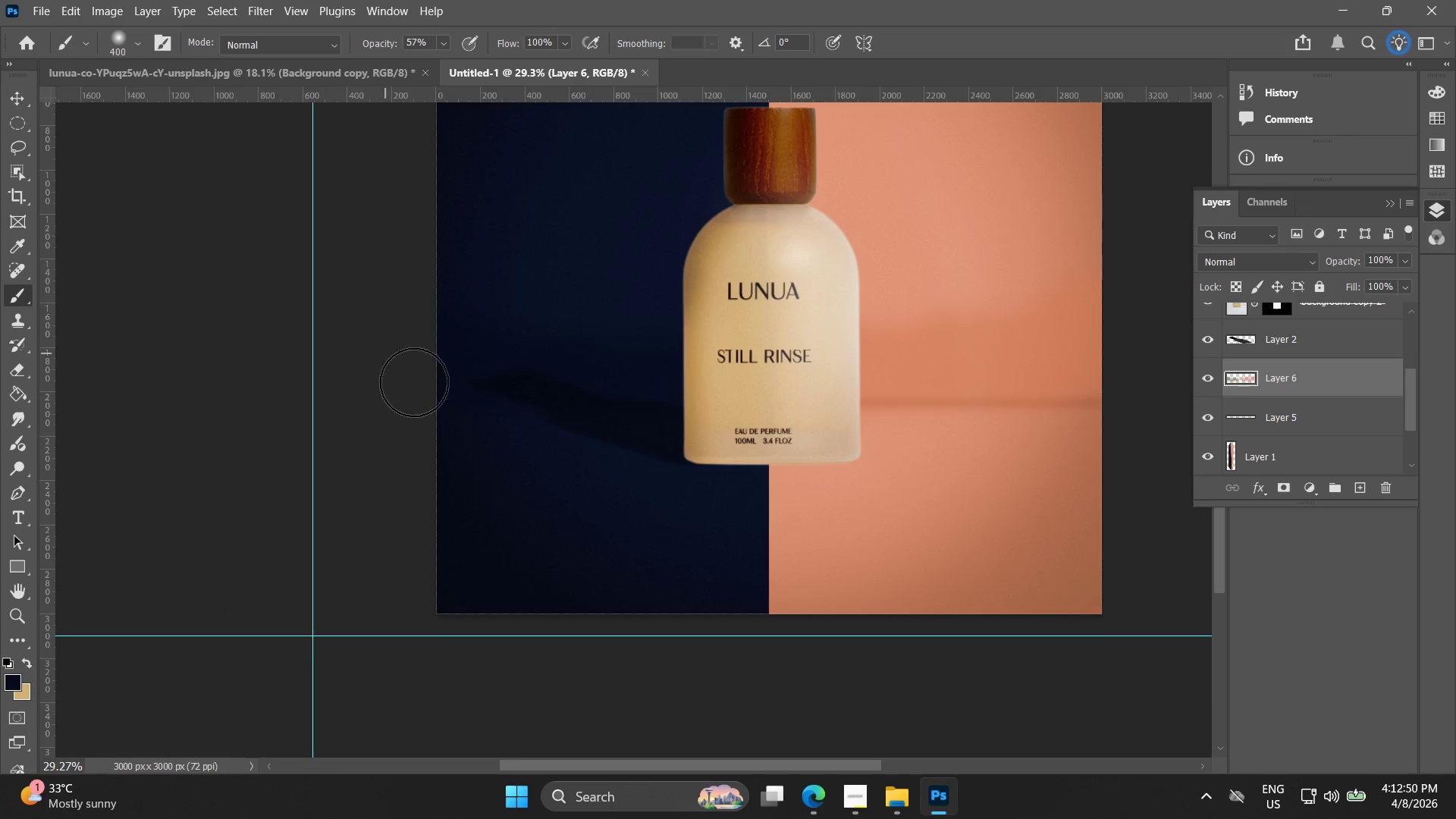 
key(Alt+AltLeft)
 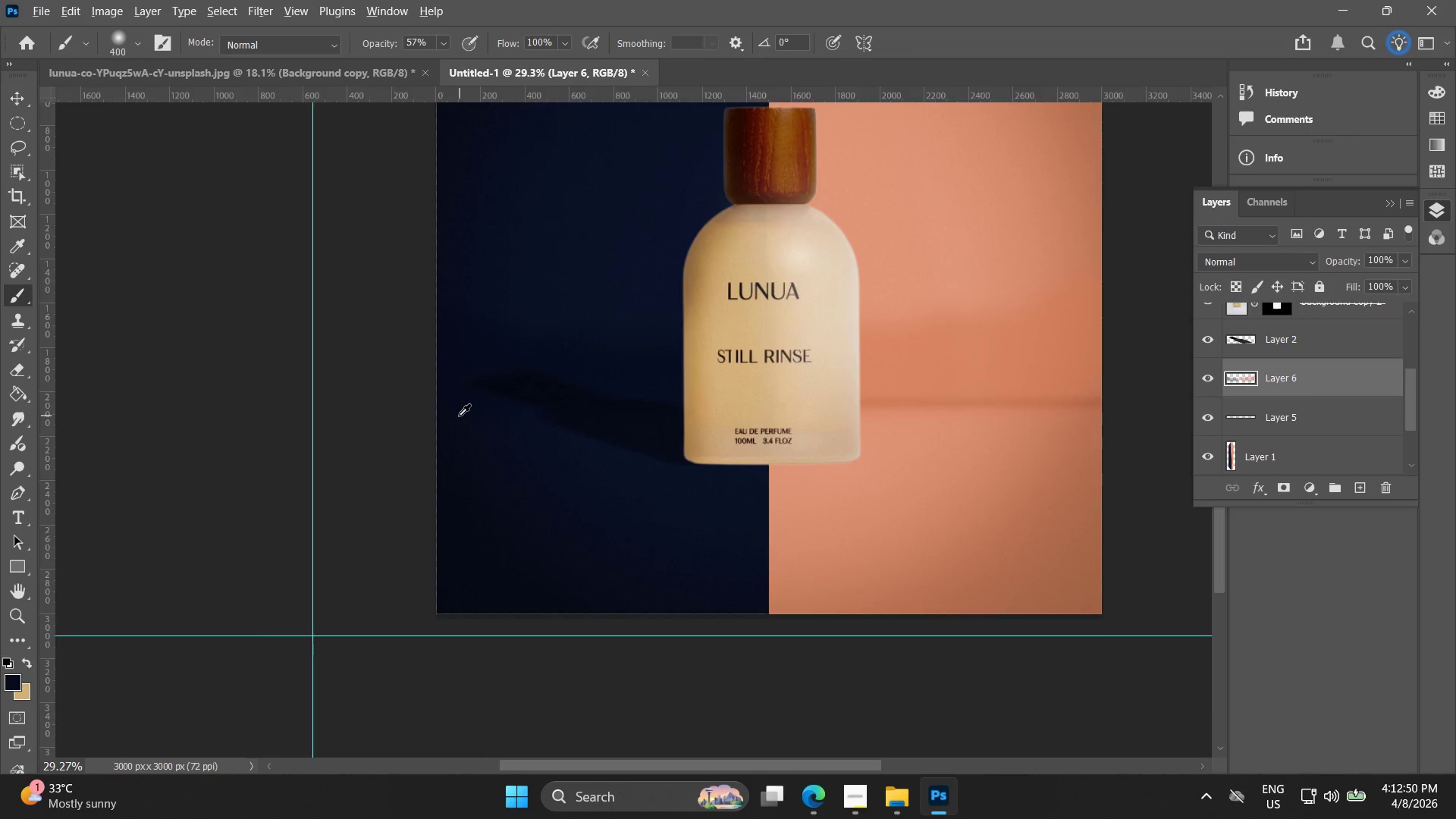 
hold_key(key=Space, duration=0.45)
 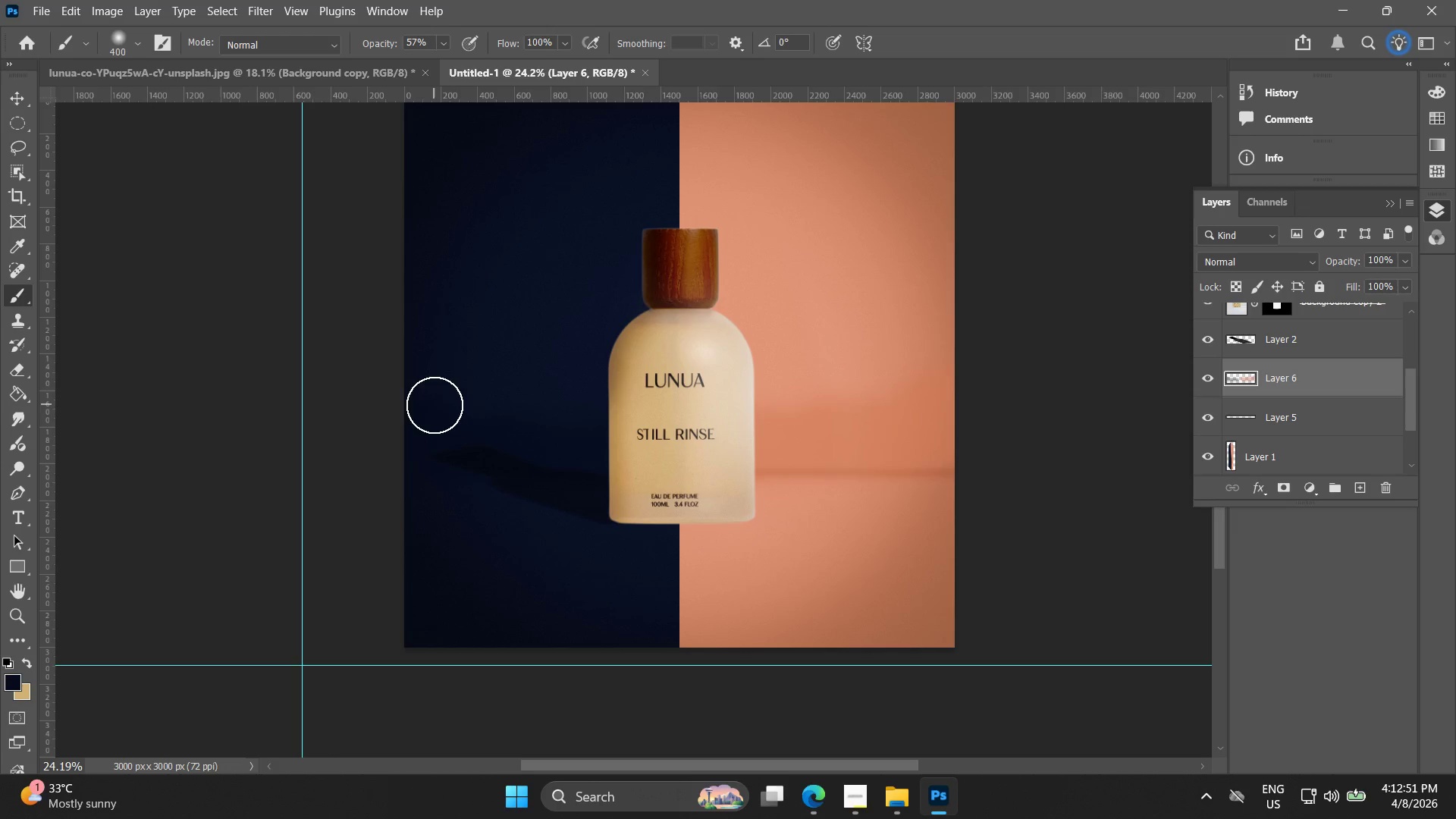 
left_click_drag(start_coordinate=[480, 370], to_coordinate=[444, 438])
 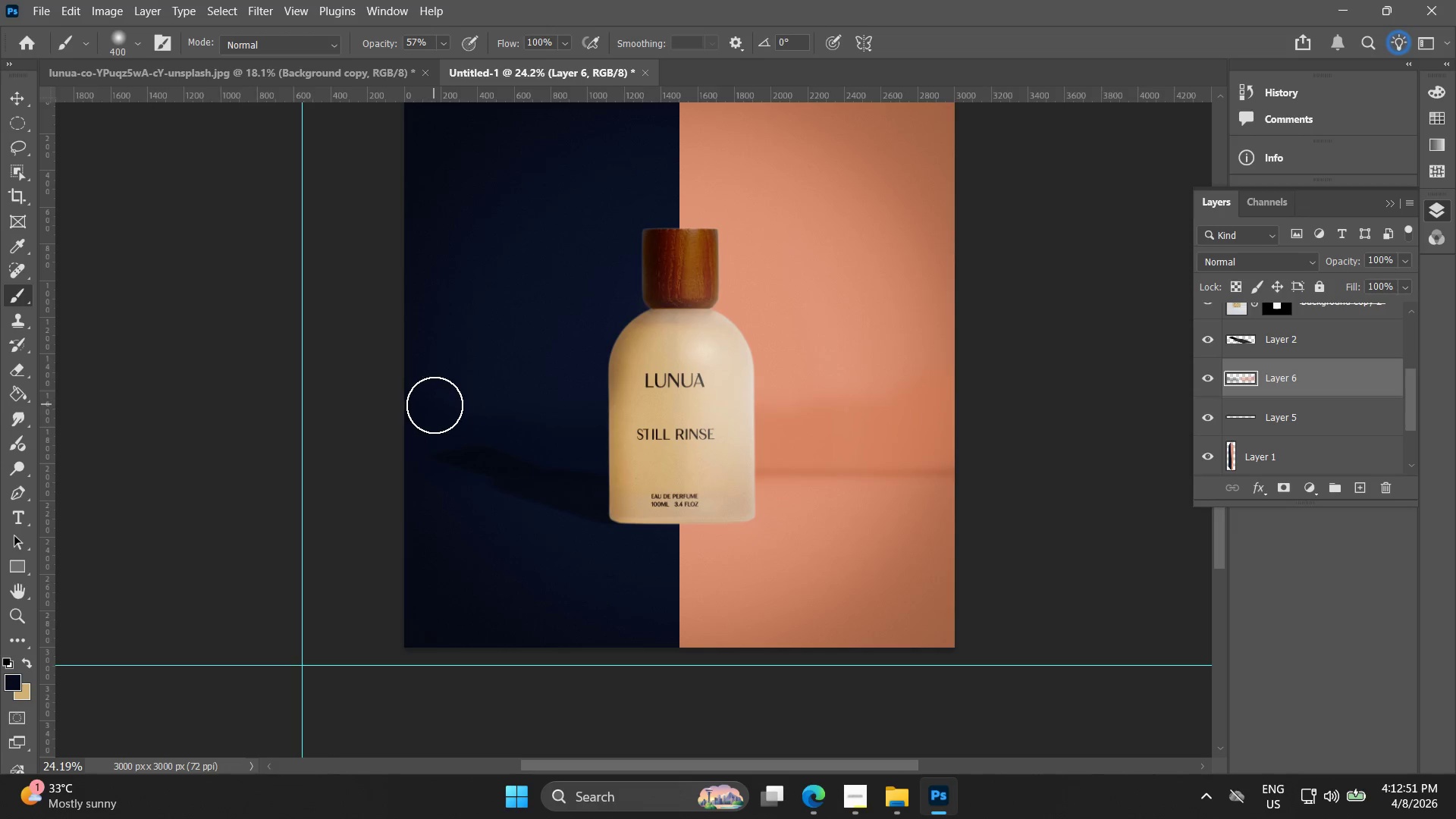 
scroll: coordinate [458, 416], scroll_direction: down, amount: 2.0
 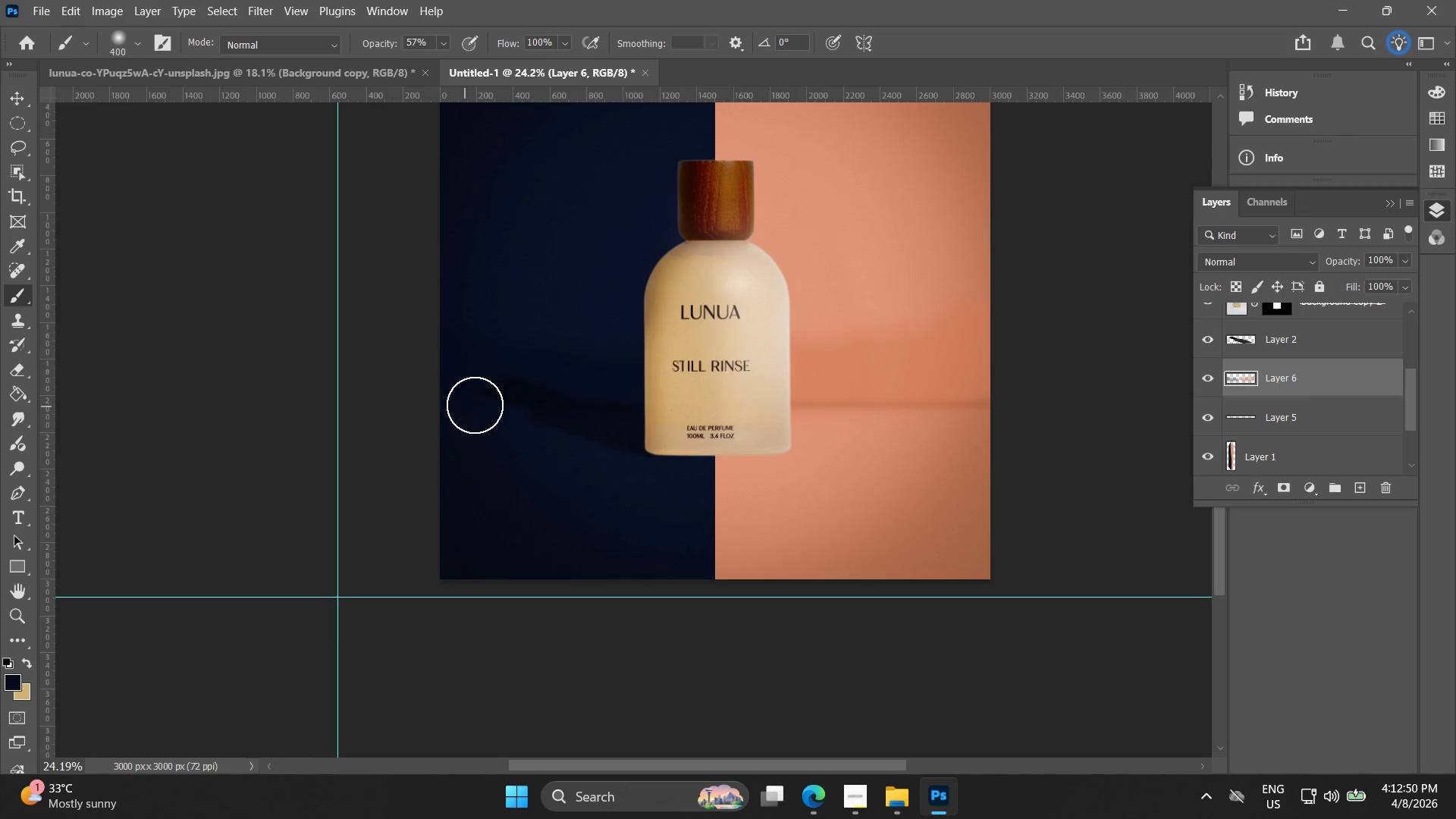 
left_click_drag(start_coordinate=[425, 405], to_coordinate=[526, 416])
 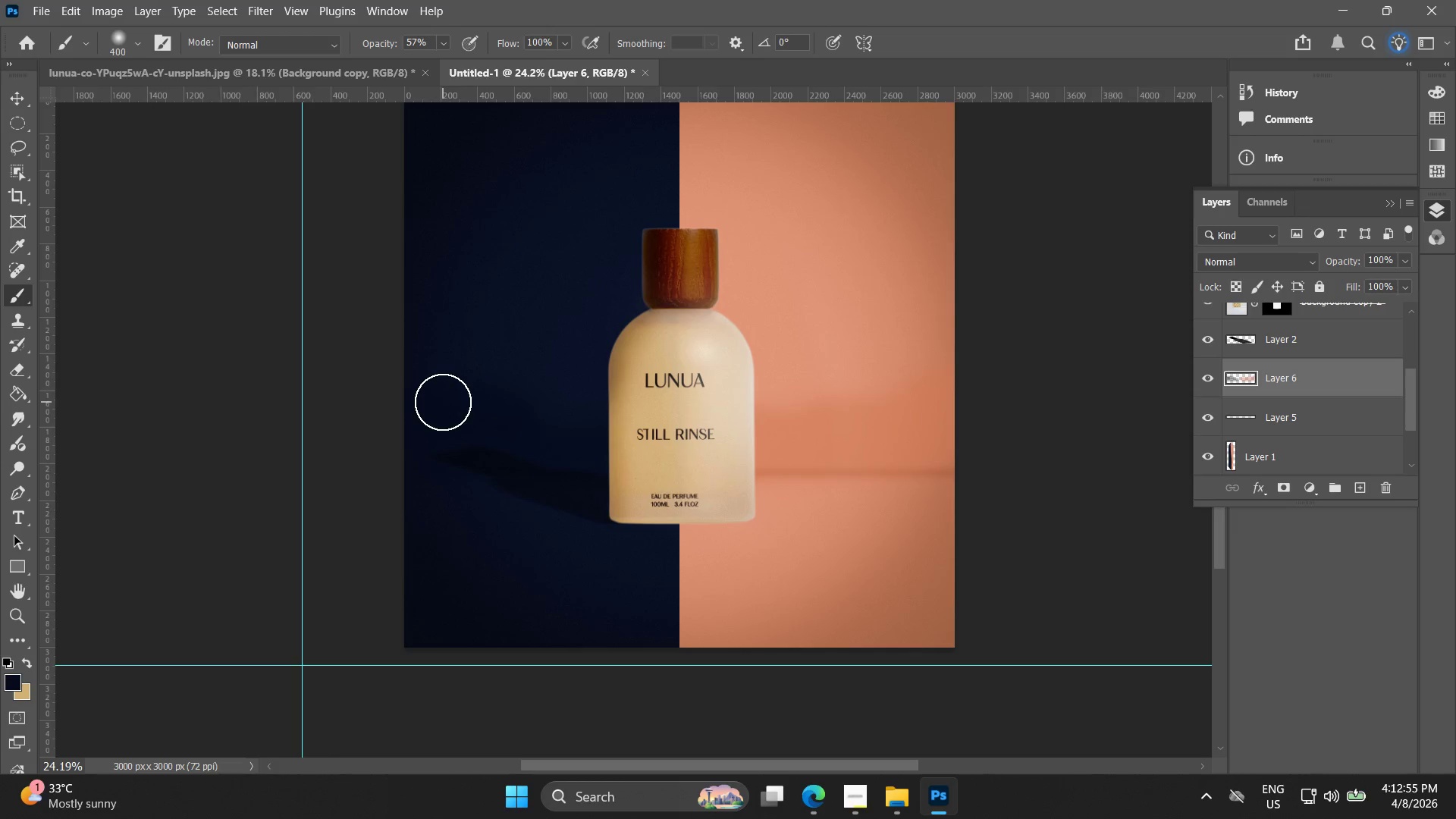 
wait(5.38)
 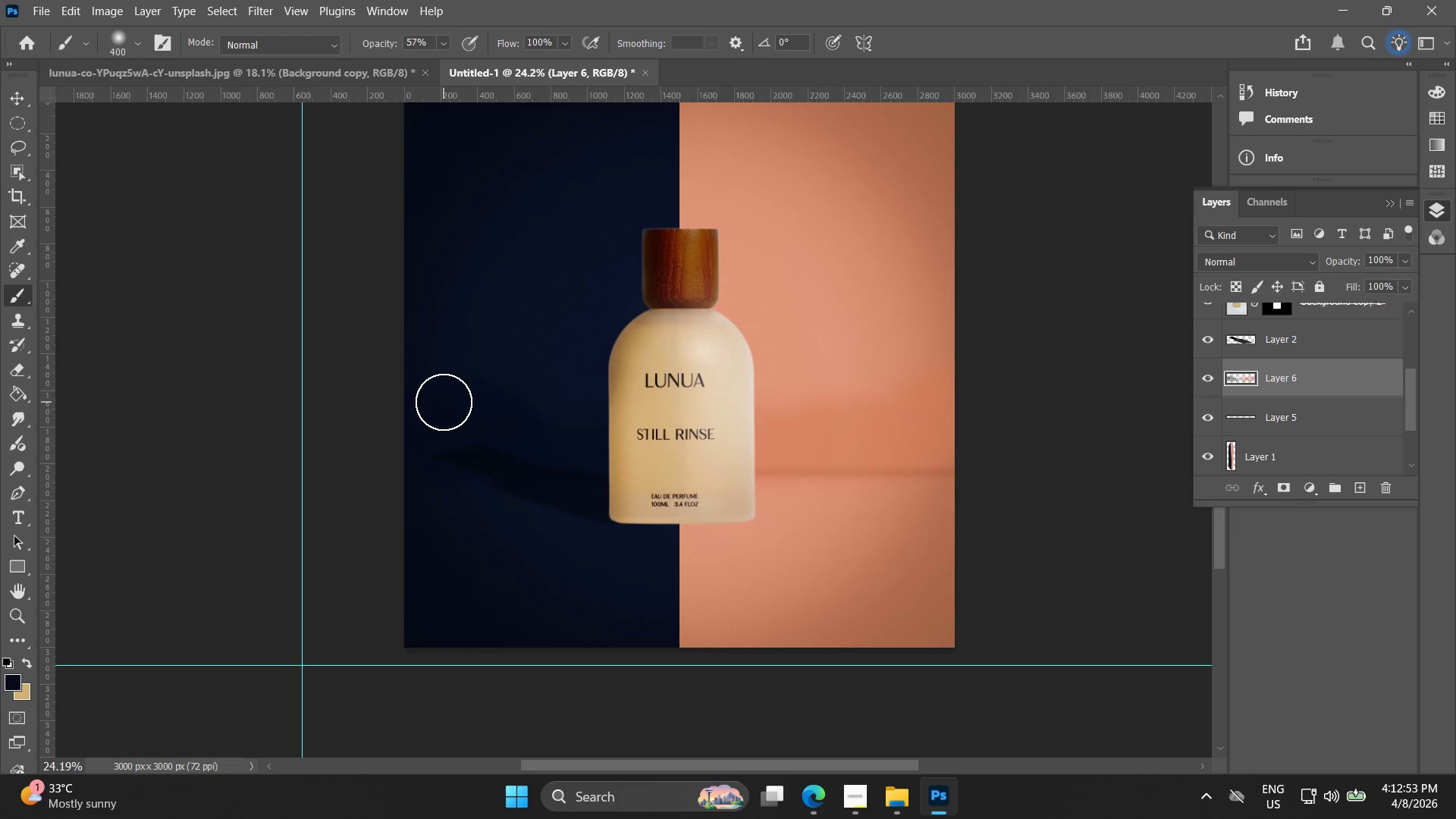 
key(Alt+AltLeft)
 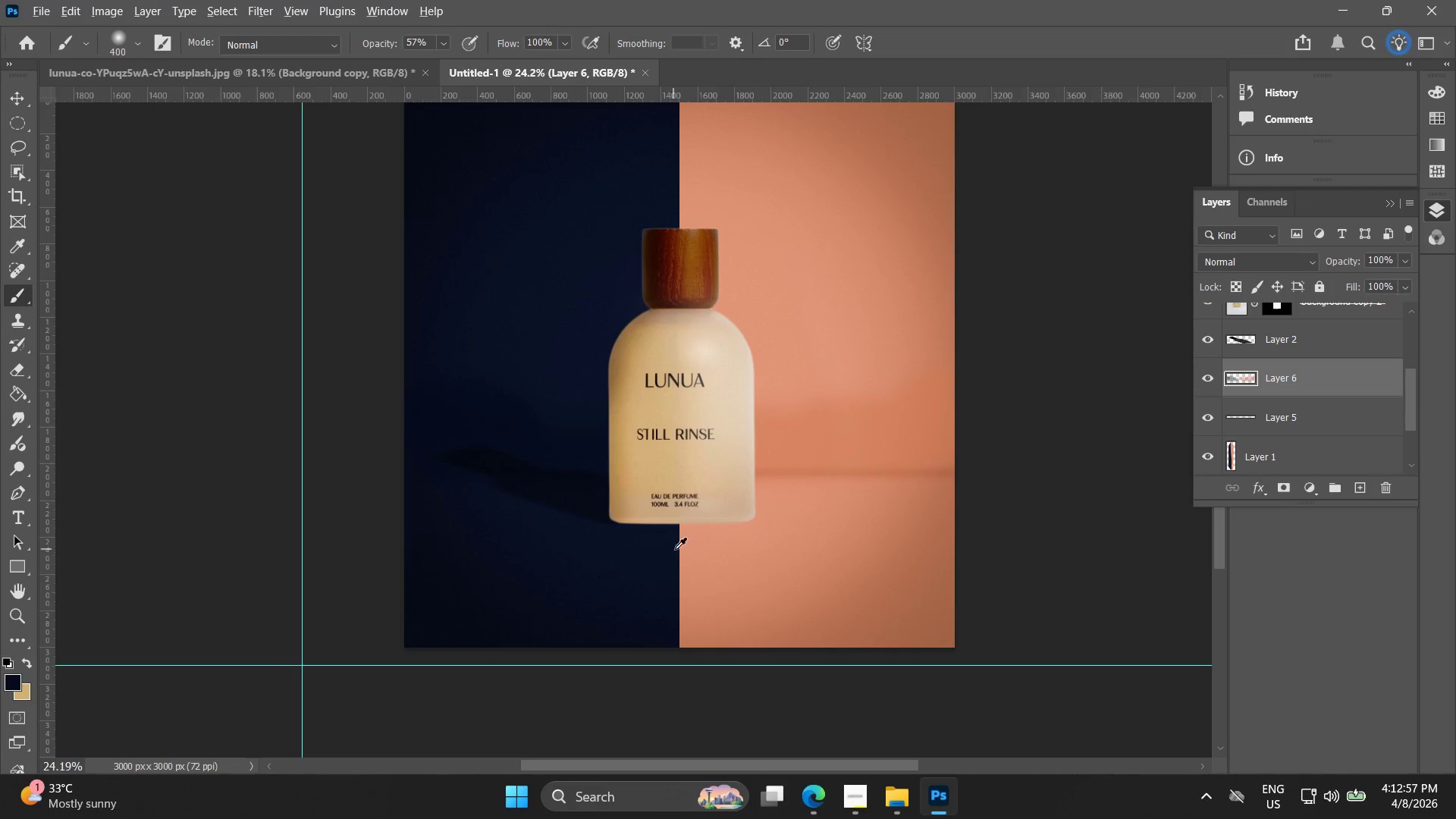 
key(Alt+AltLeft)
 